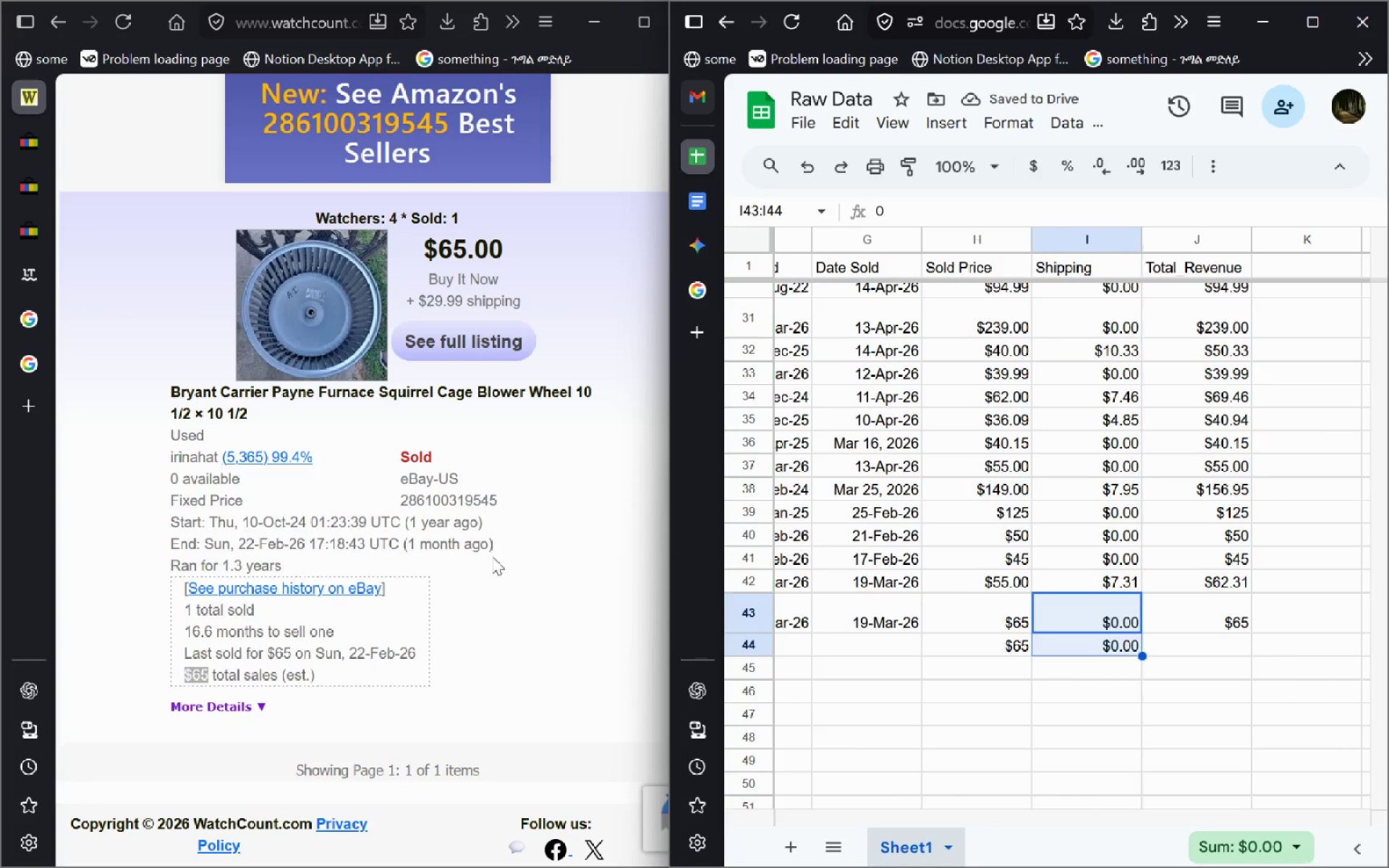 
wait(5.11)
 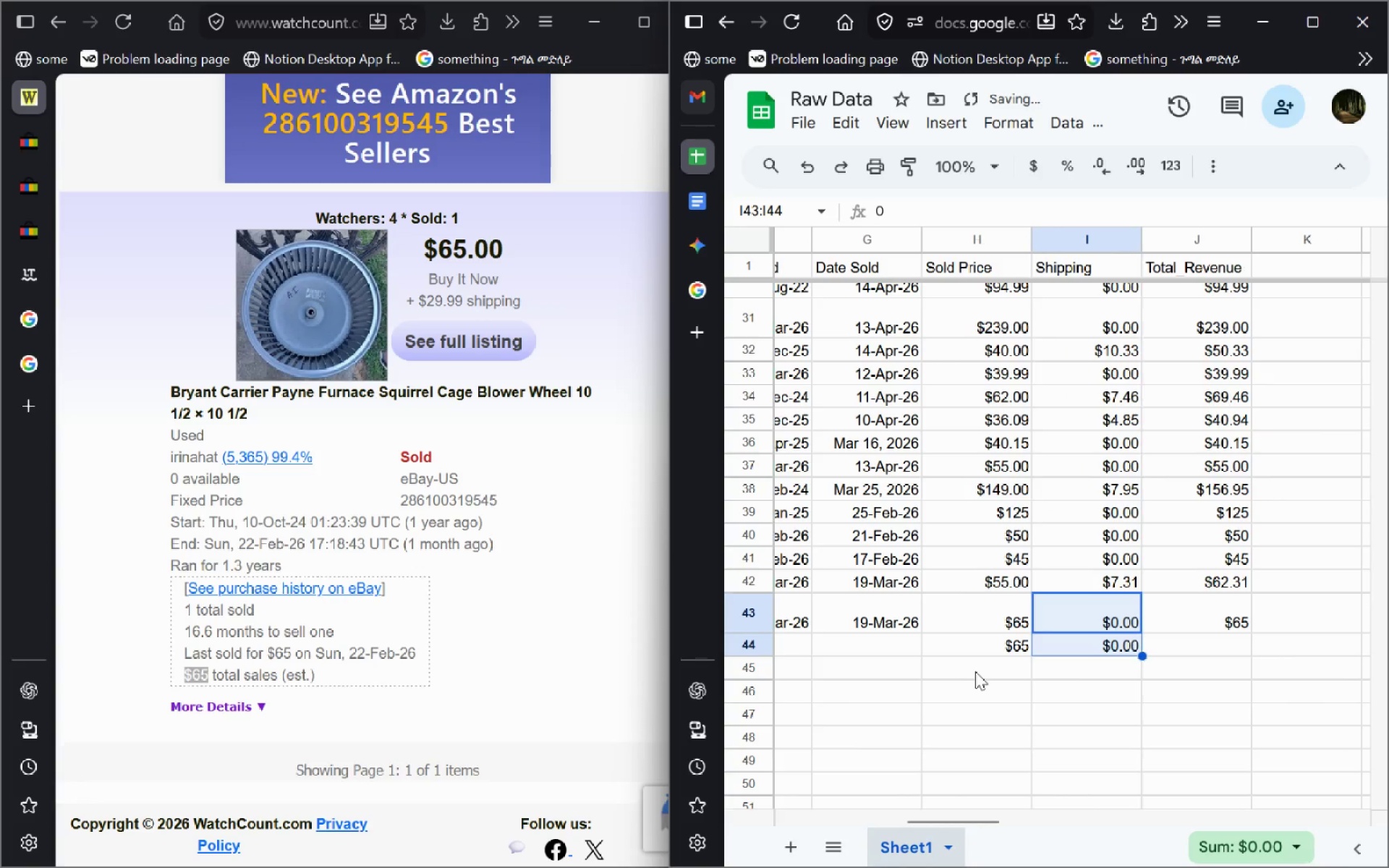 
left_click_drag(start_coordinate=[255, 414], to_coordinate=[157, 395])
 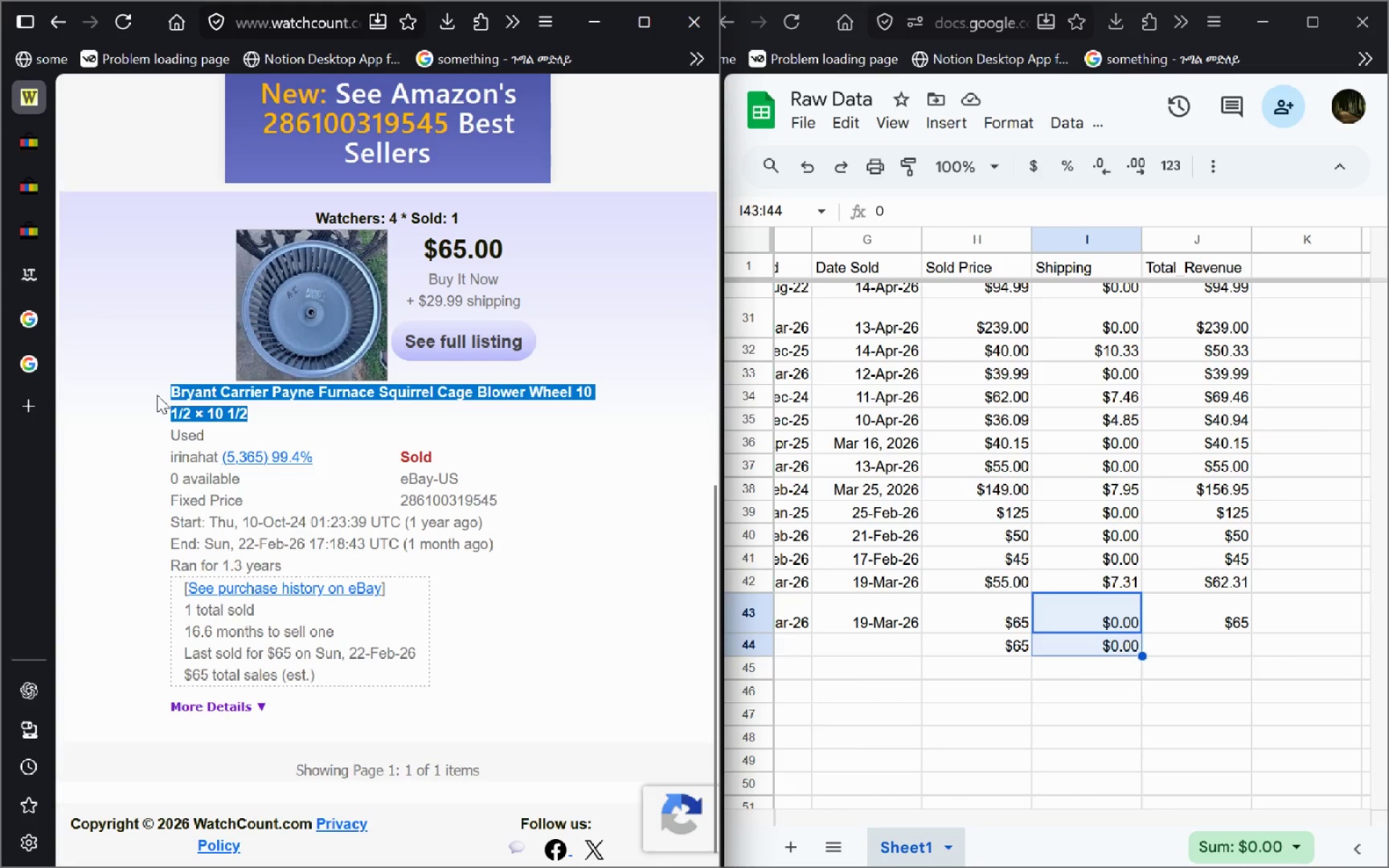 
key(Control+C)
 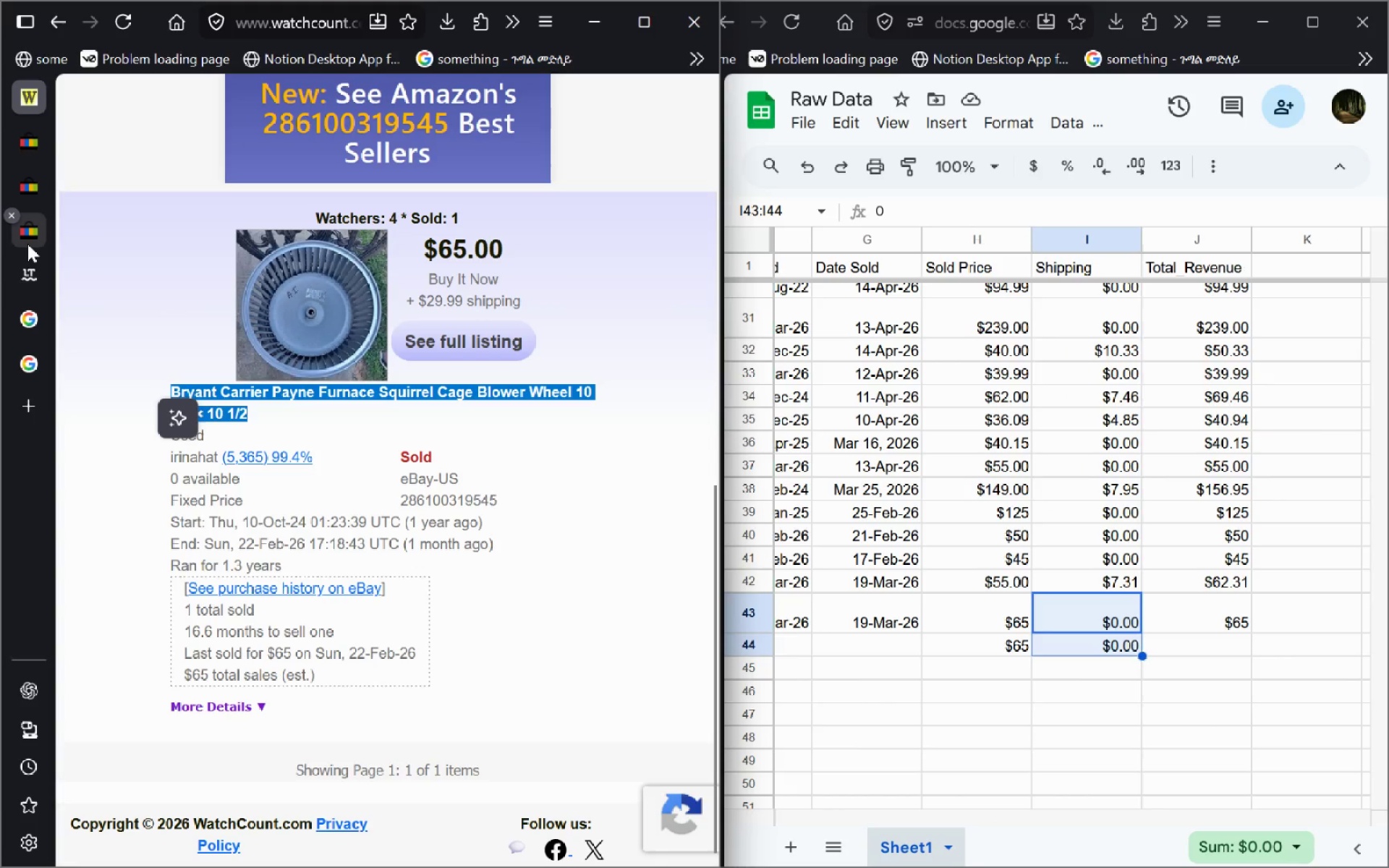 
left_click([27, 244])
 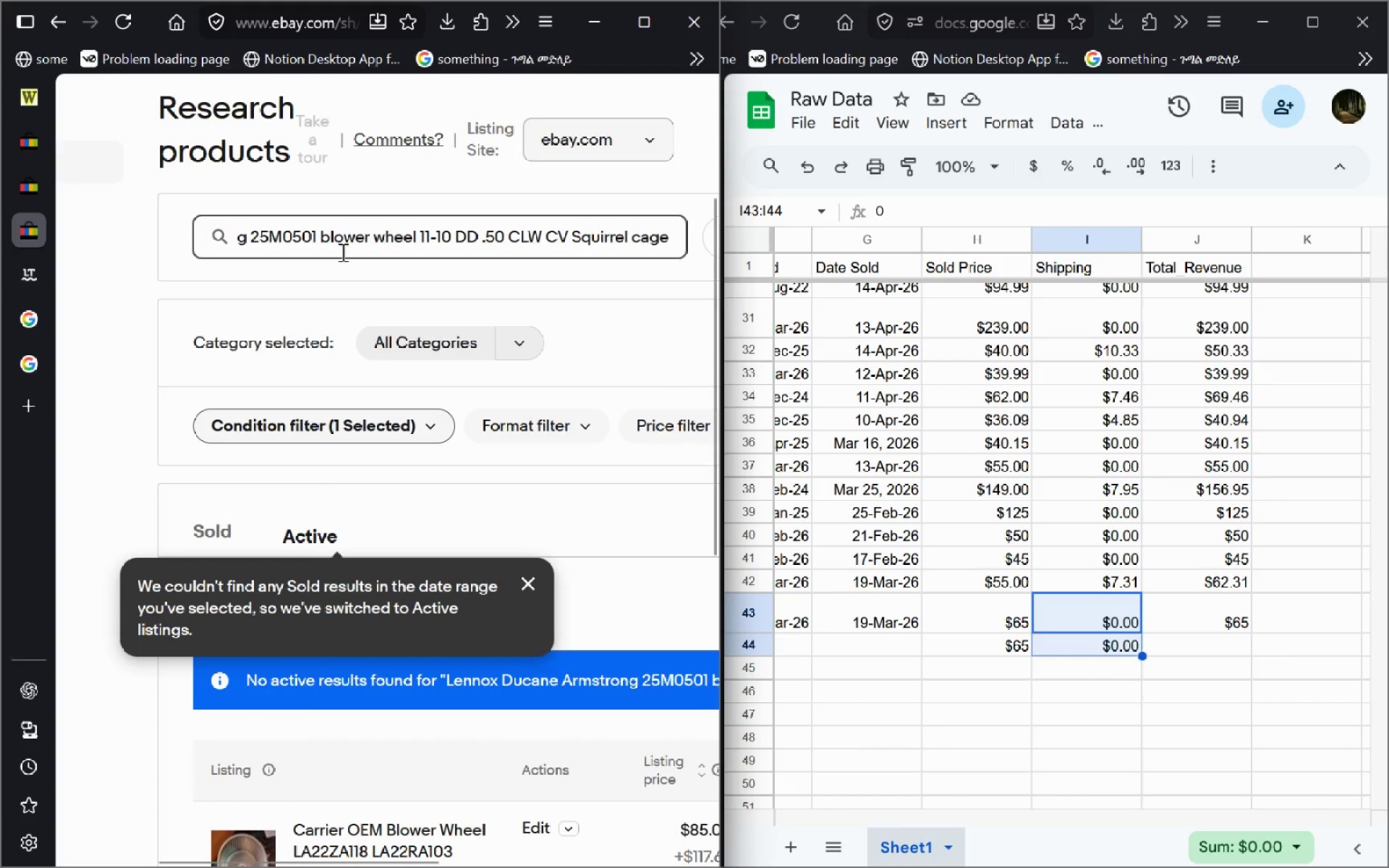 
left_click([342, 252])
 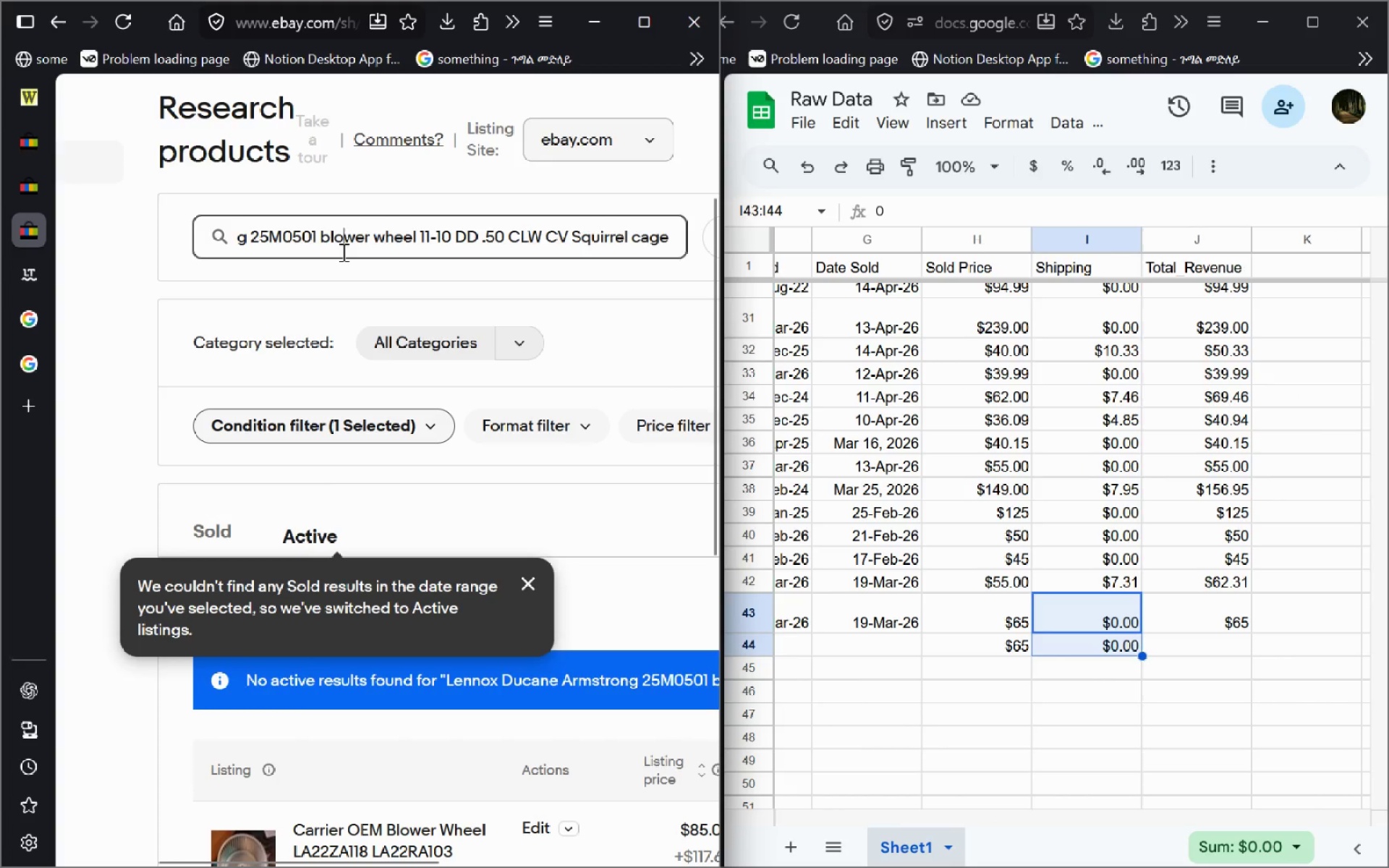 
key(Control+A)
 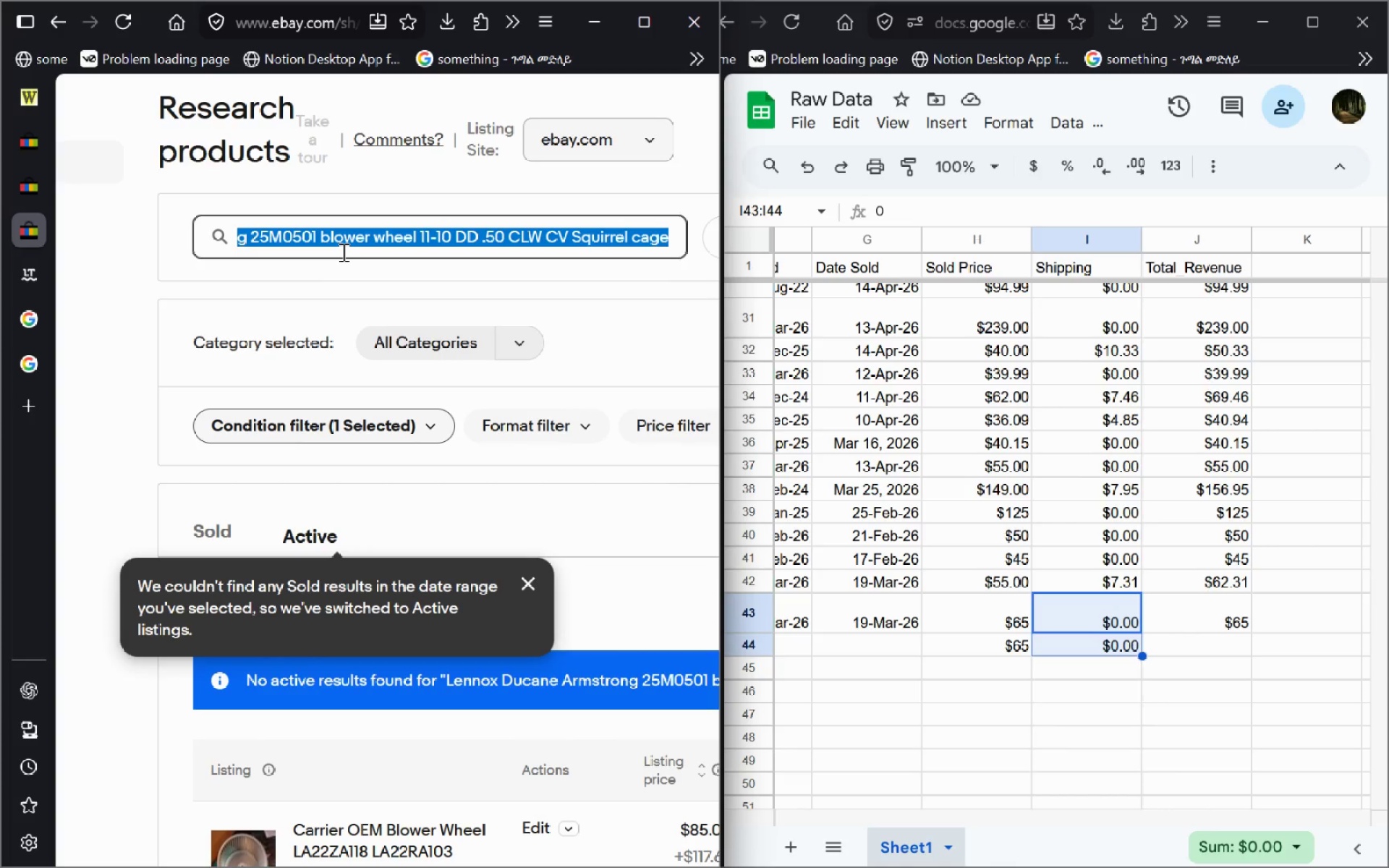 
key(Control+V)
 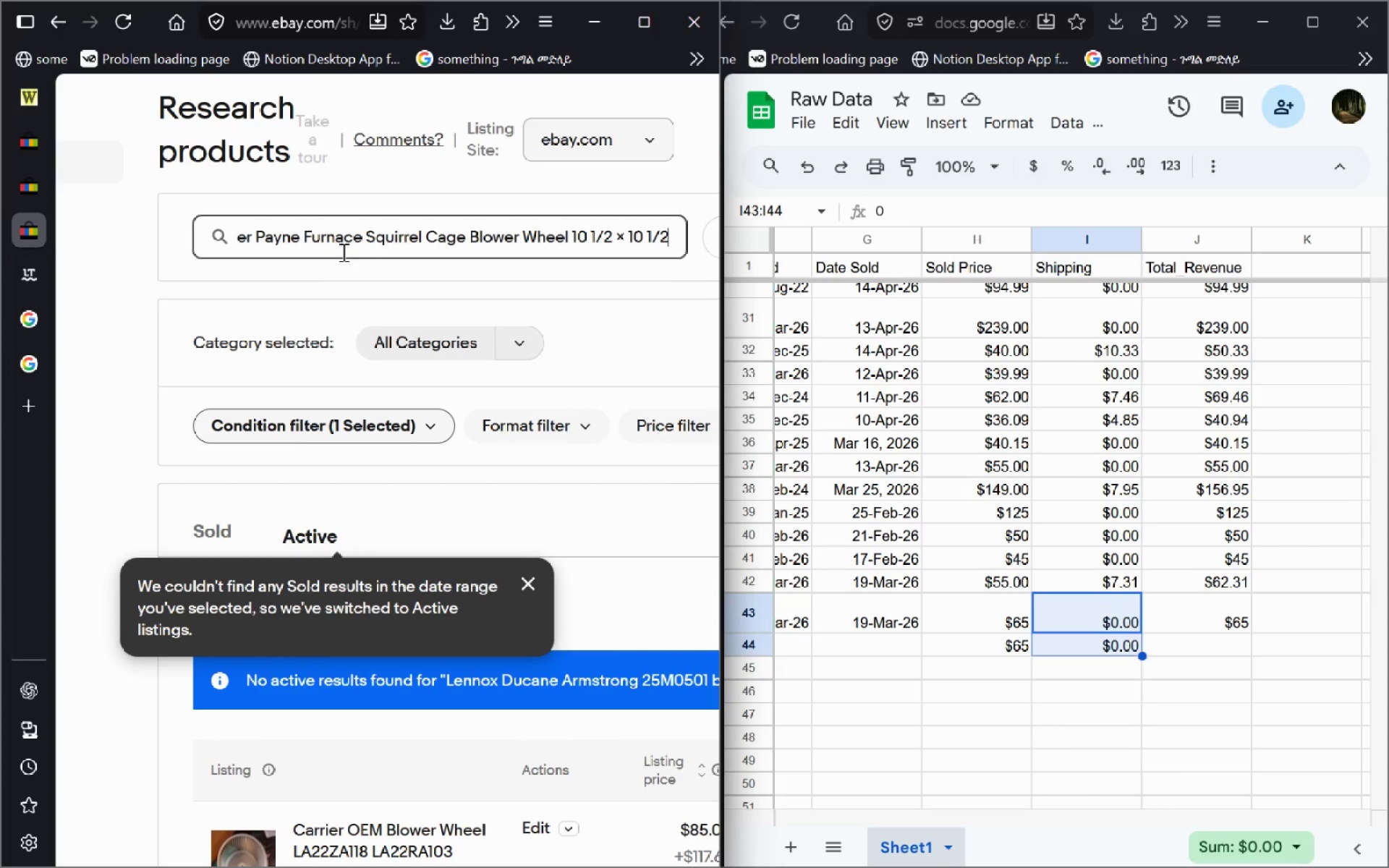 
key(Enter)
 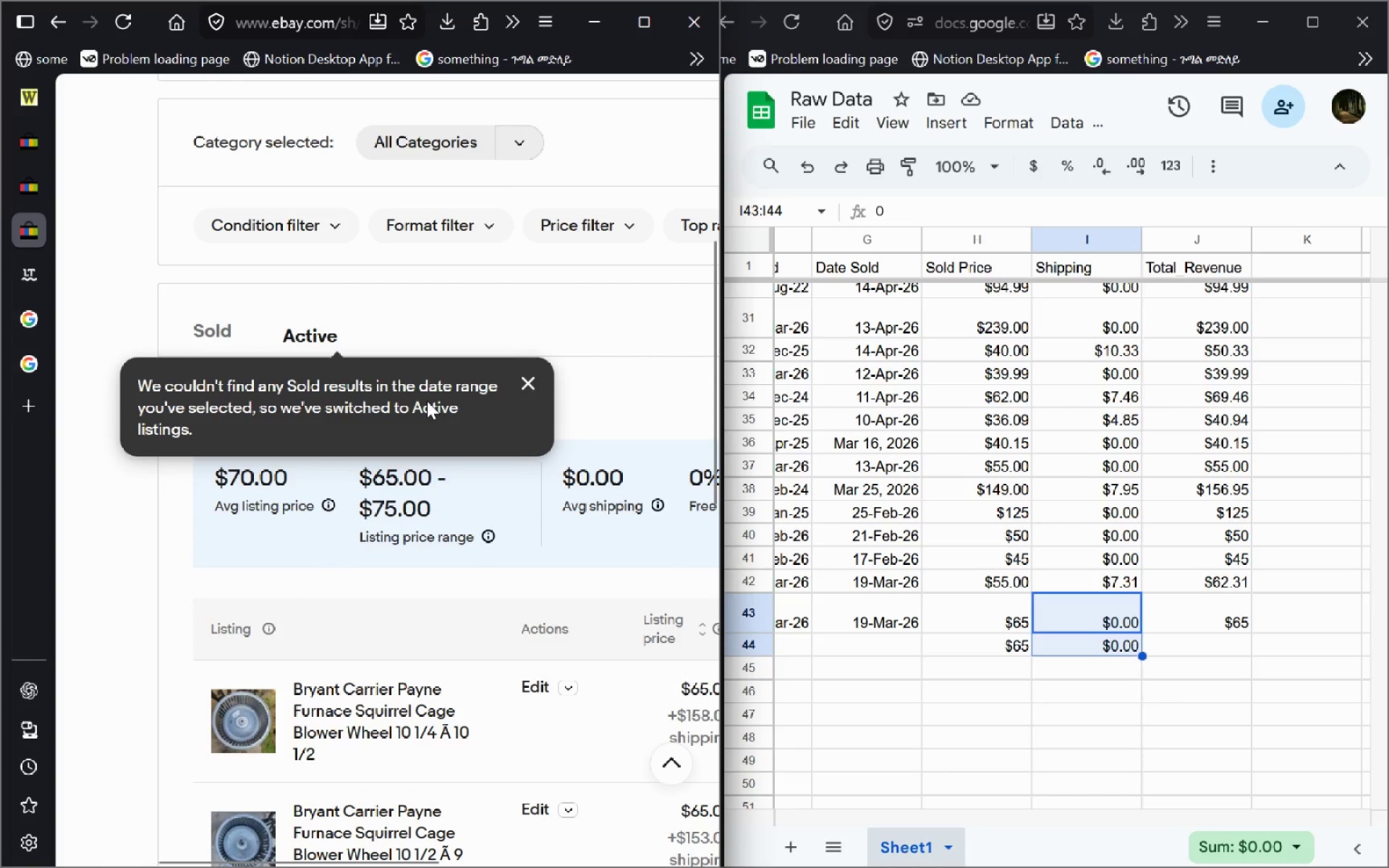 
wait(5.78)
 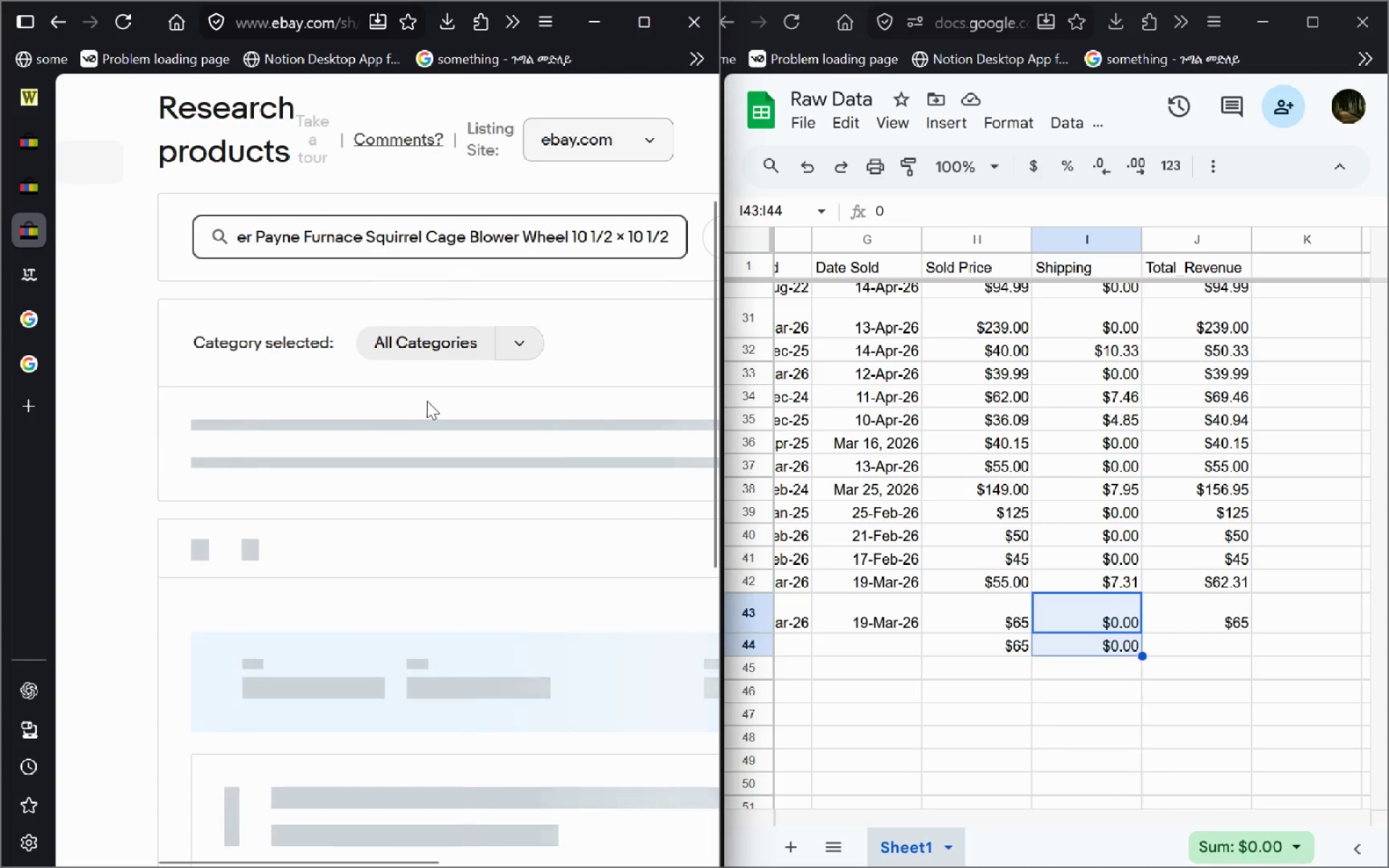 
left_click([1182, 615])
 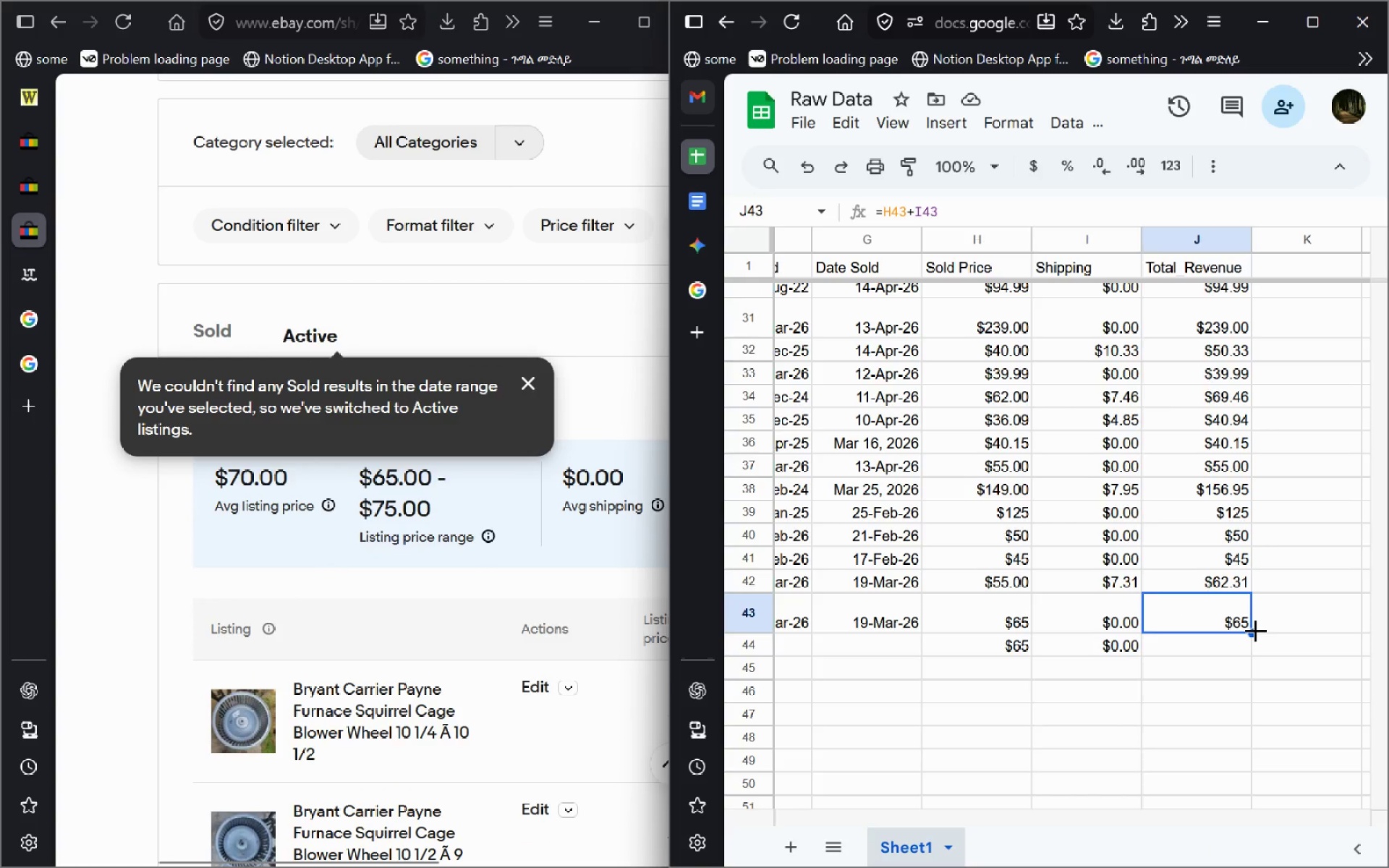 
left_click_drag(start_coordinate=[1250, 629], to_coordinate=[1248, 649])
 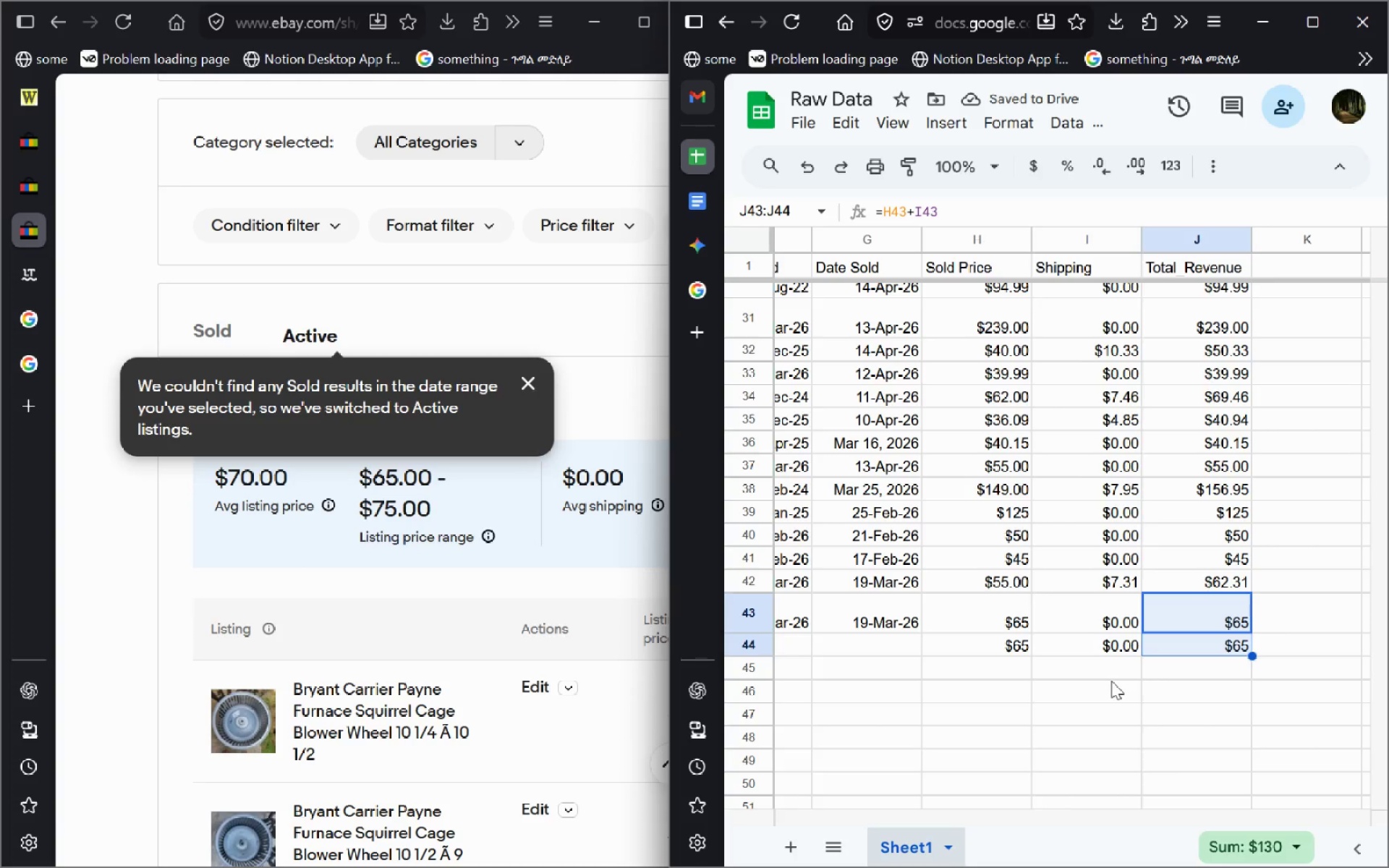 
wait(9.7)
 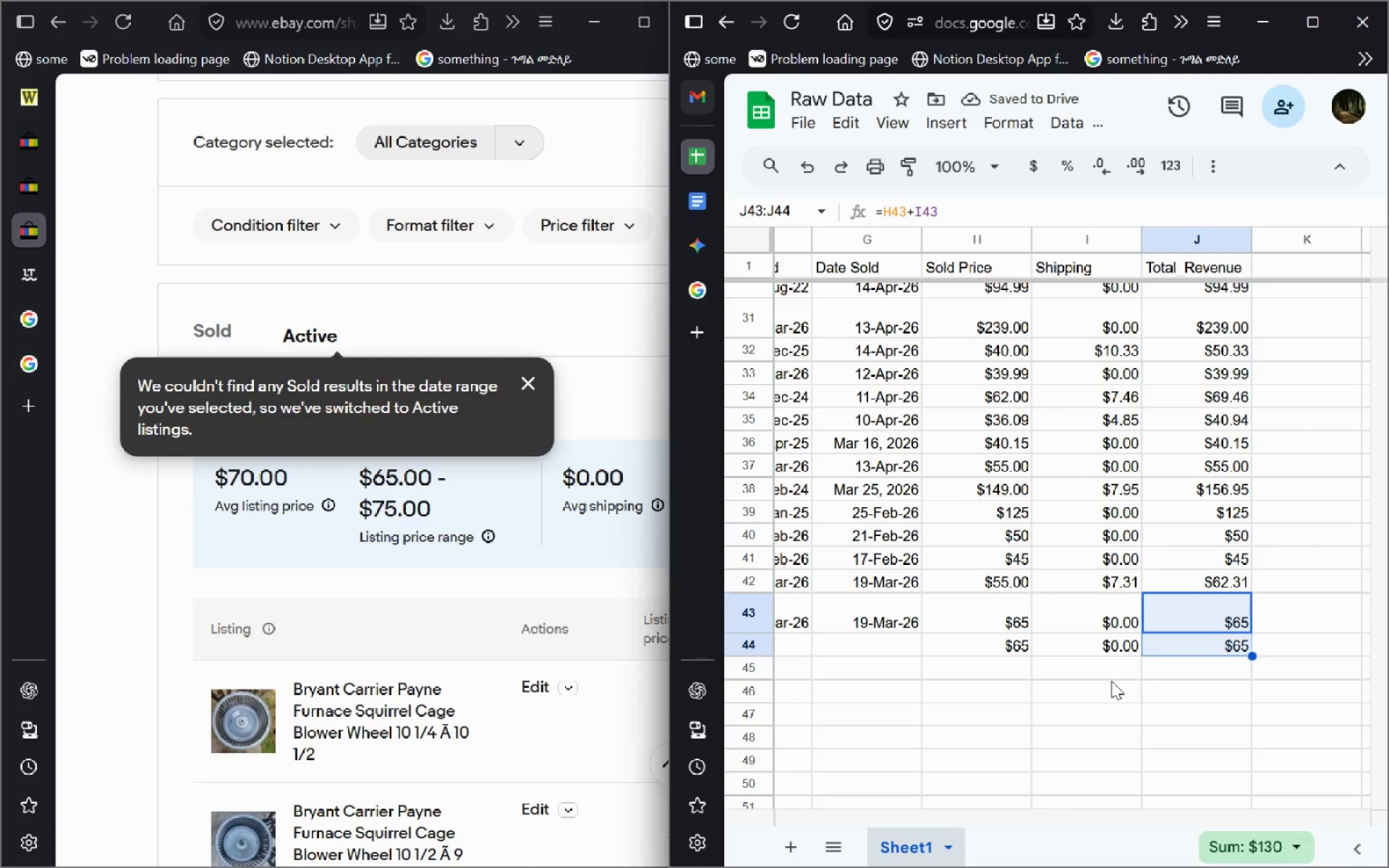 
left_click([38, 98])
 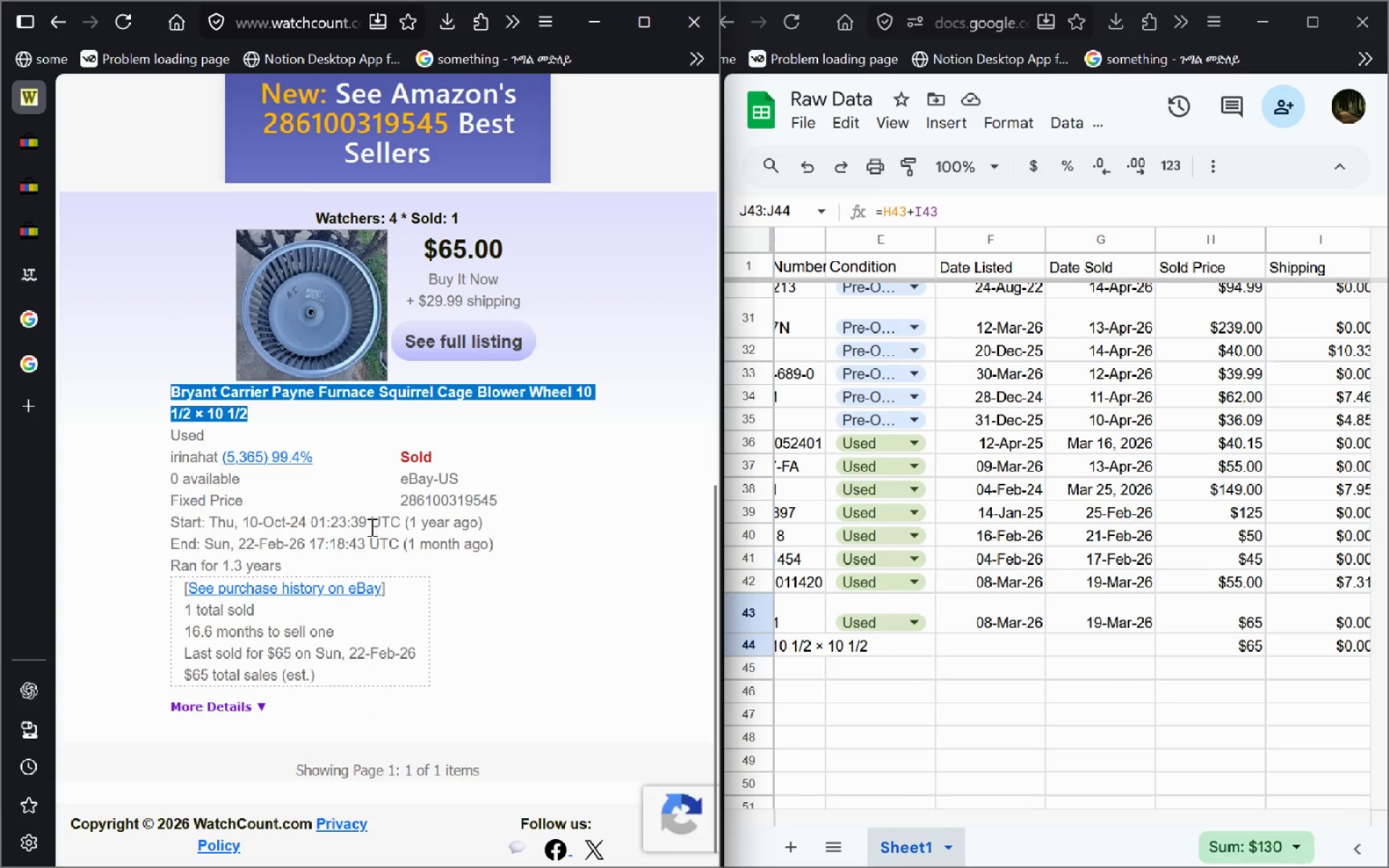 
left_click([370, 532])
 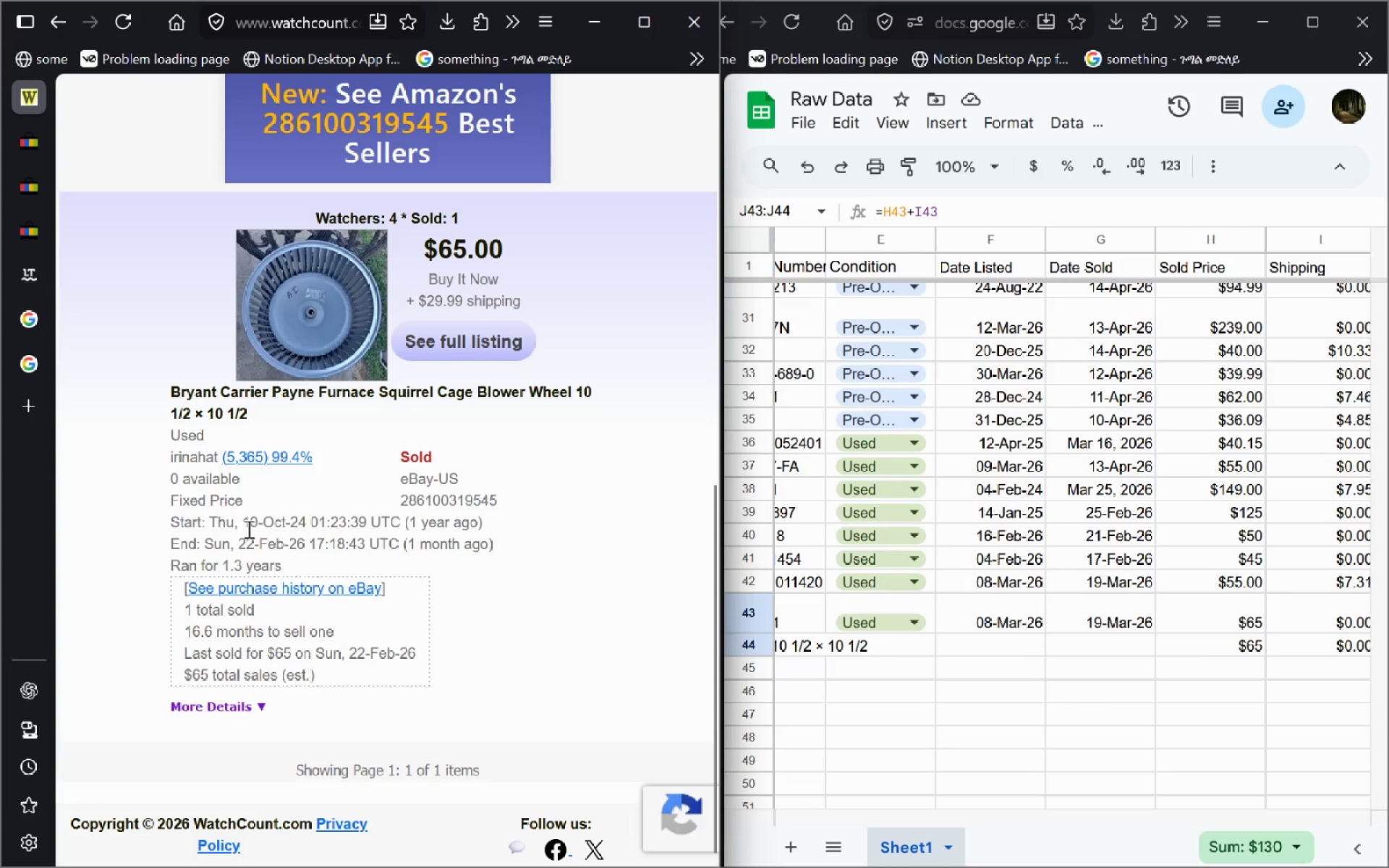 
left_click_drag(start_coordinate=[247, 529], to_coordinate=[310, 530])
 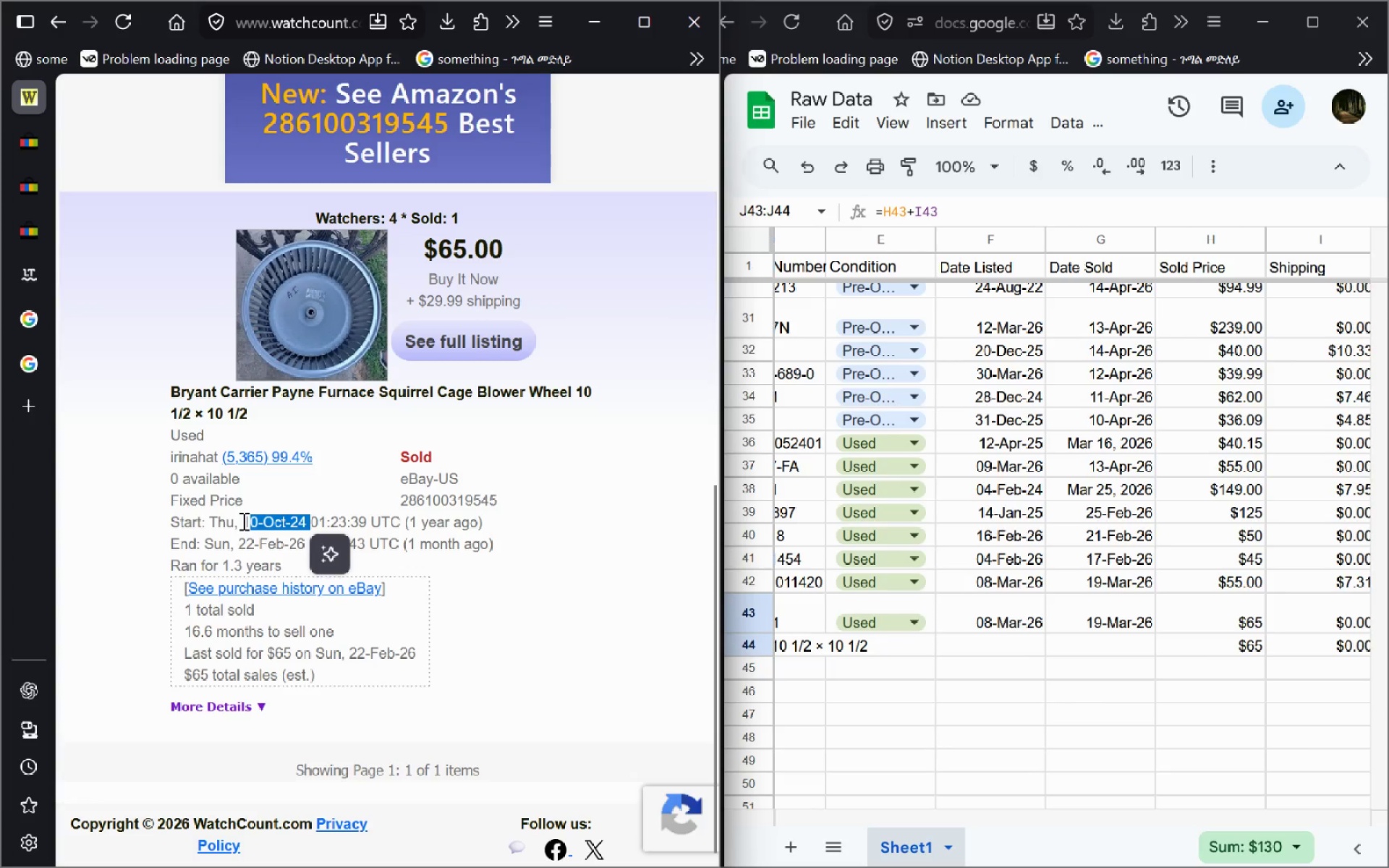 
left_click_drag(start_coordinate=[245, 520], to_coordinate=[304, 524])
 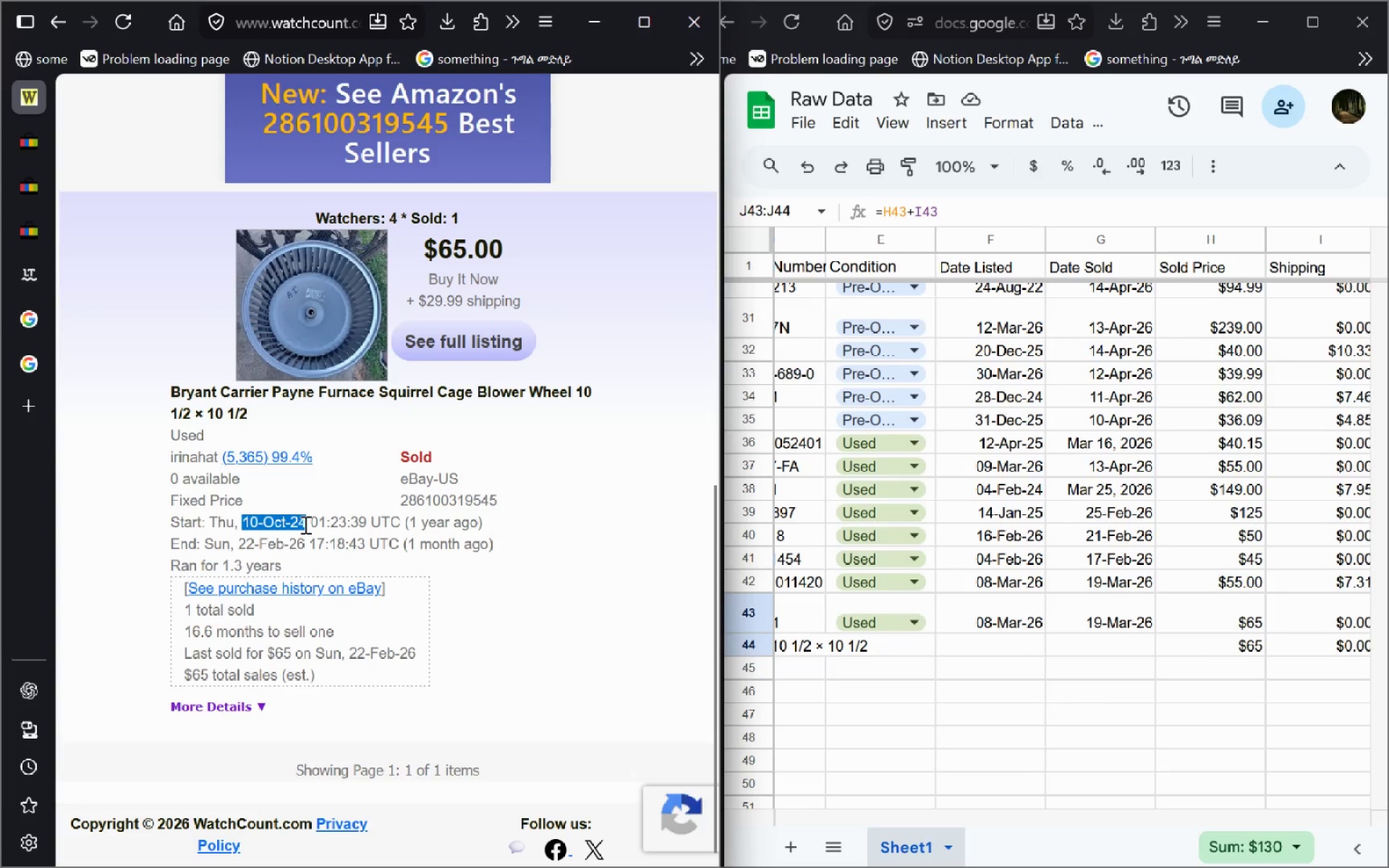 
key(Control+C)
 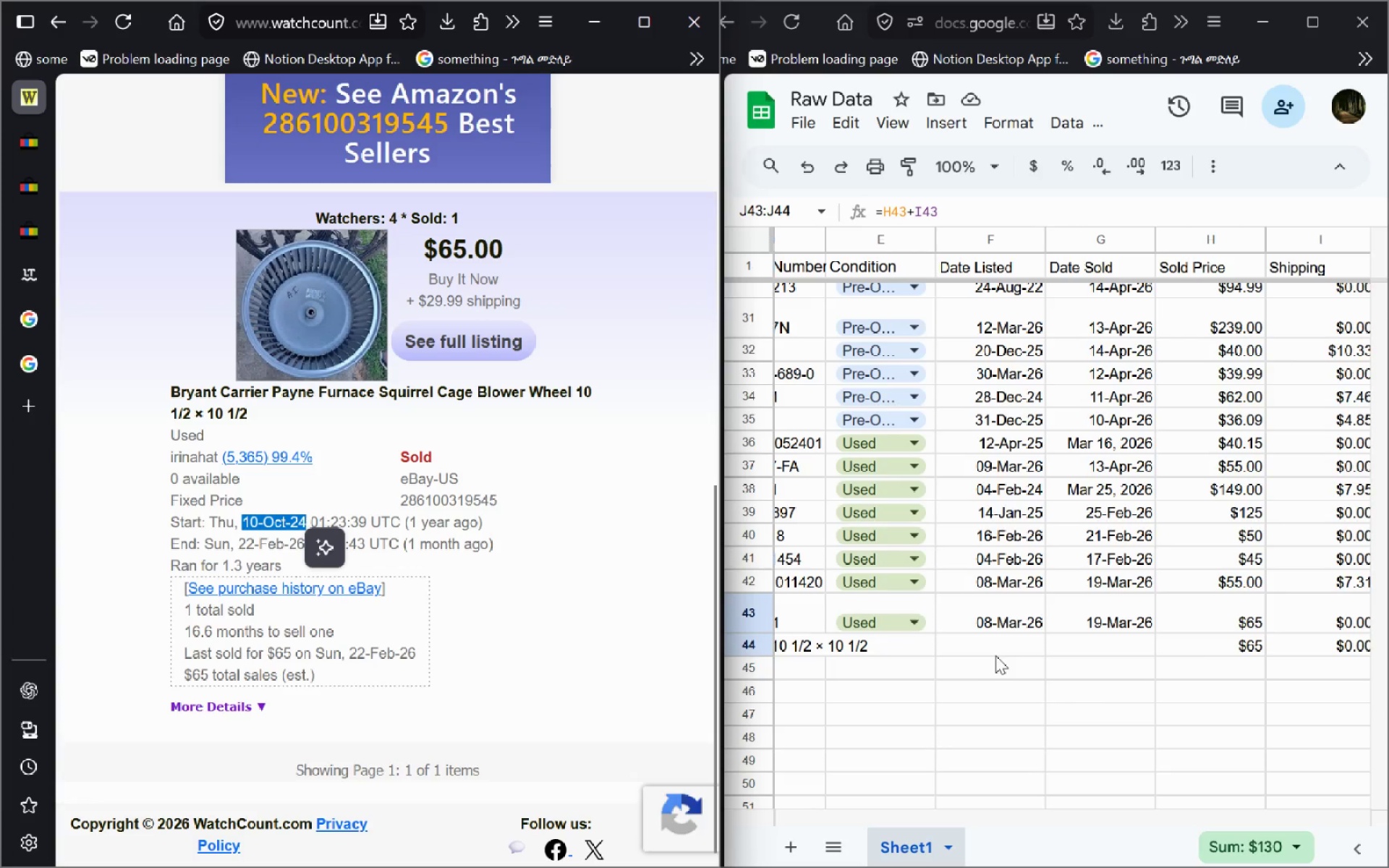 
left_click([998, 652])
 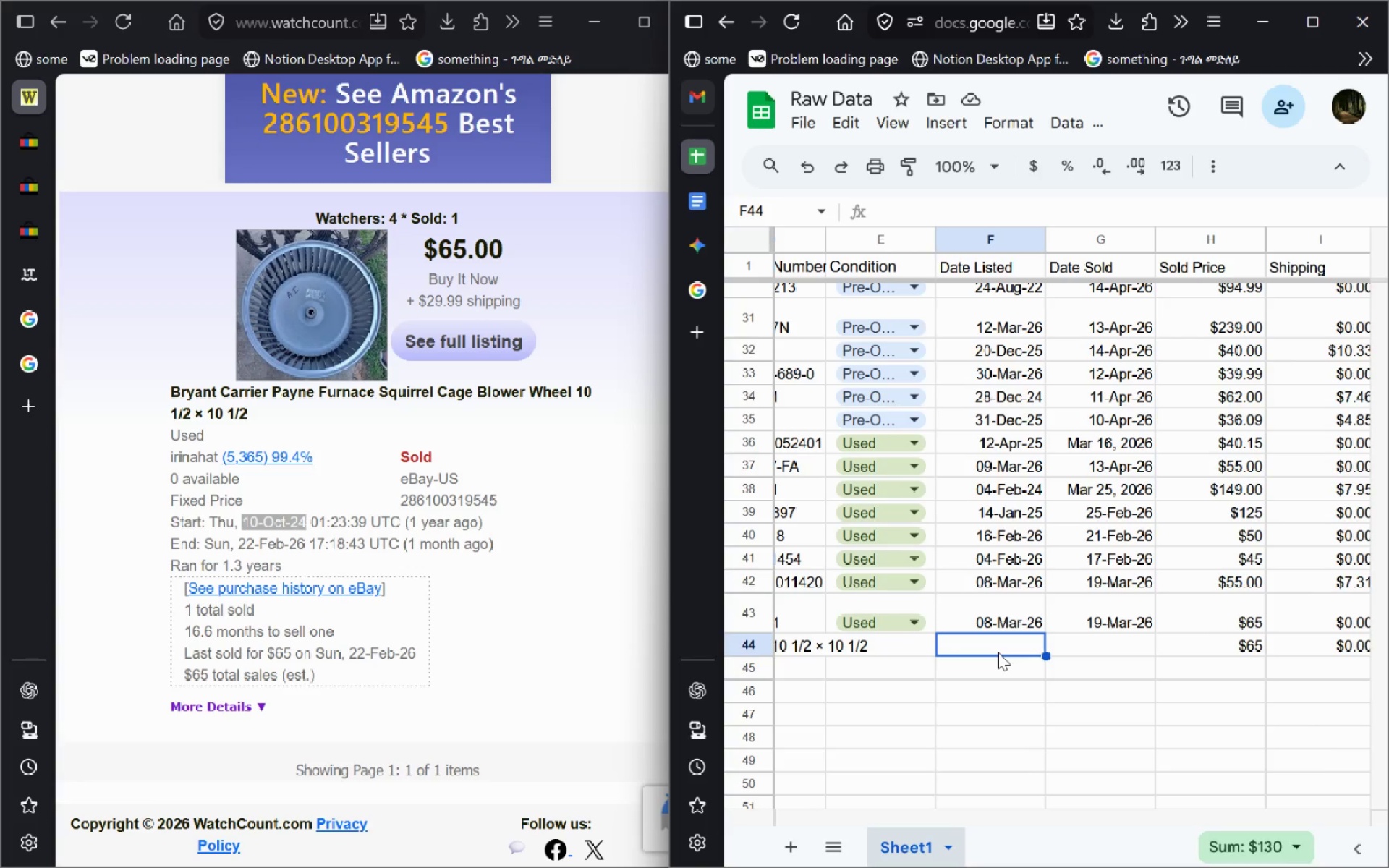 
key(Control+V)
 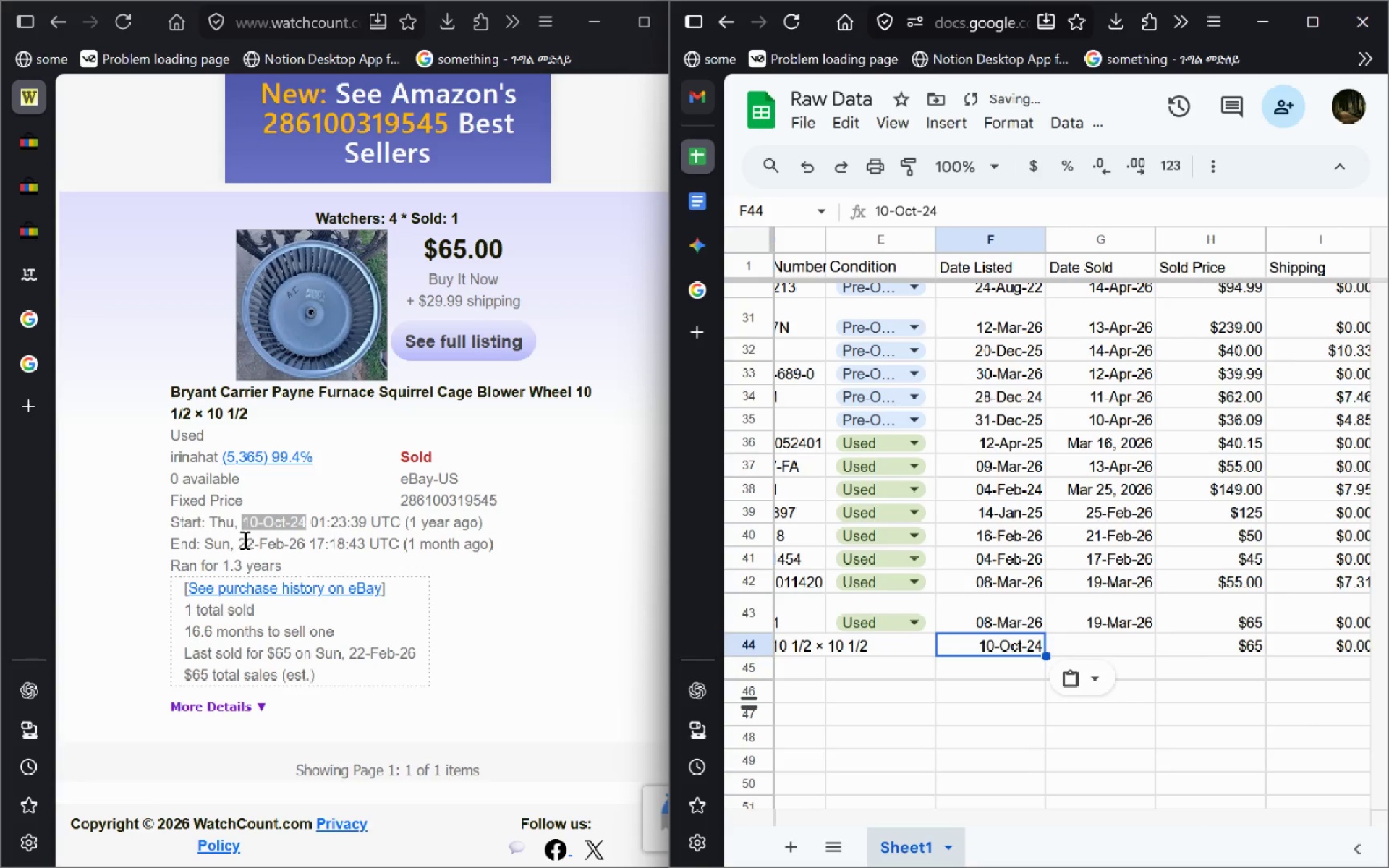 
left_click_drag(start_coordinate=[238, 538], to_coordinate=[306, 548])
 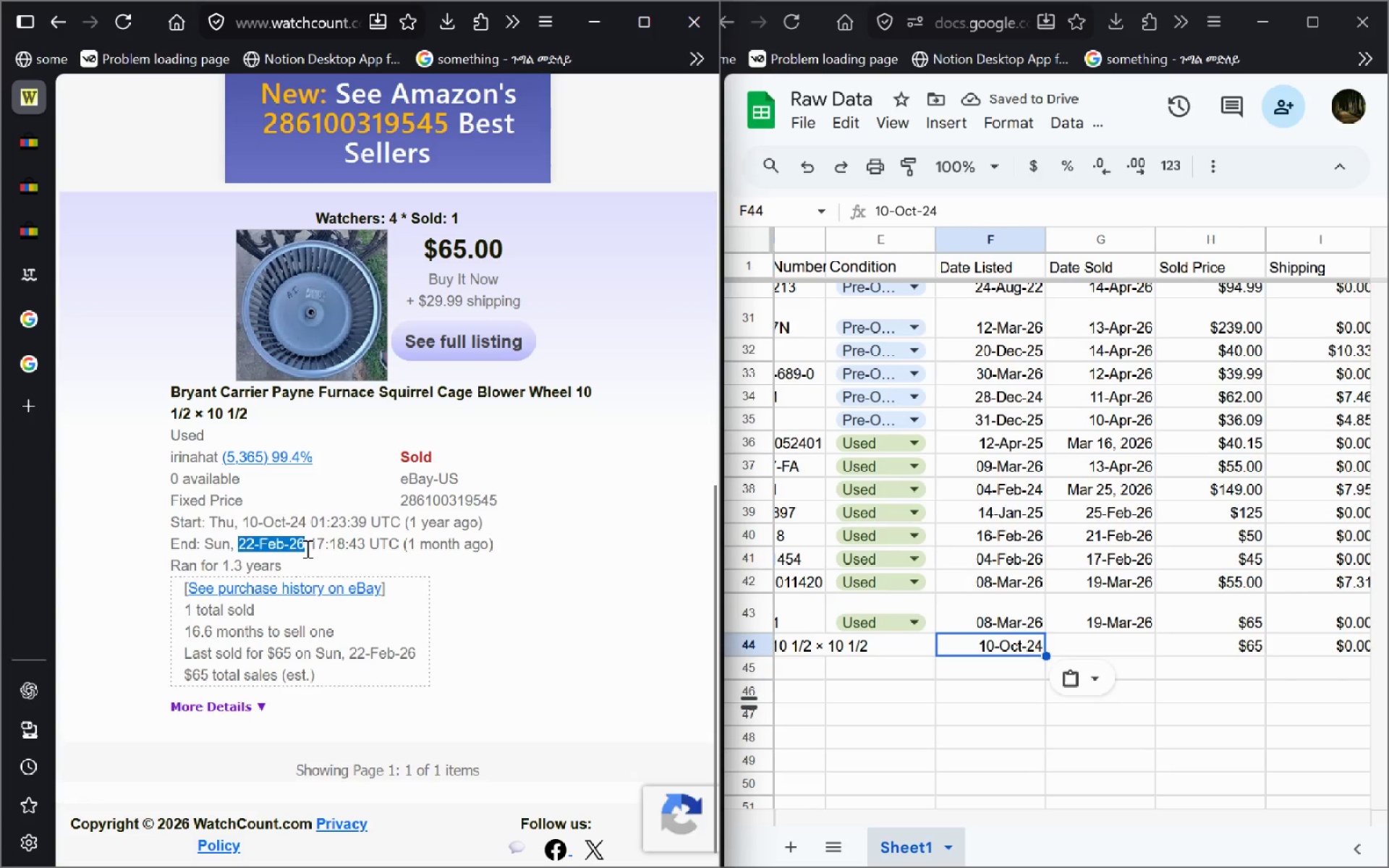 
key(Control+C)
 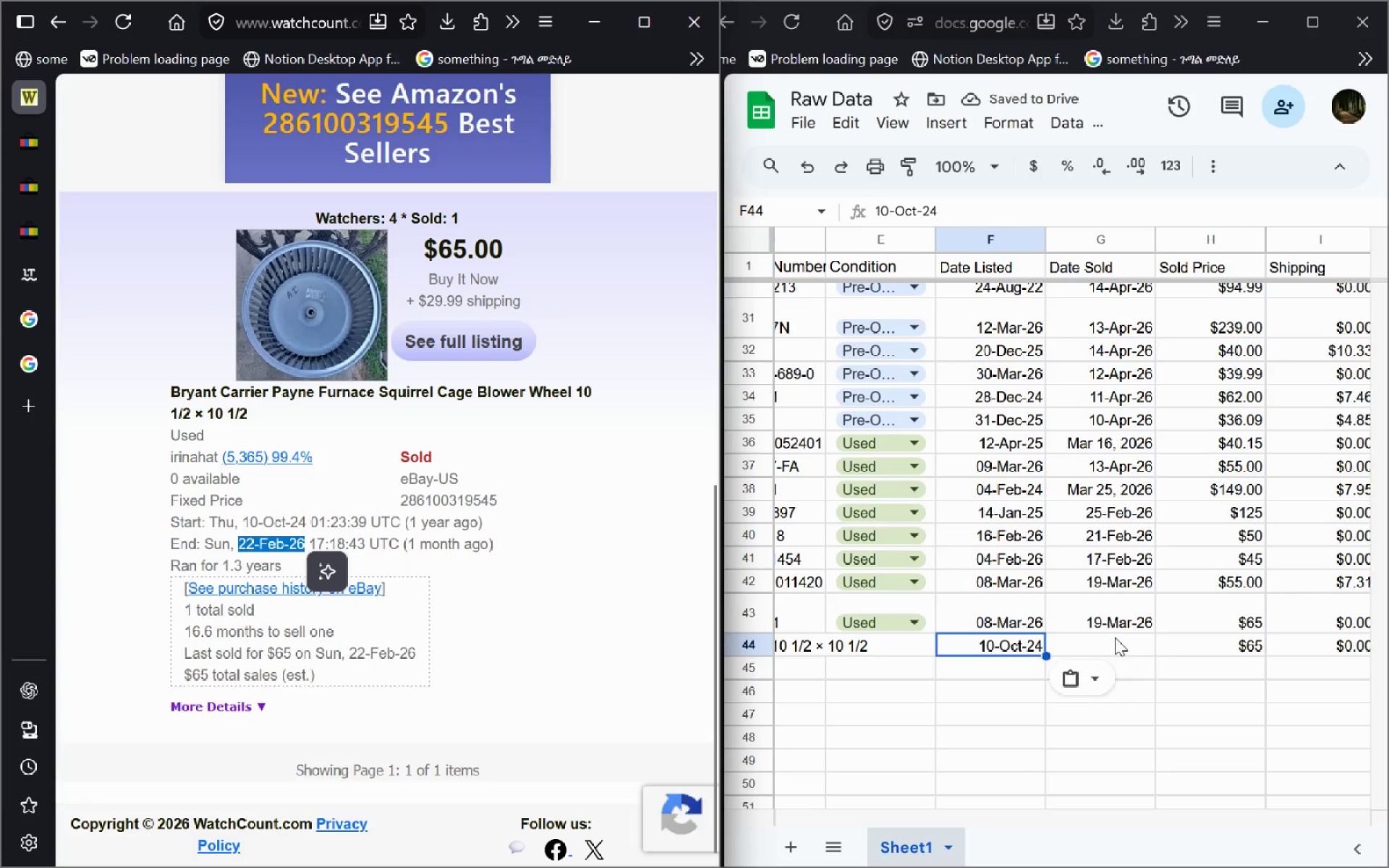 
left_click([1115, 637])
 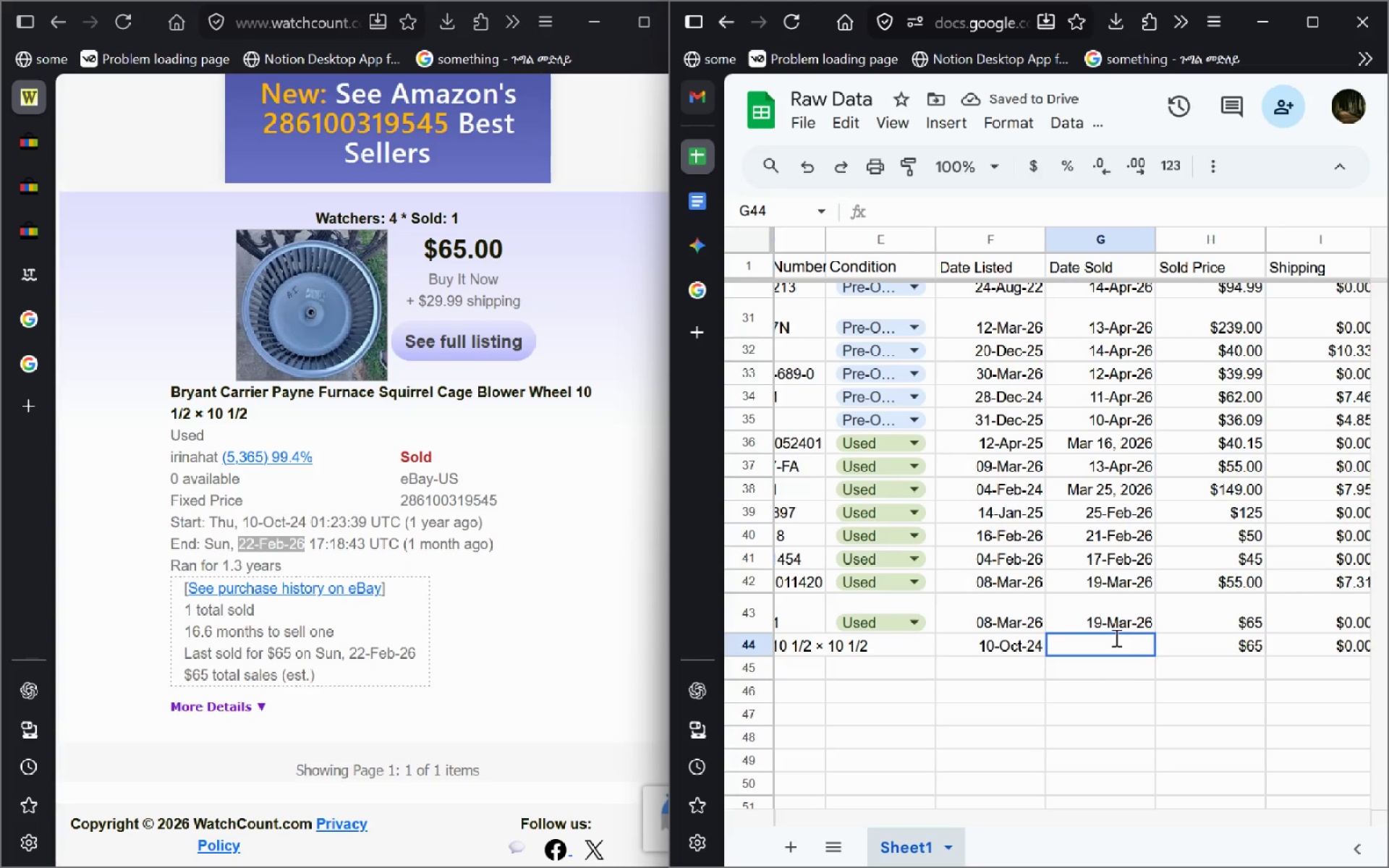 
key(Control+V)
 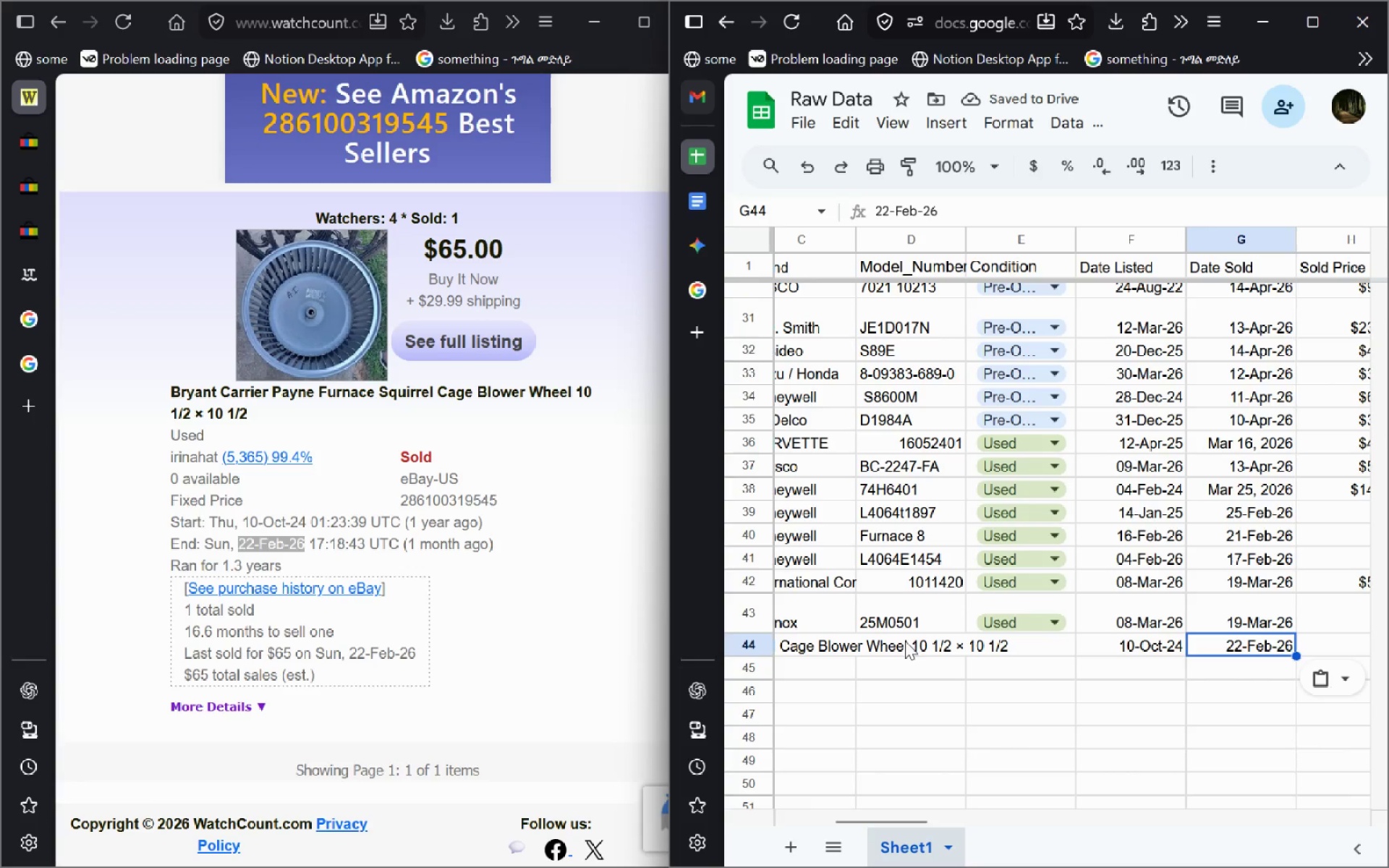 
left_click([1020, 598])
 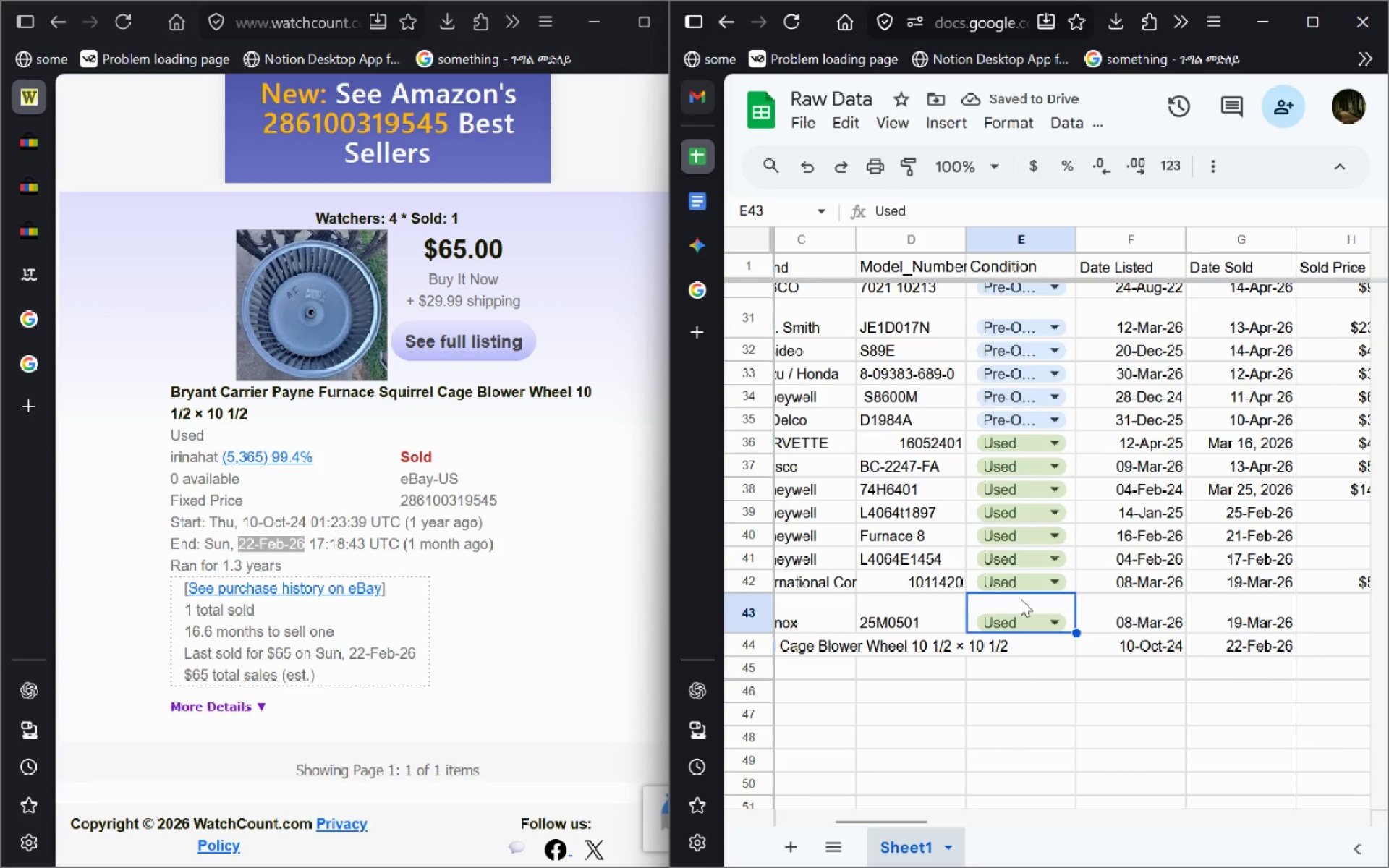 
key(Control+C)
 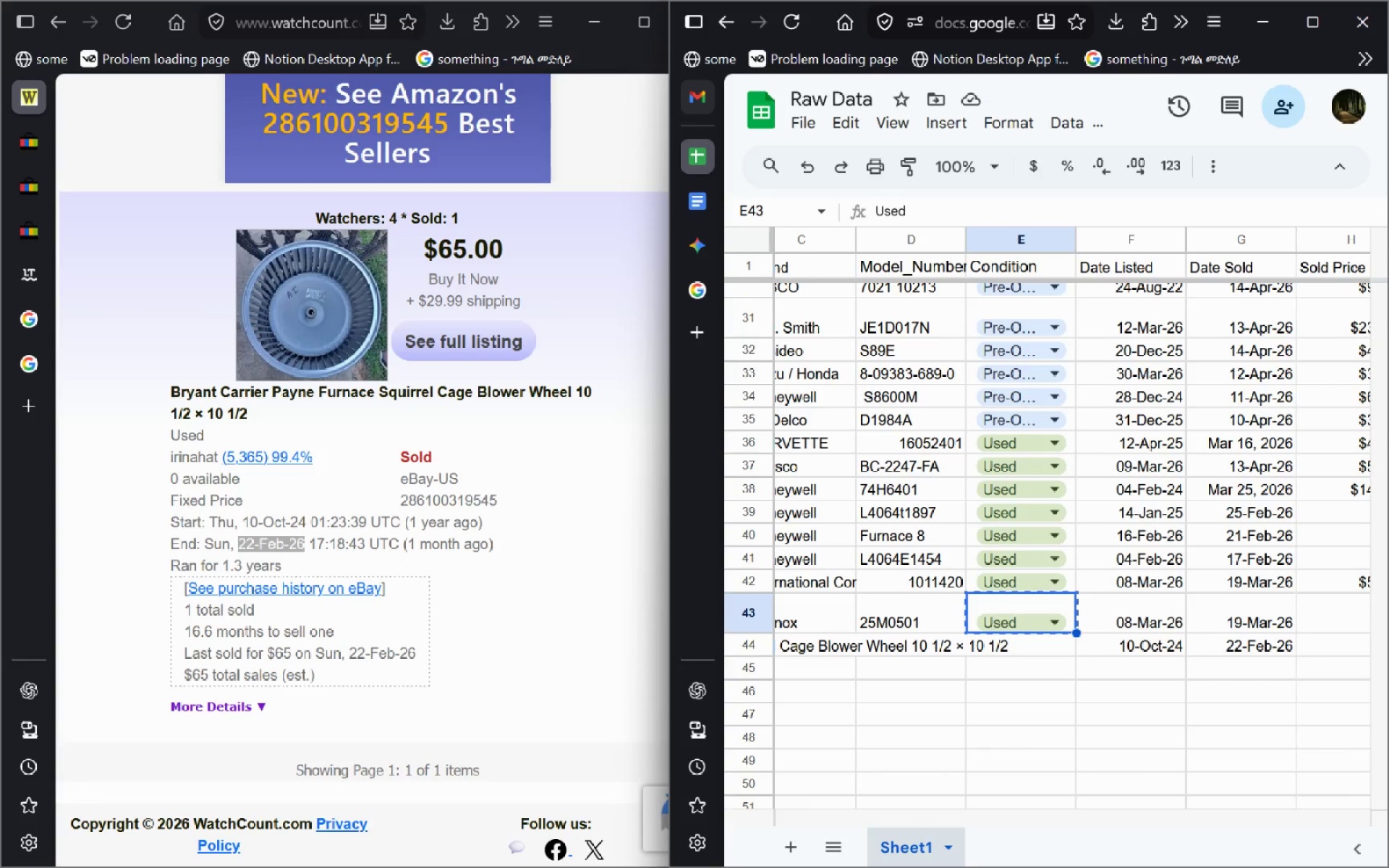 
key(ArrowDown)
 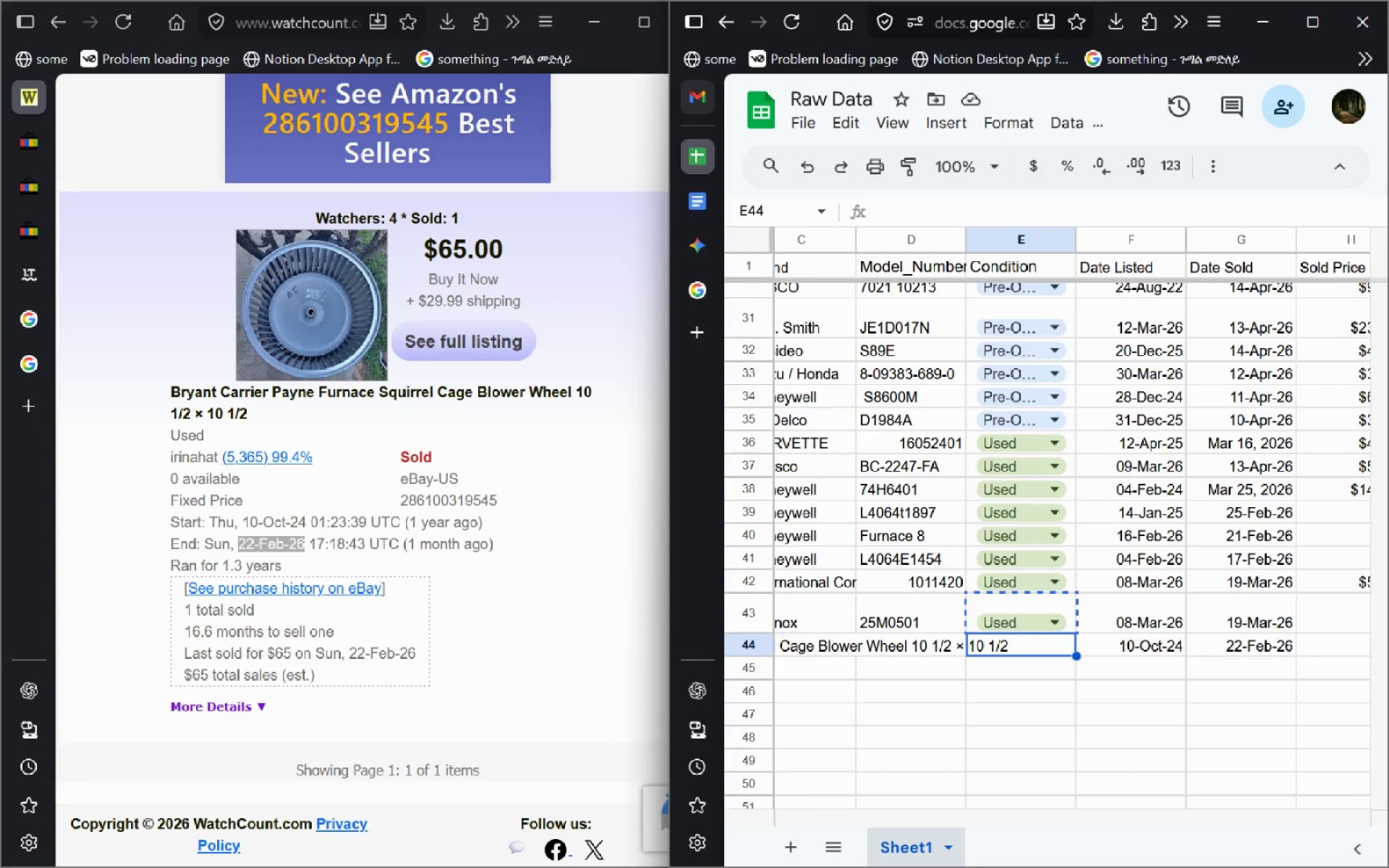 
key(Control+V)
 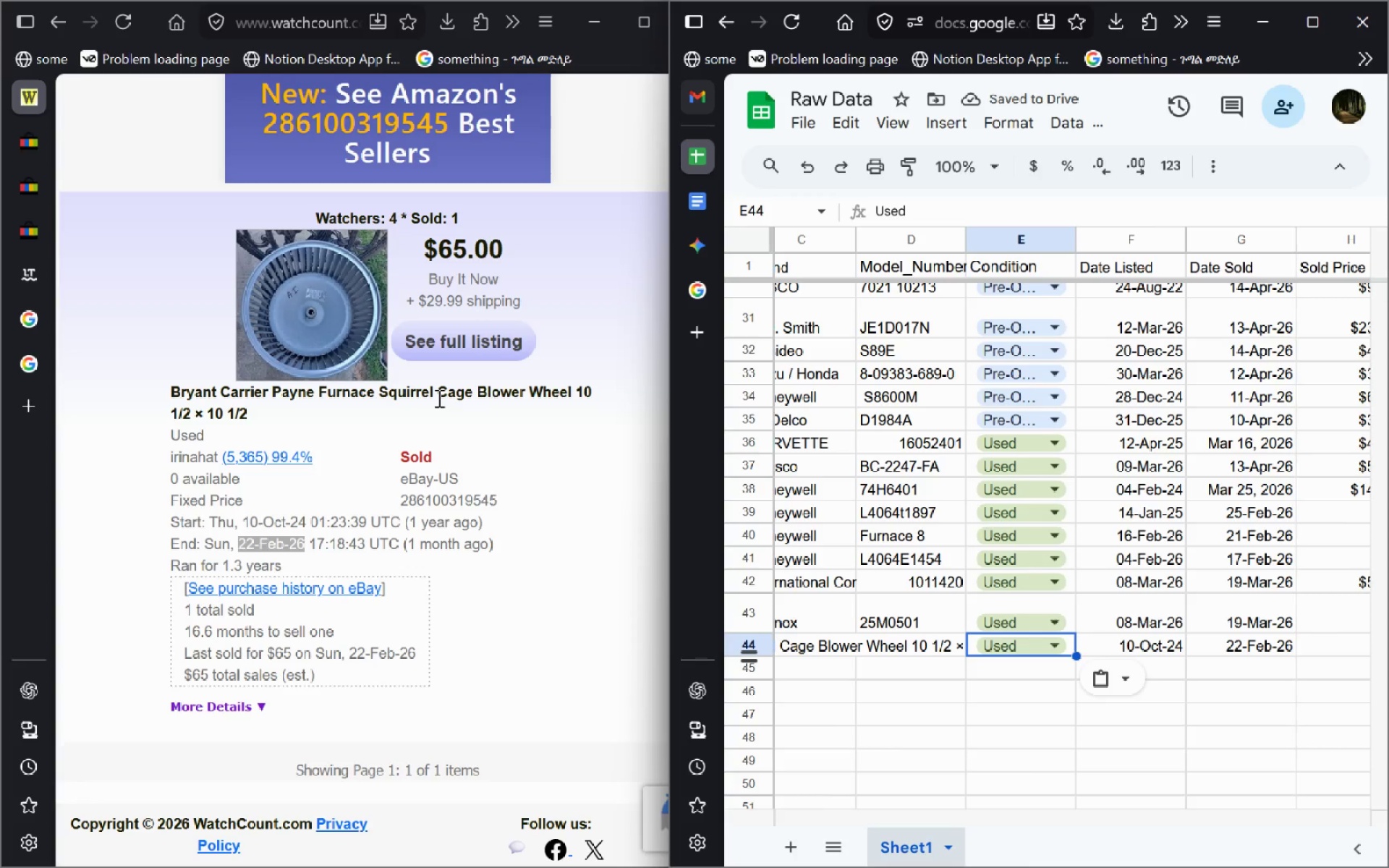 
wait(9.17)
 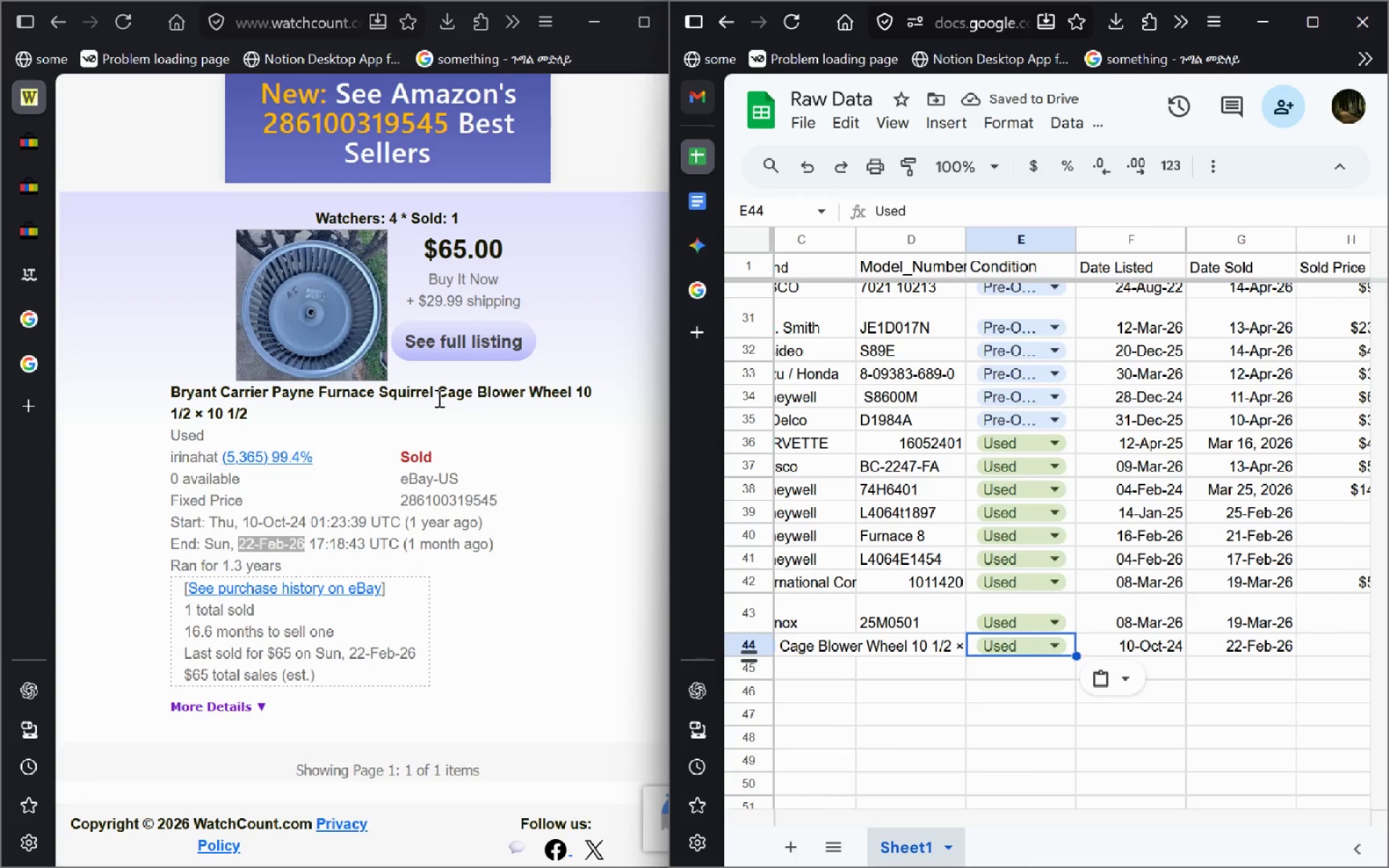 
double_click([901, 638])
 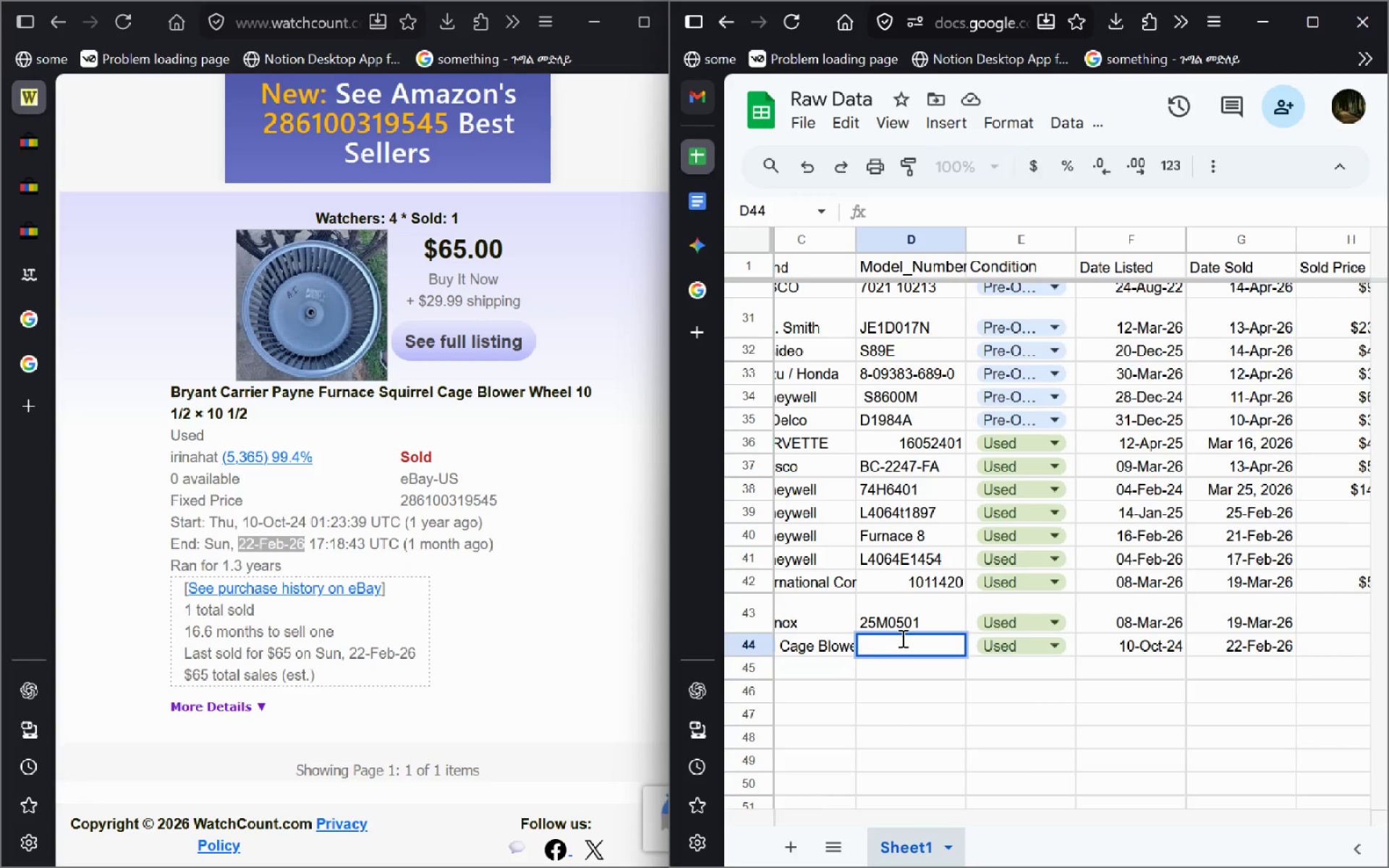 
key(Shift+ShiftLeft)
 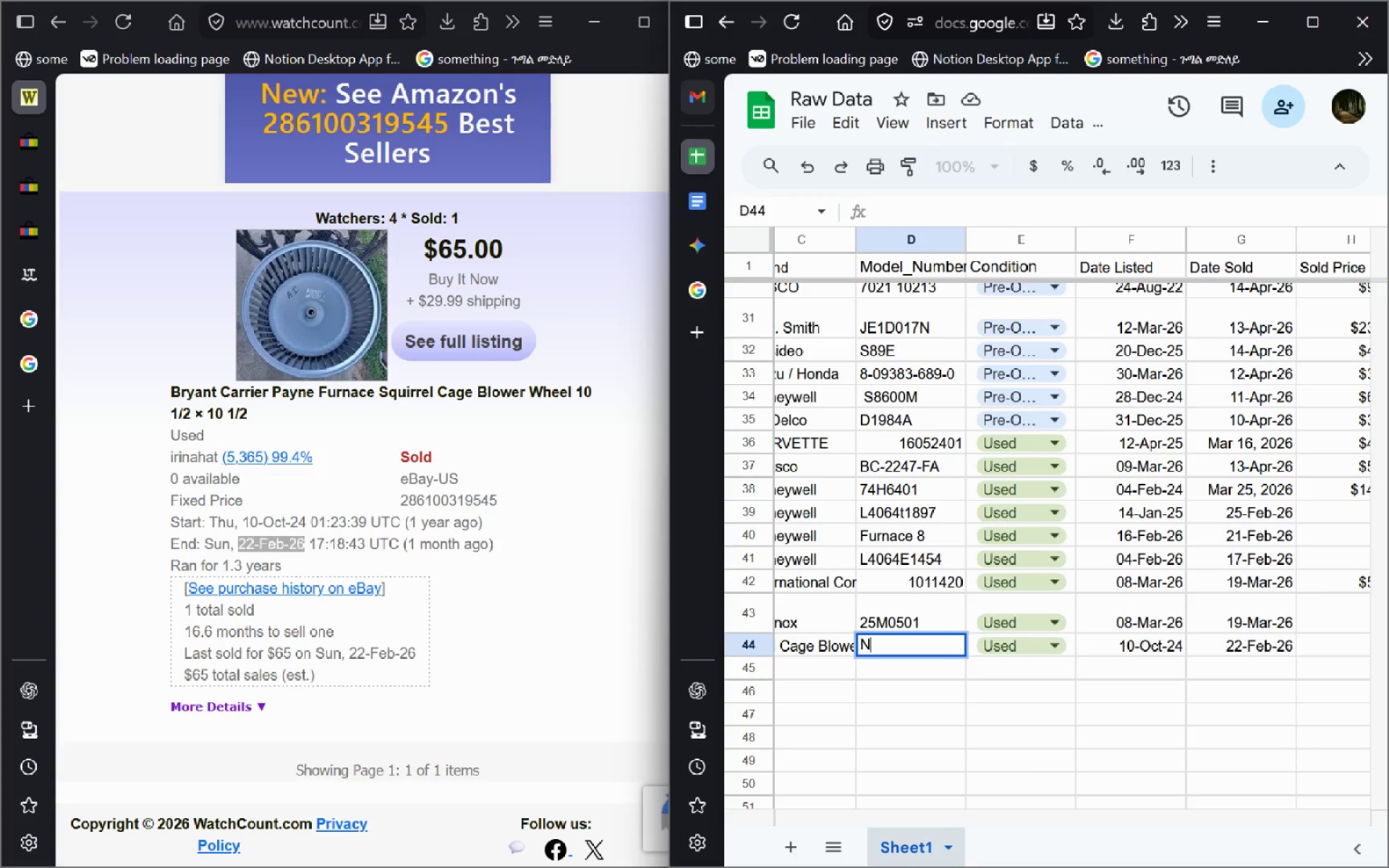 
key(Shift+N)
 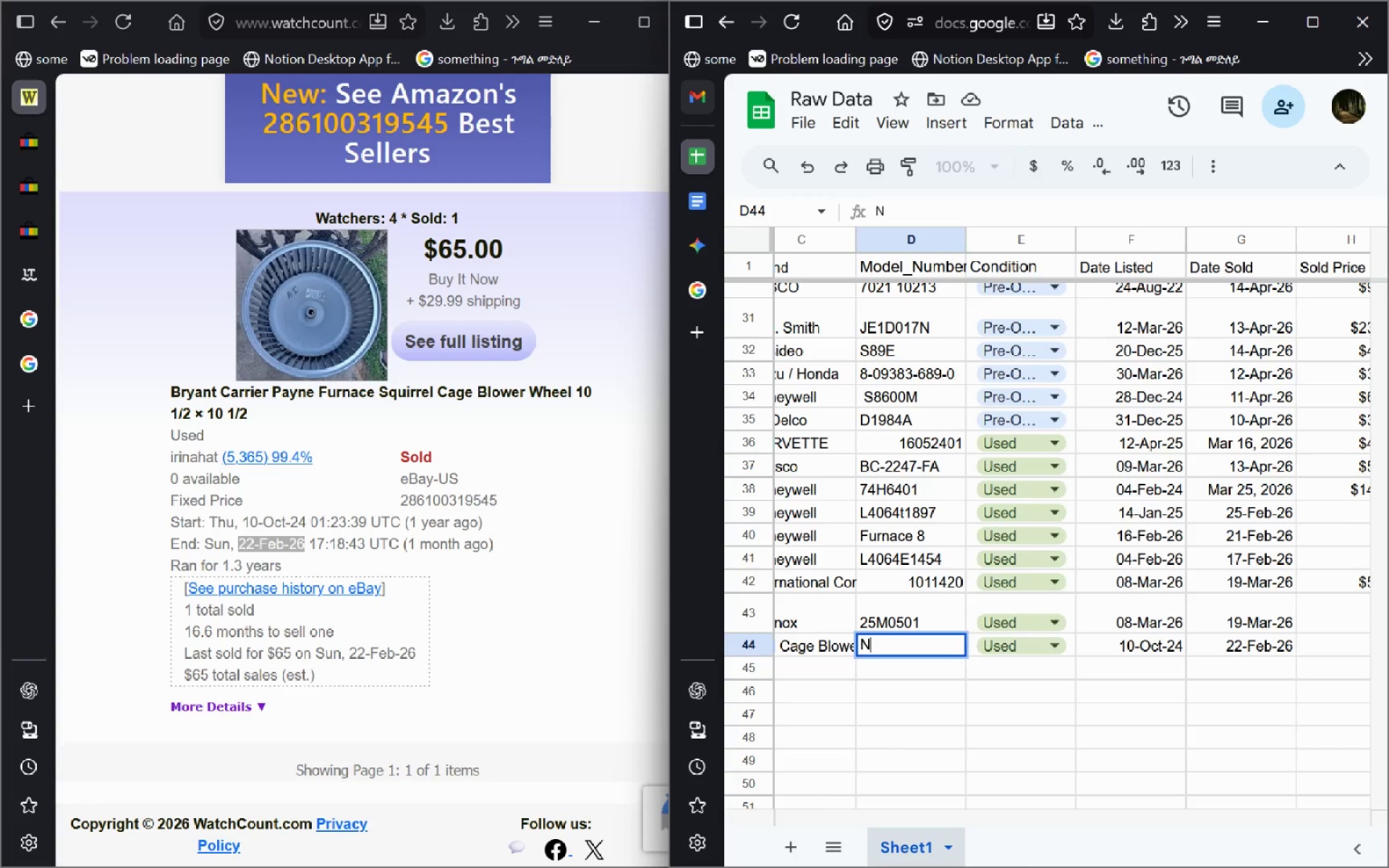 
key(Slash)
 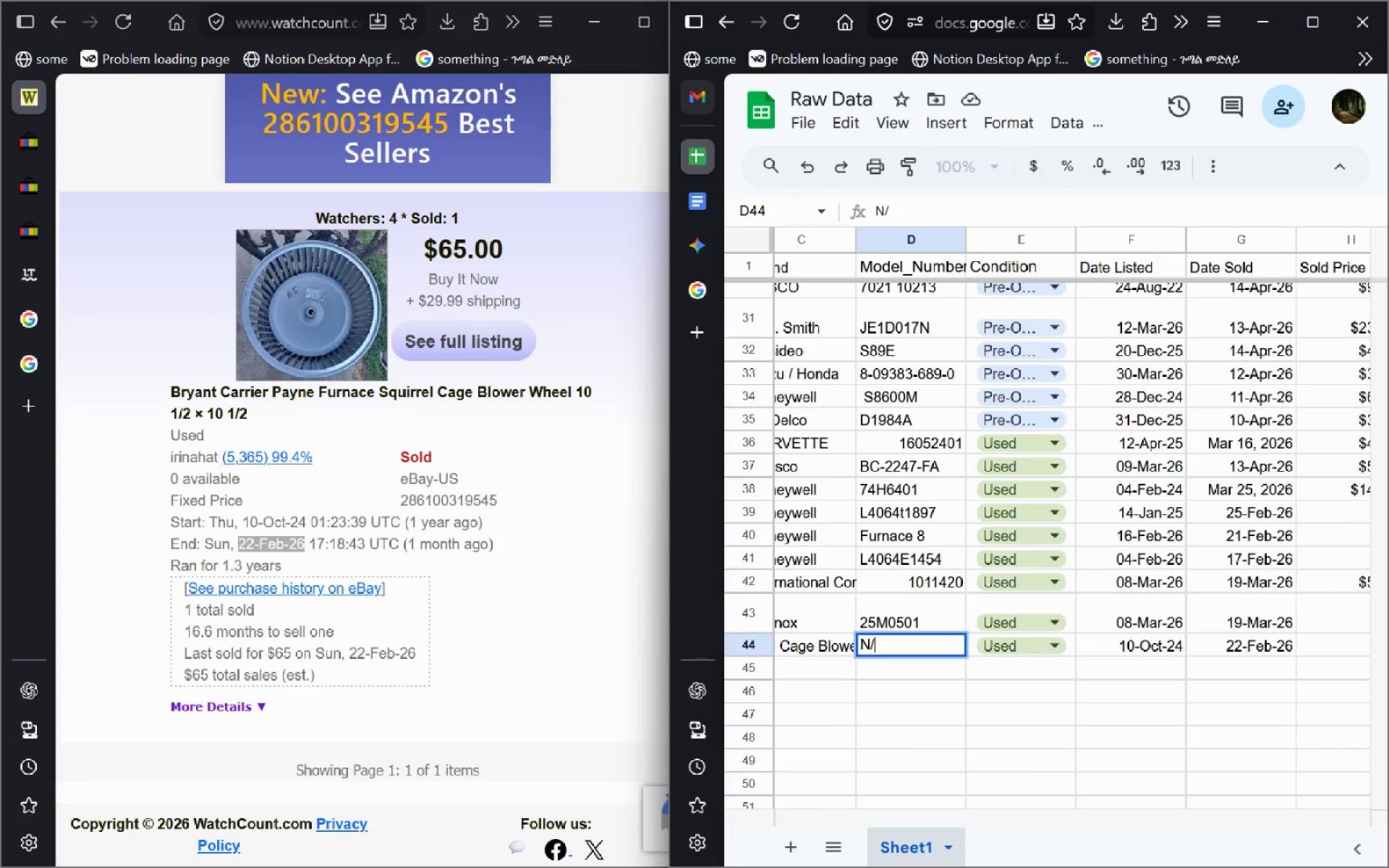 
key(Shift+A)
 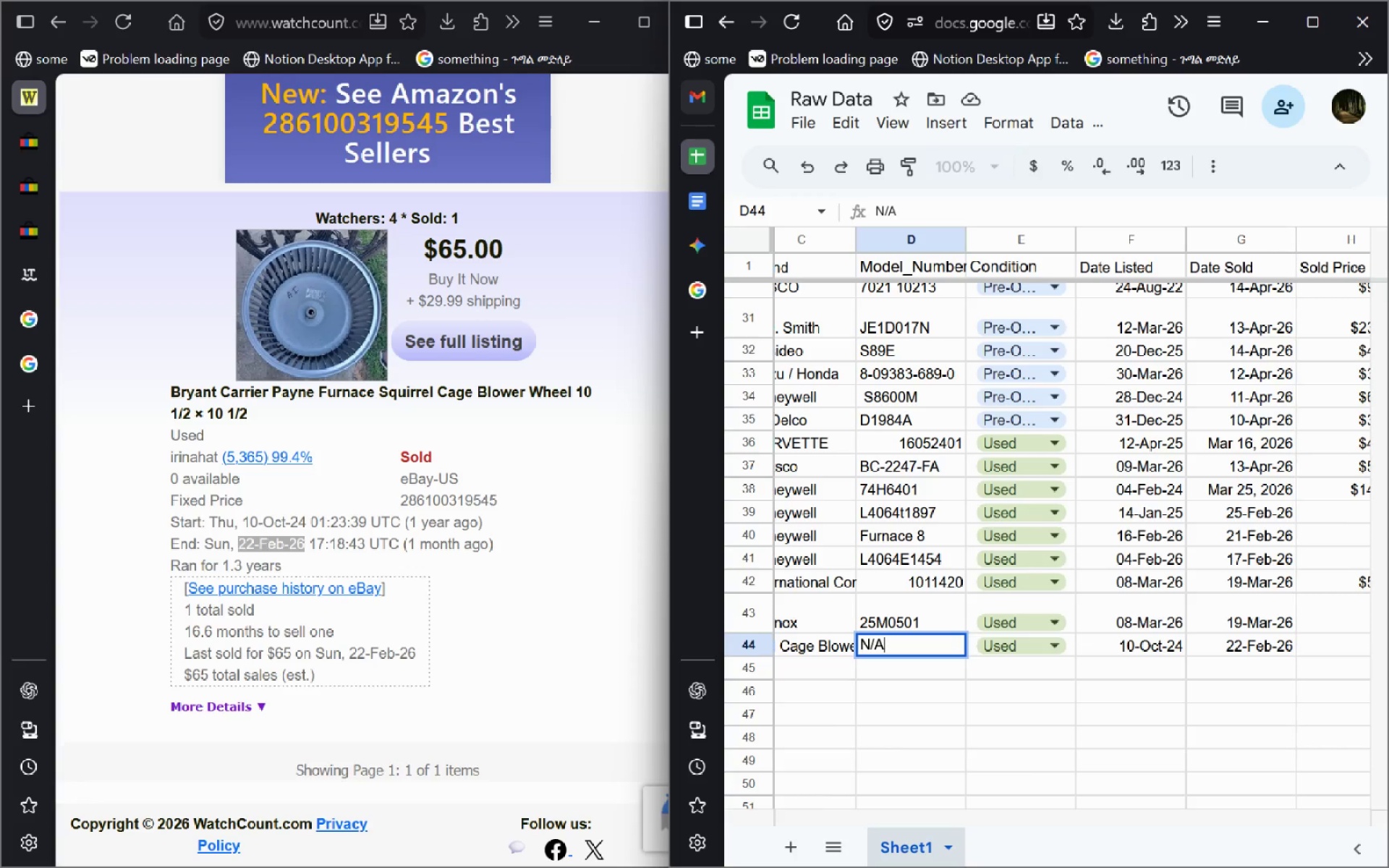 
key(Enter)
 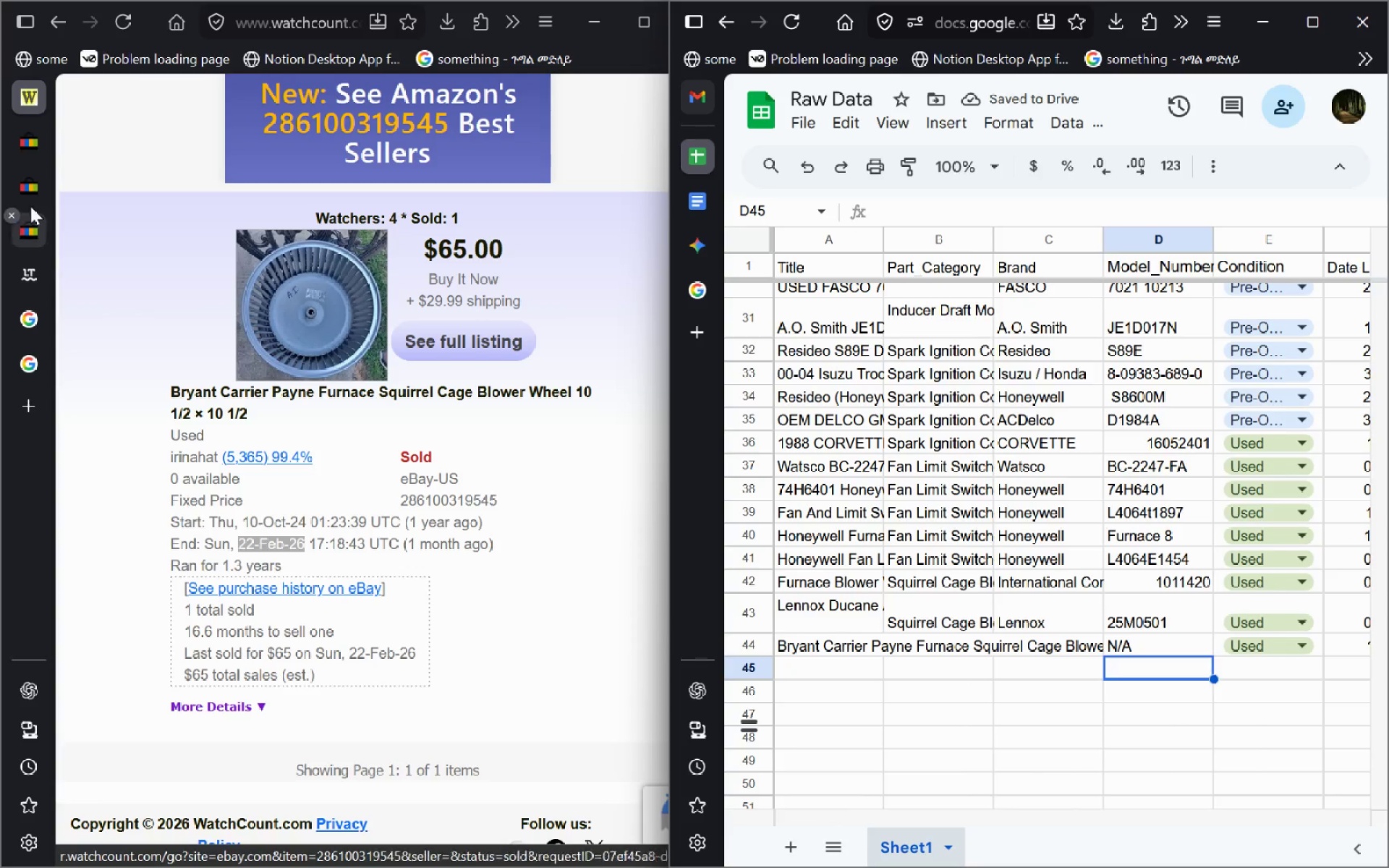 
wait(6.83)
 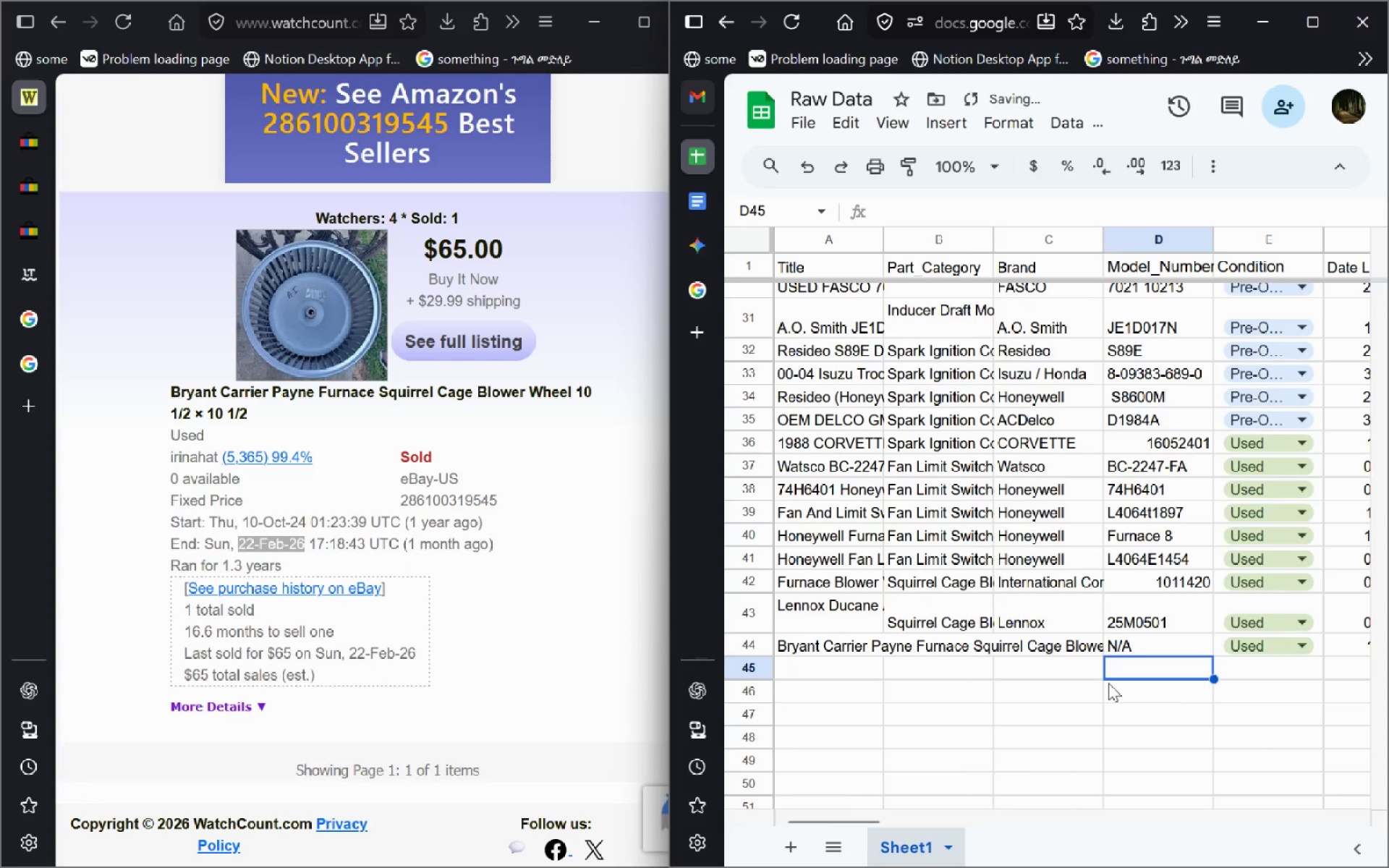 
left_click([32, 158])
 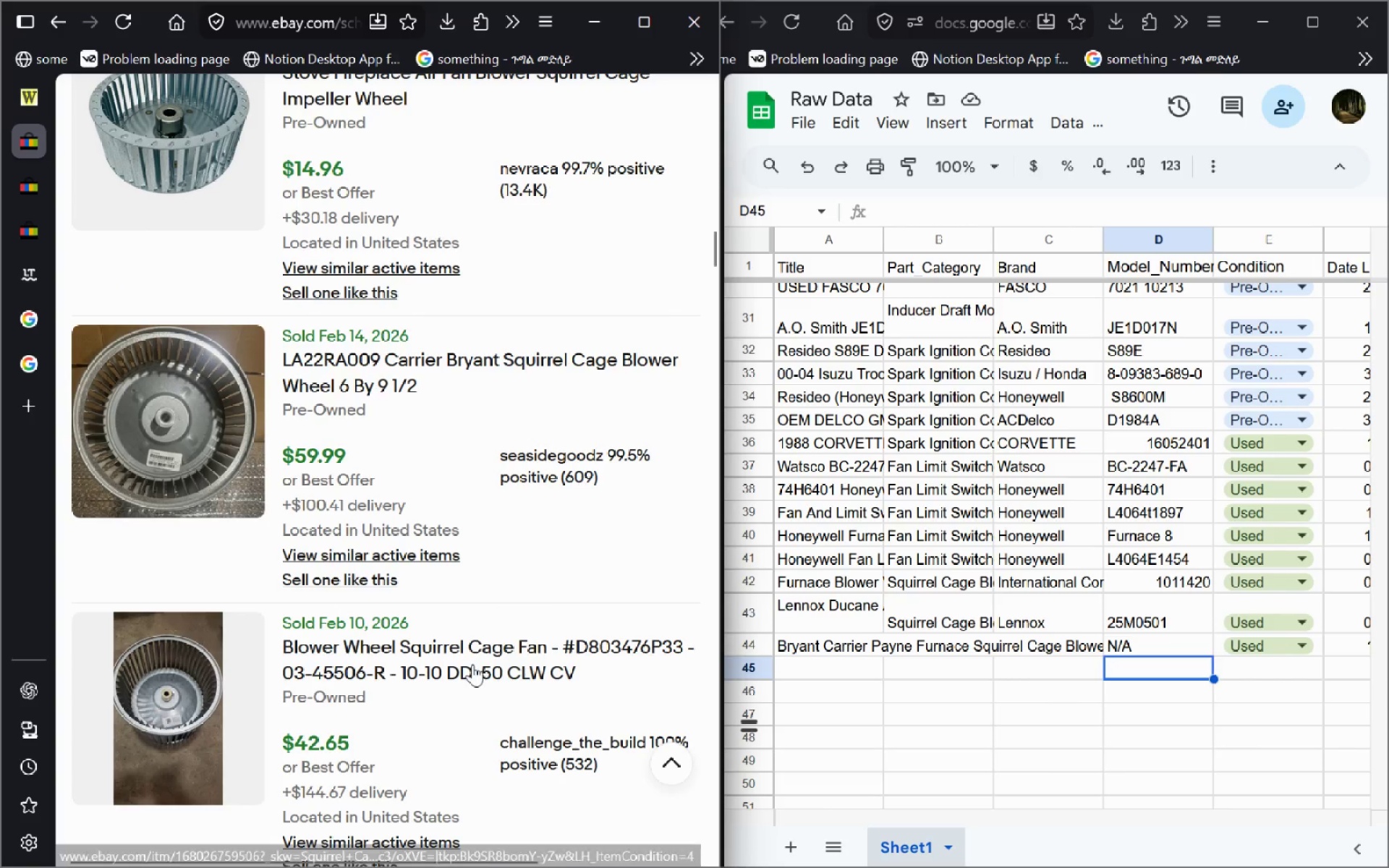 
wait(12.34)
 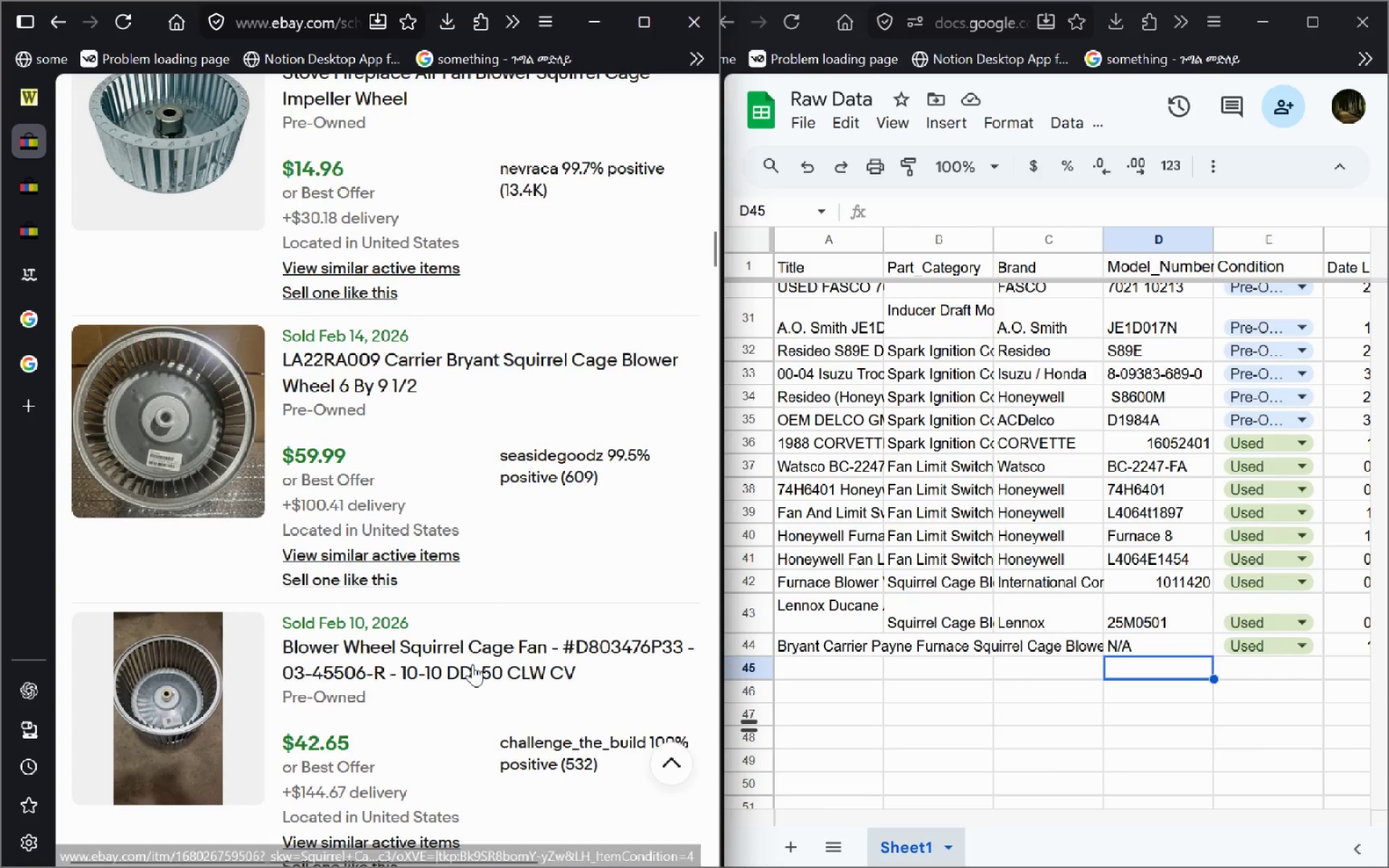 
left_click([459, 205])
 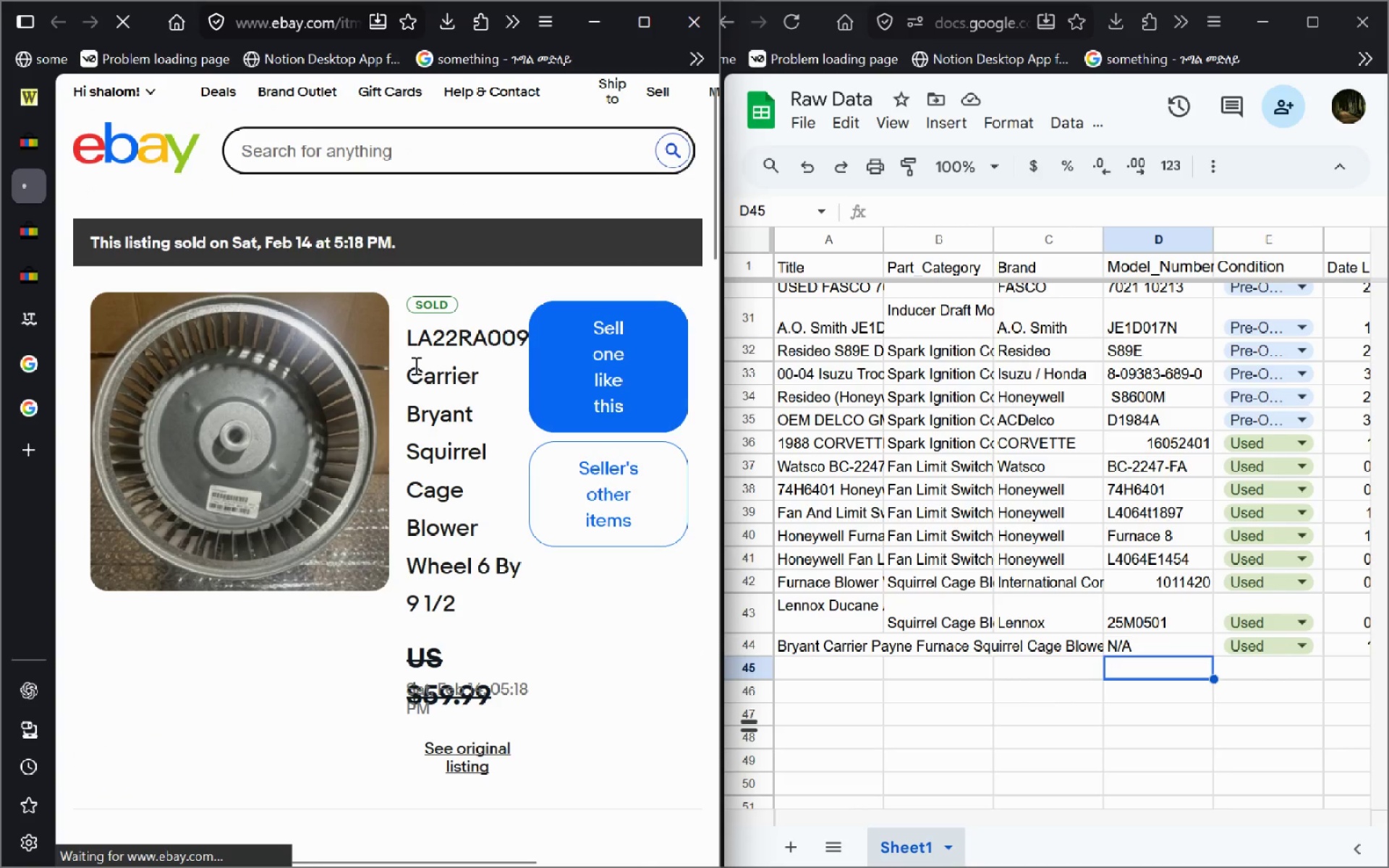 
wait(7.0)
 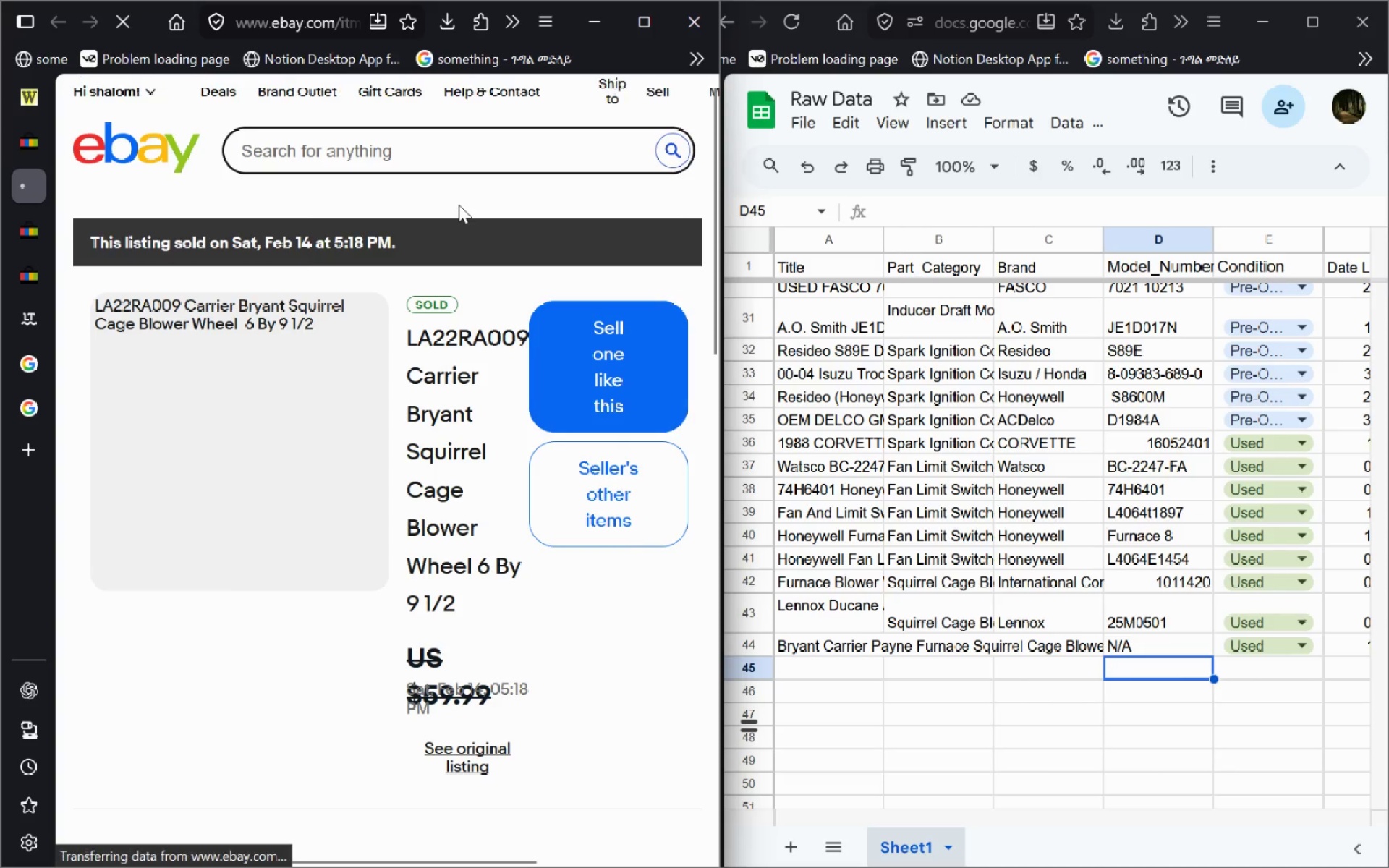 
left_click([942, 576])
 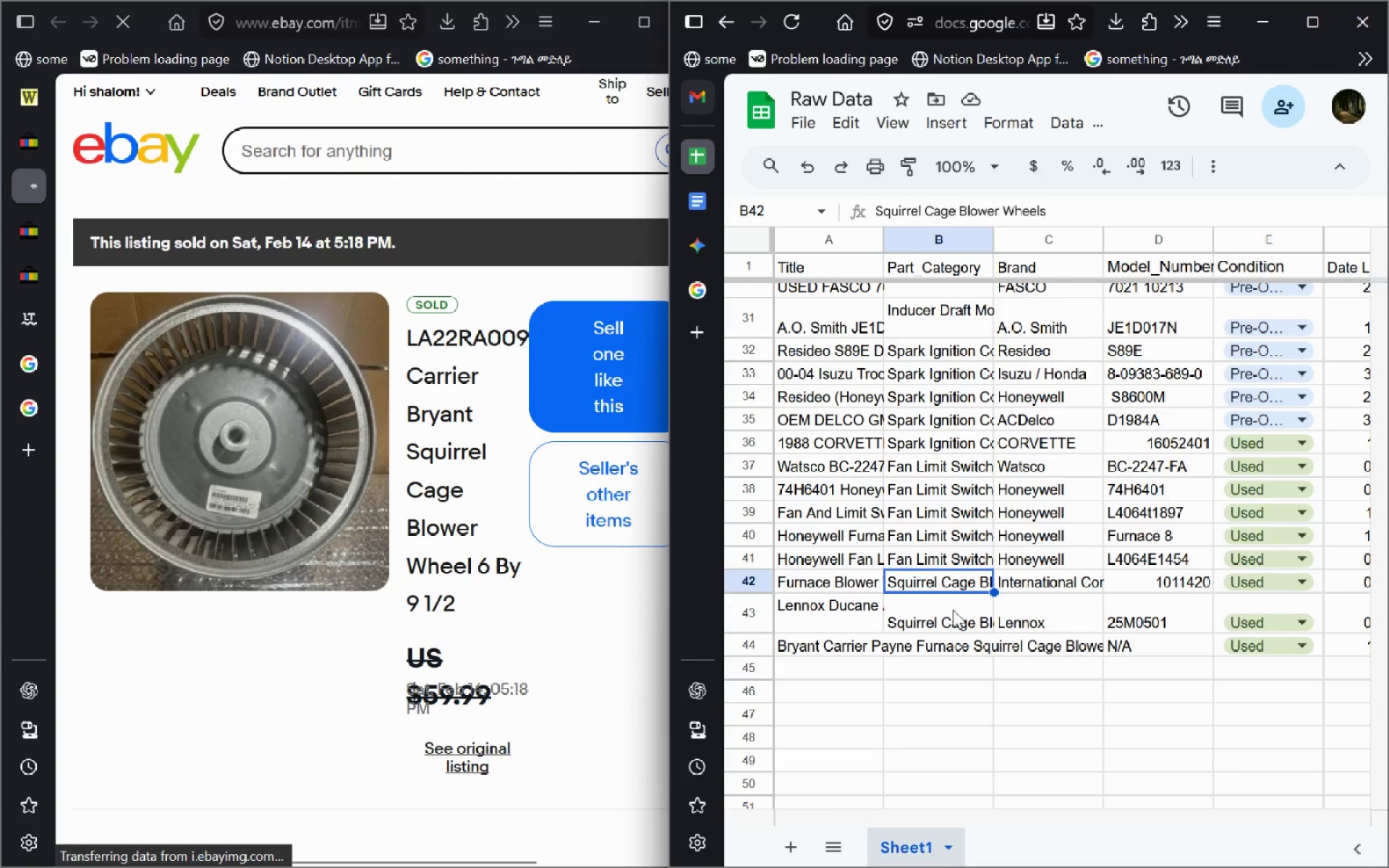 
left_click([952, 611])
 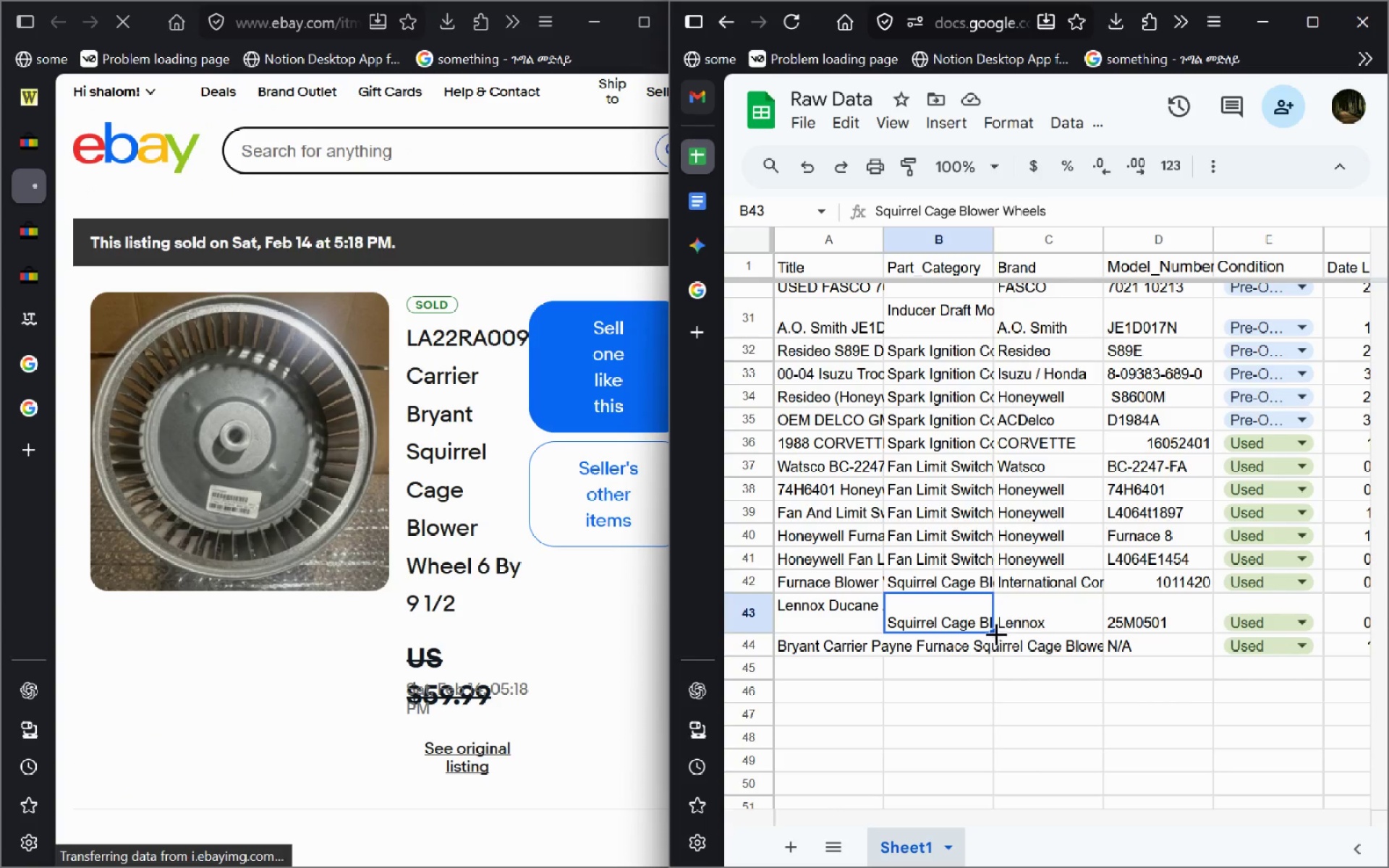 
left_click_drag(start_coordinate=[993, 631], to_coordinate=[993, 652])
 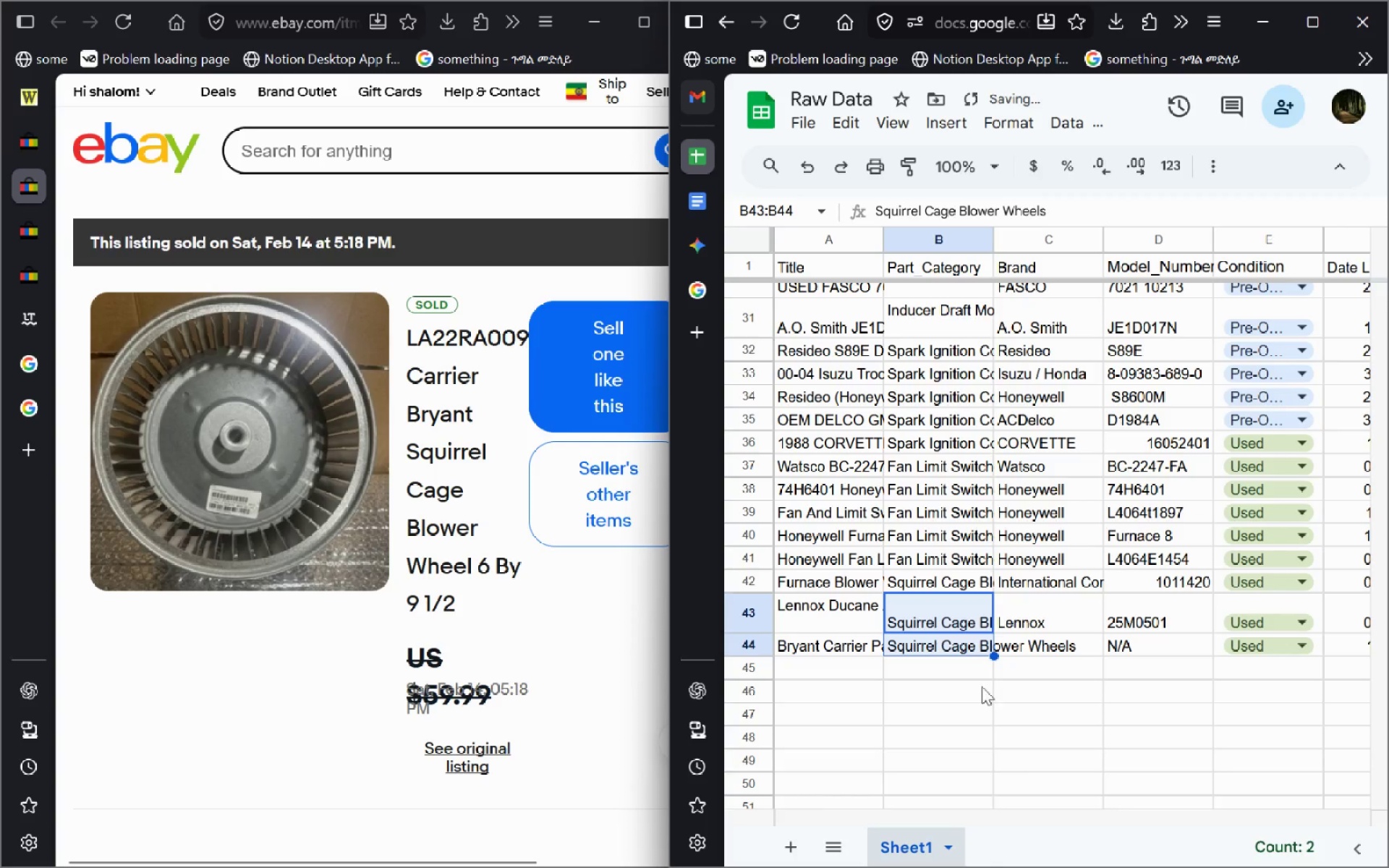 
left_click([940, 676])
 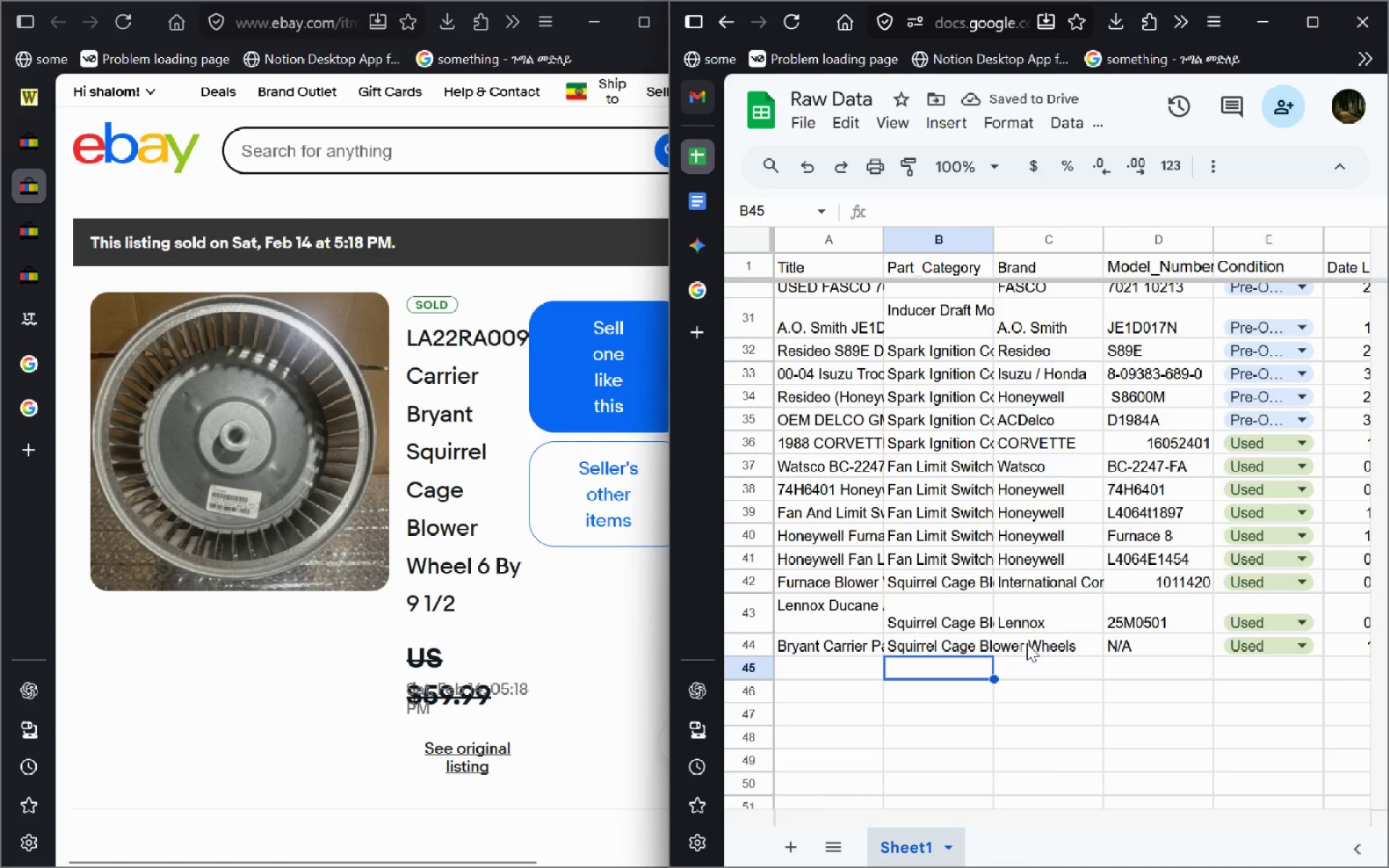 
left_click([1027, 643])
 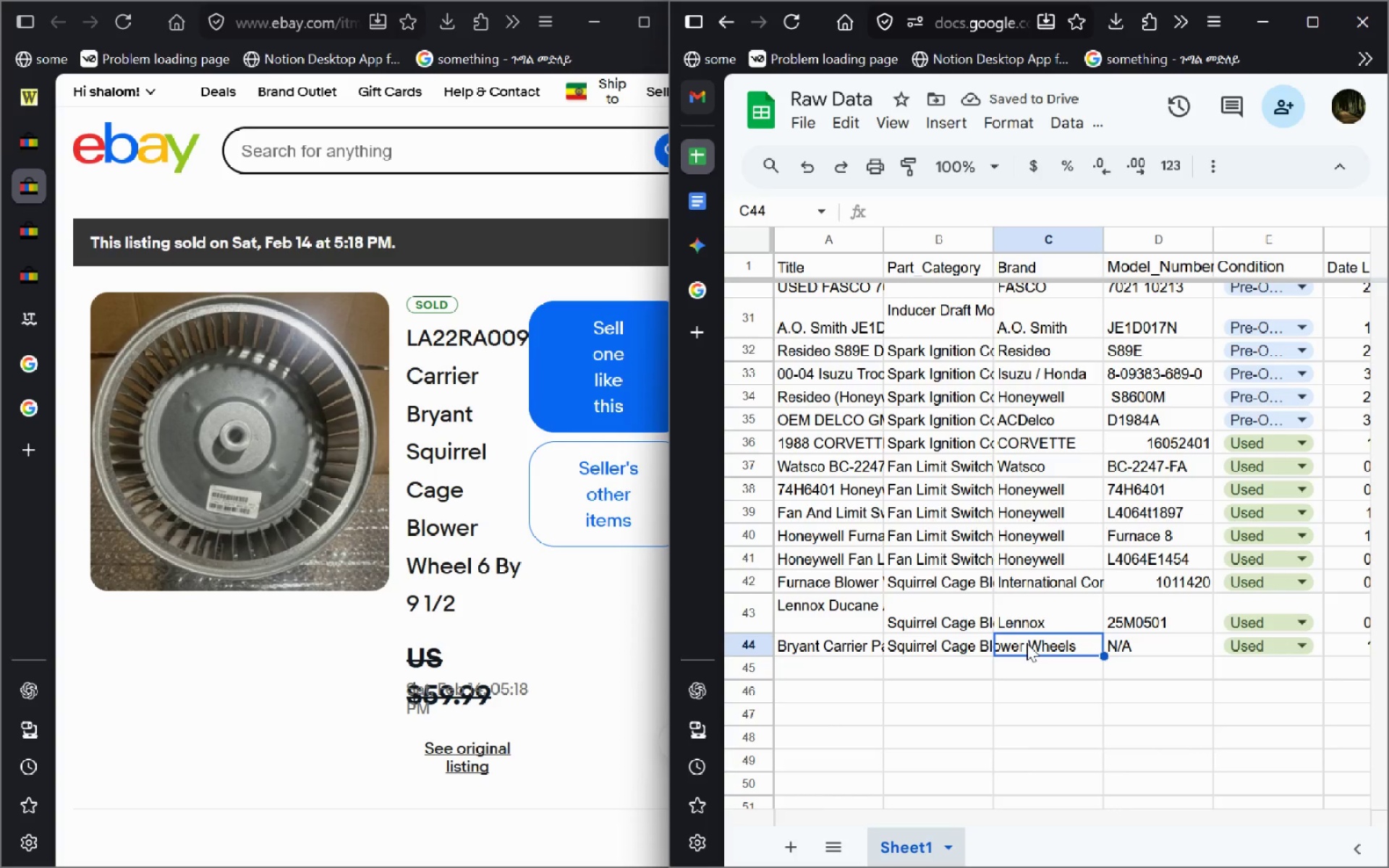 
double_click([1027, 643])
 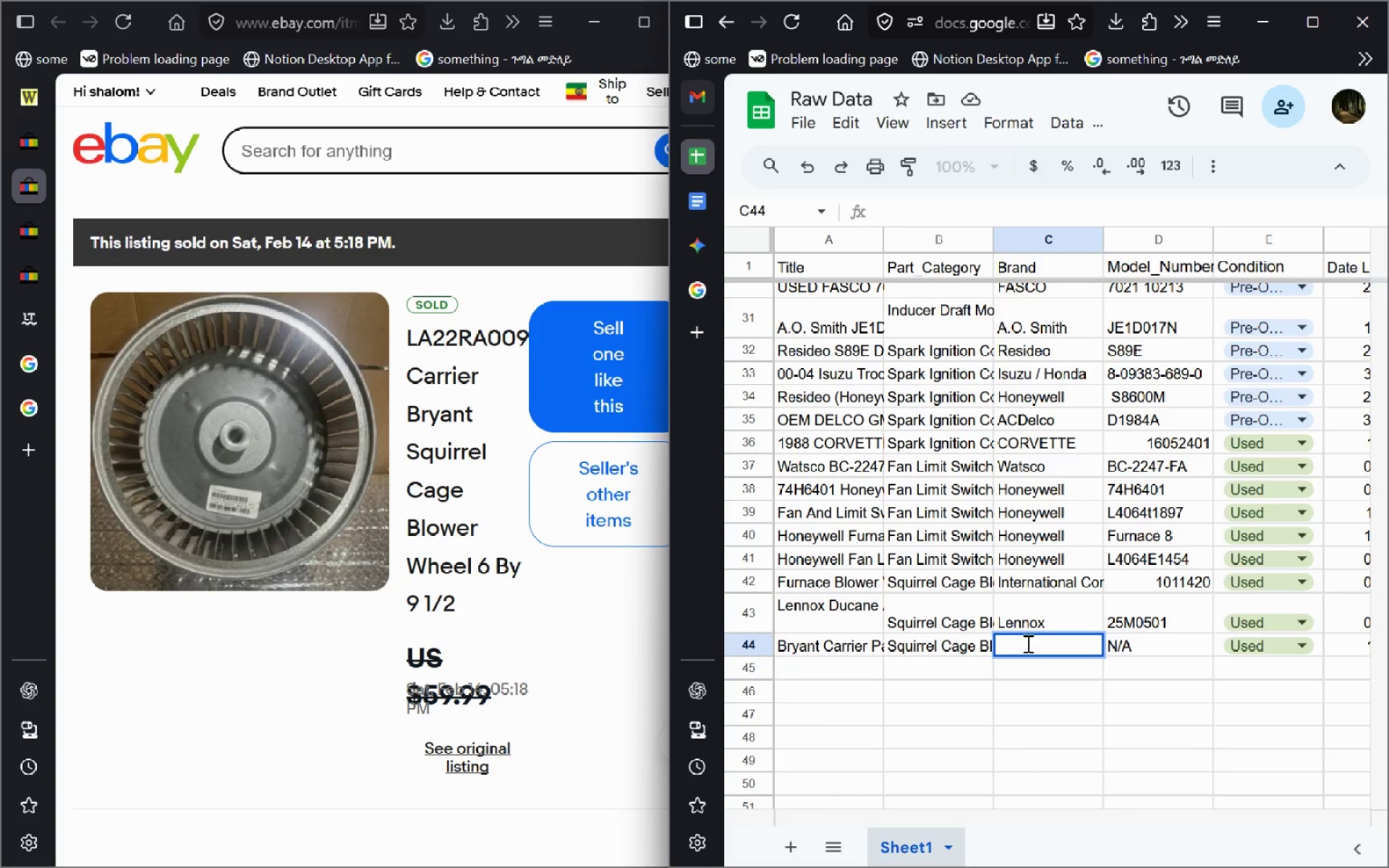 
type(Bryant Carrier)
 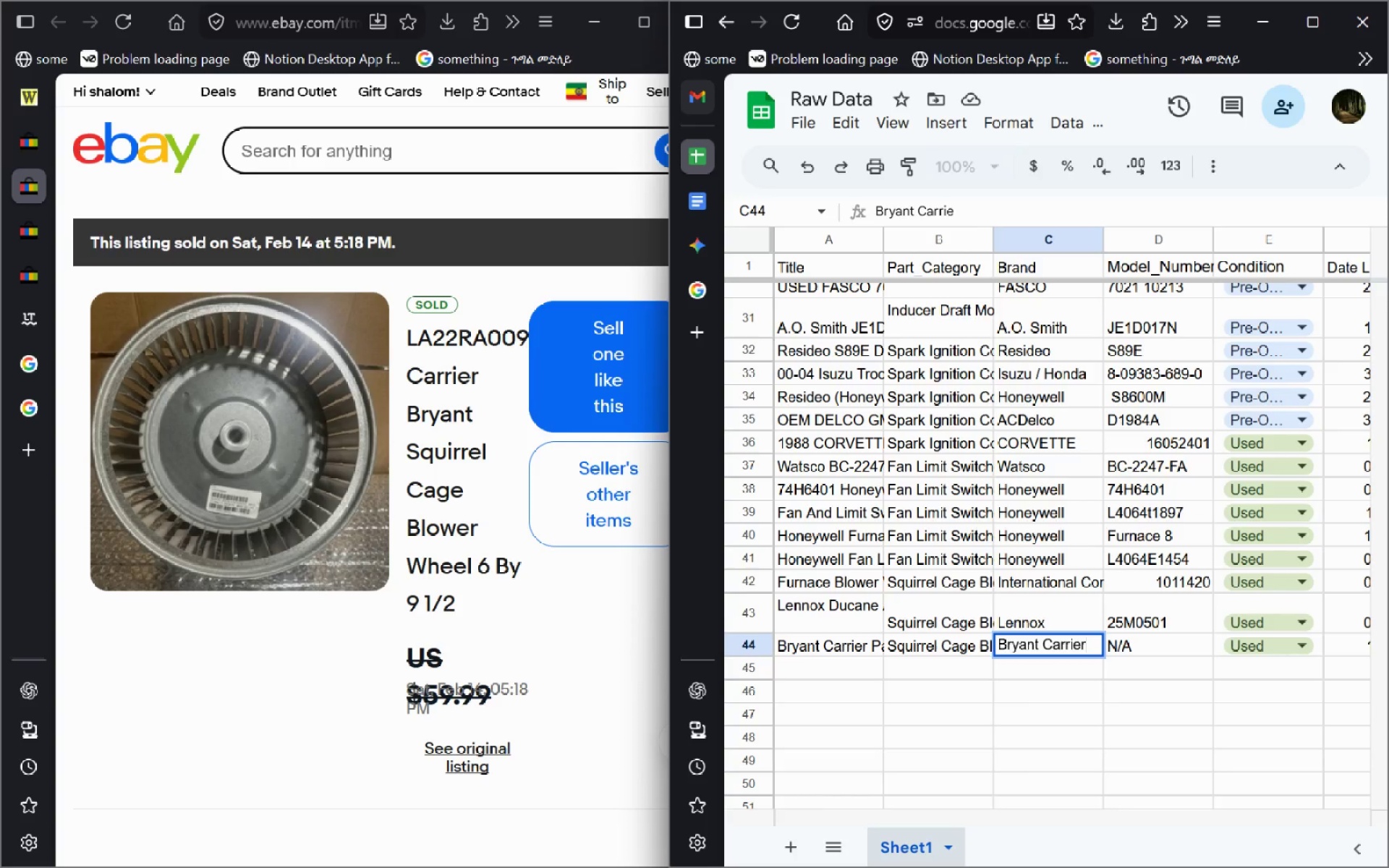 
key(Enter)
 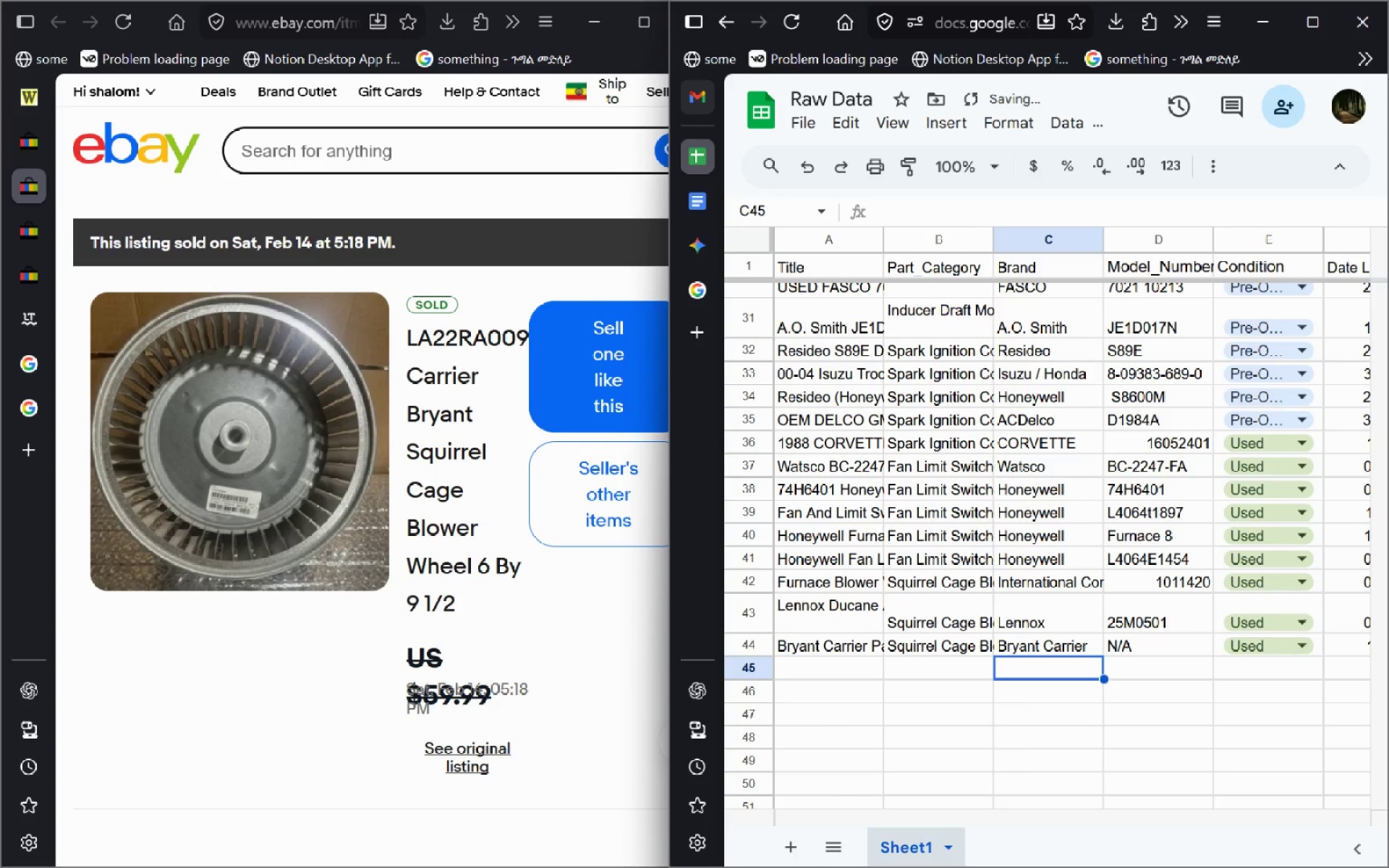 
key(Control+T)
 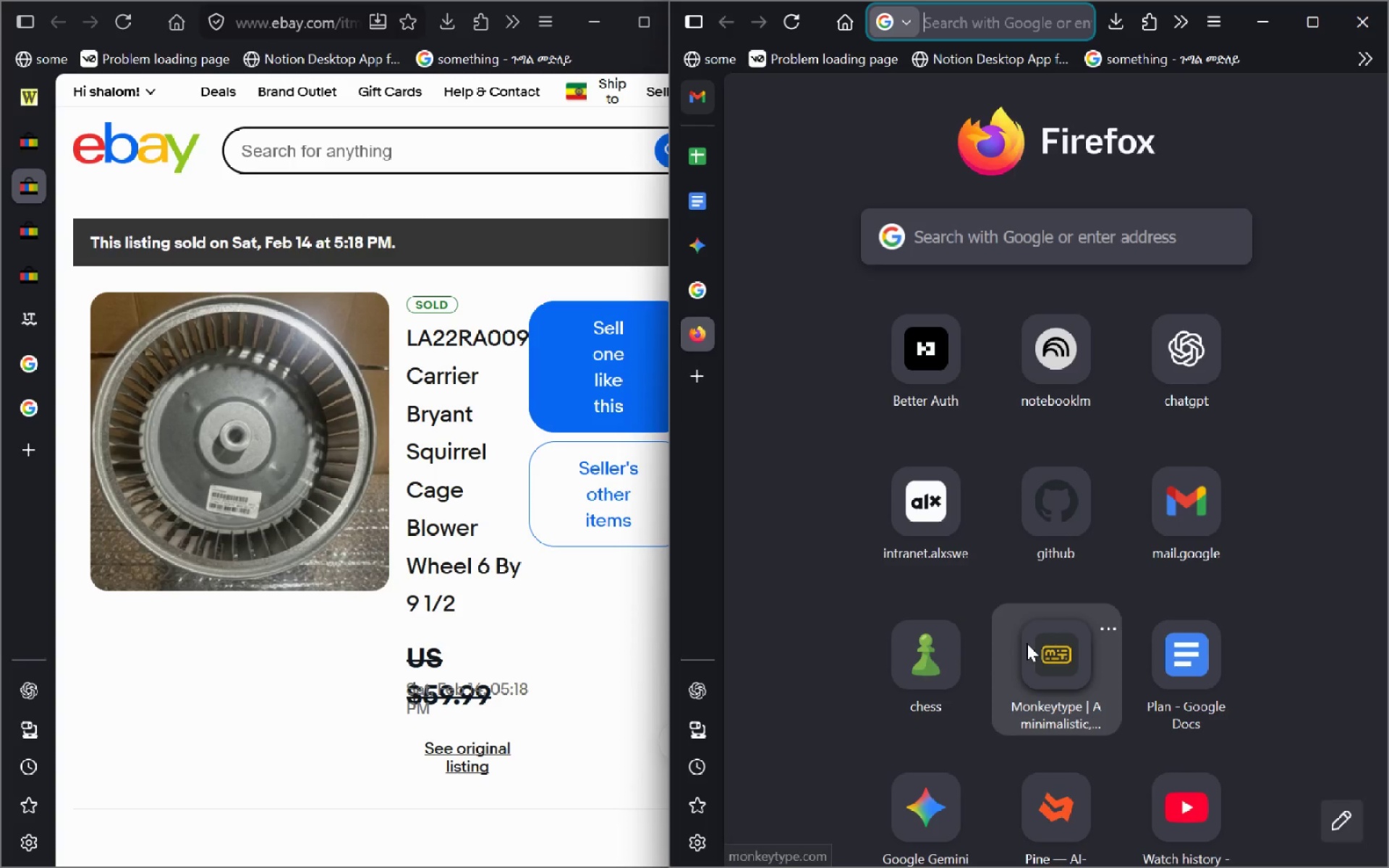 
type(Ban)
key(Backspace)
type(ant yant)
 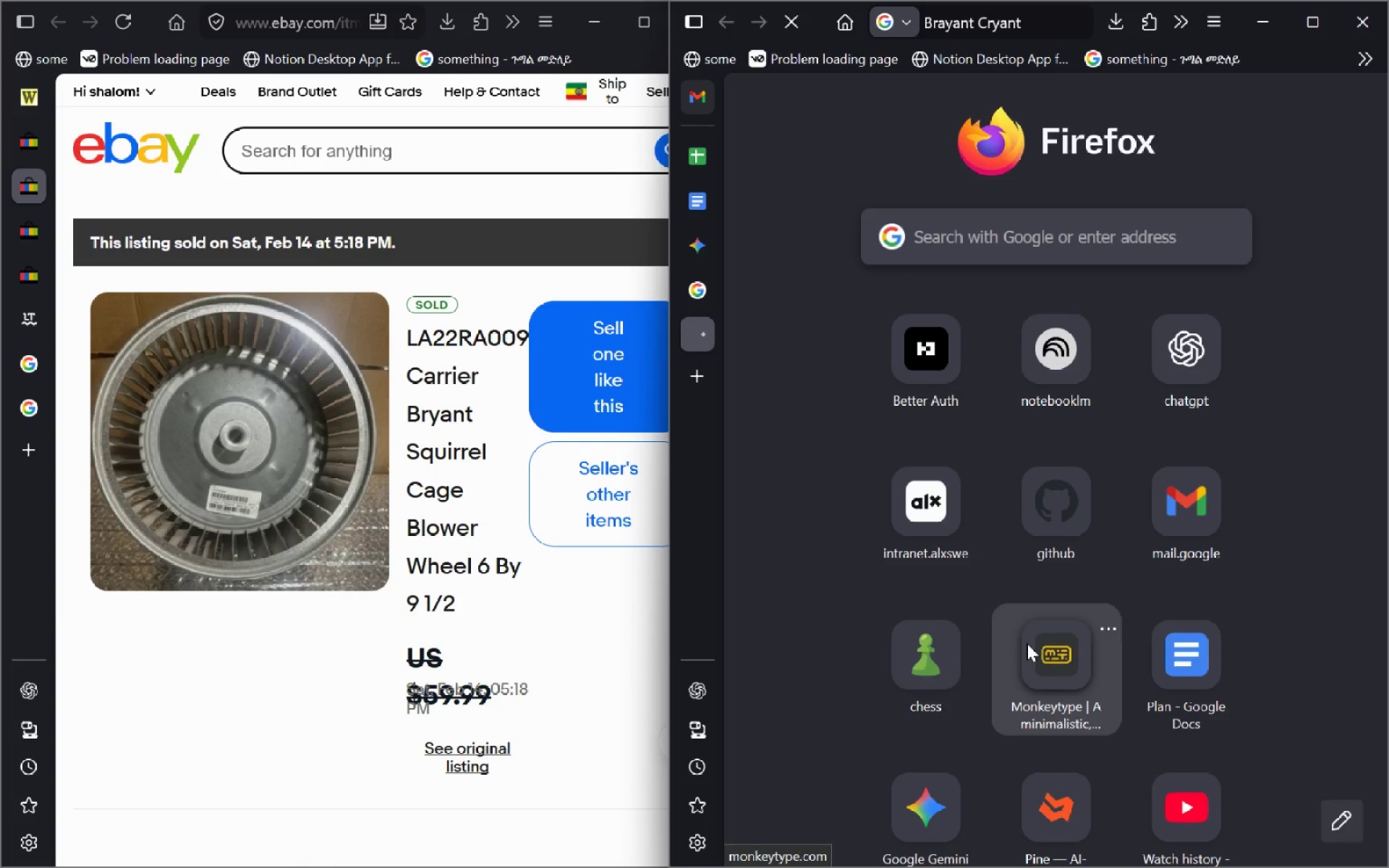 
hold_key(key=R, duration=2.98)
 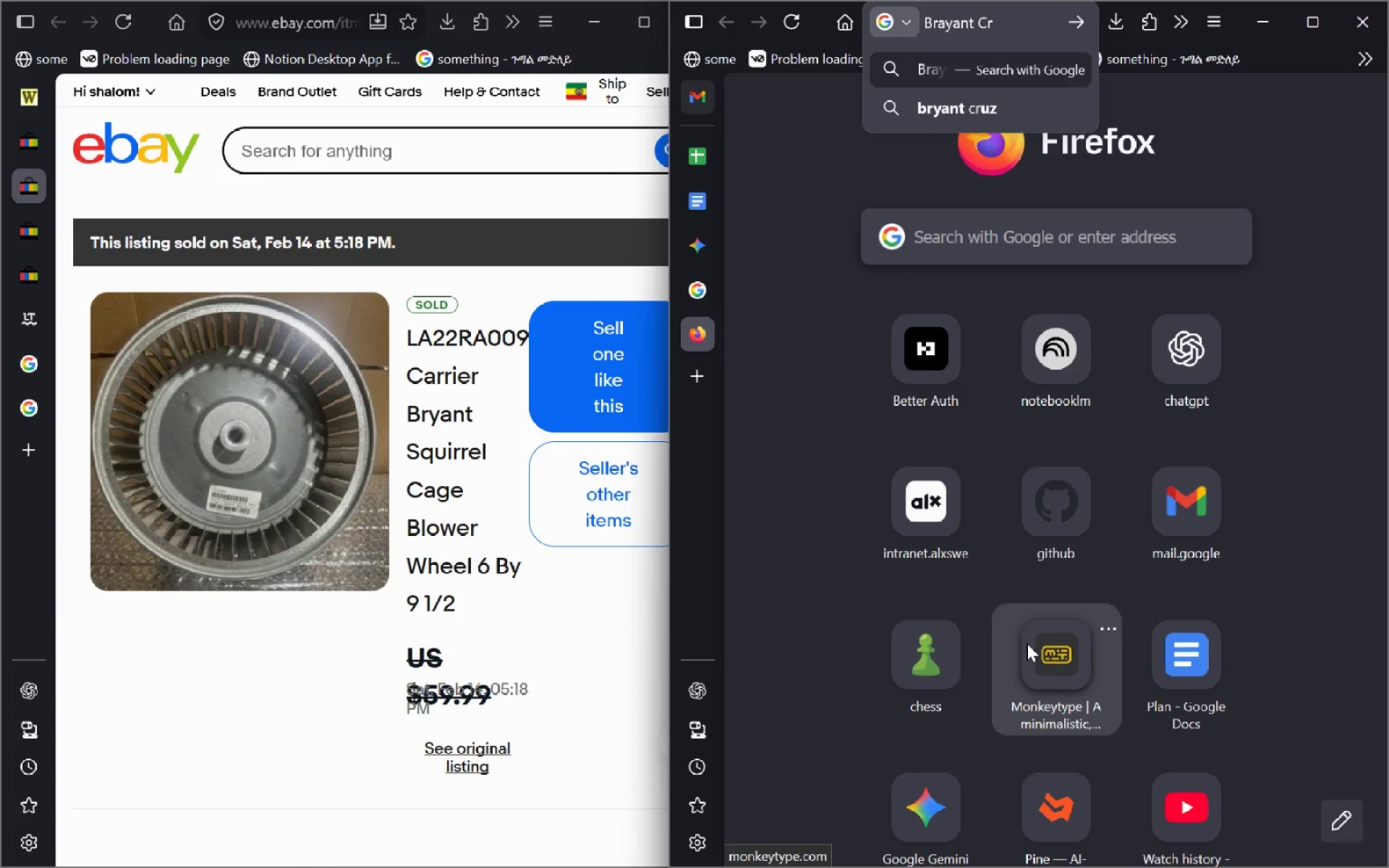 
key(Enter)
 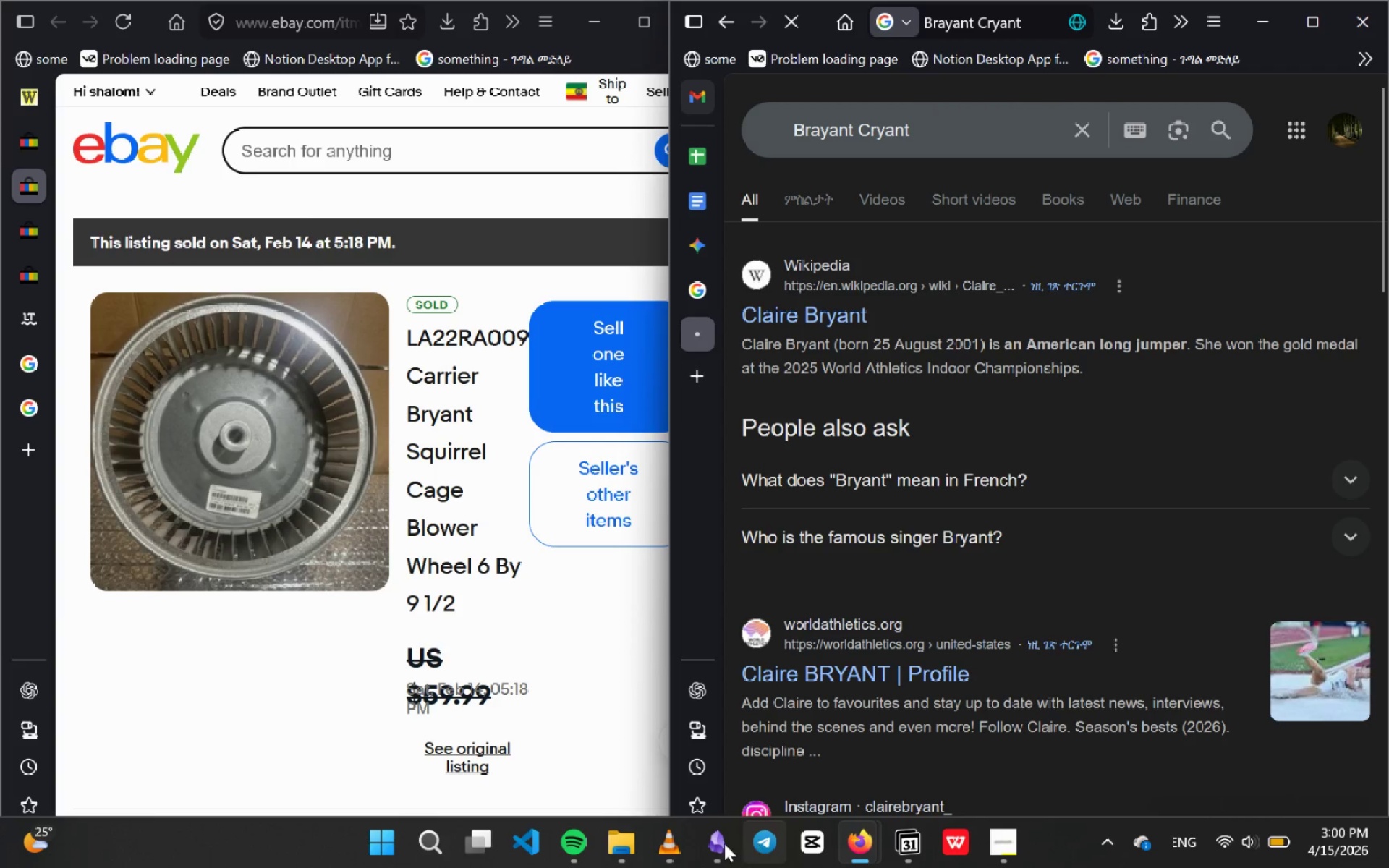 
left_click([675, 841])
 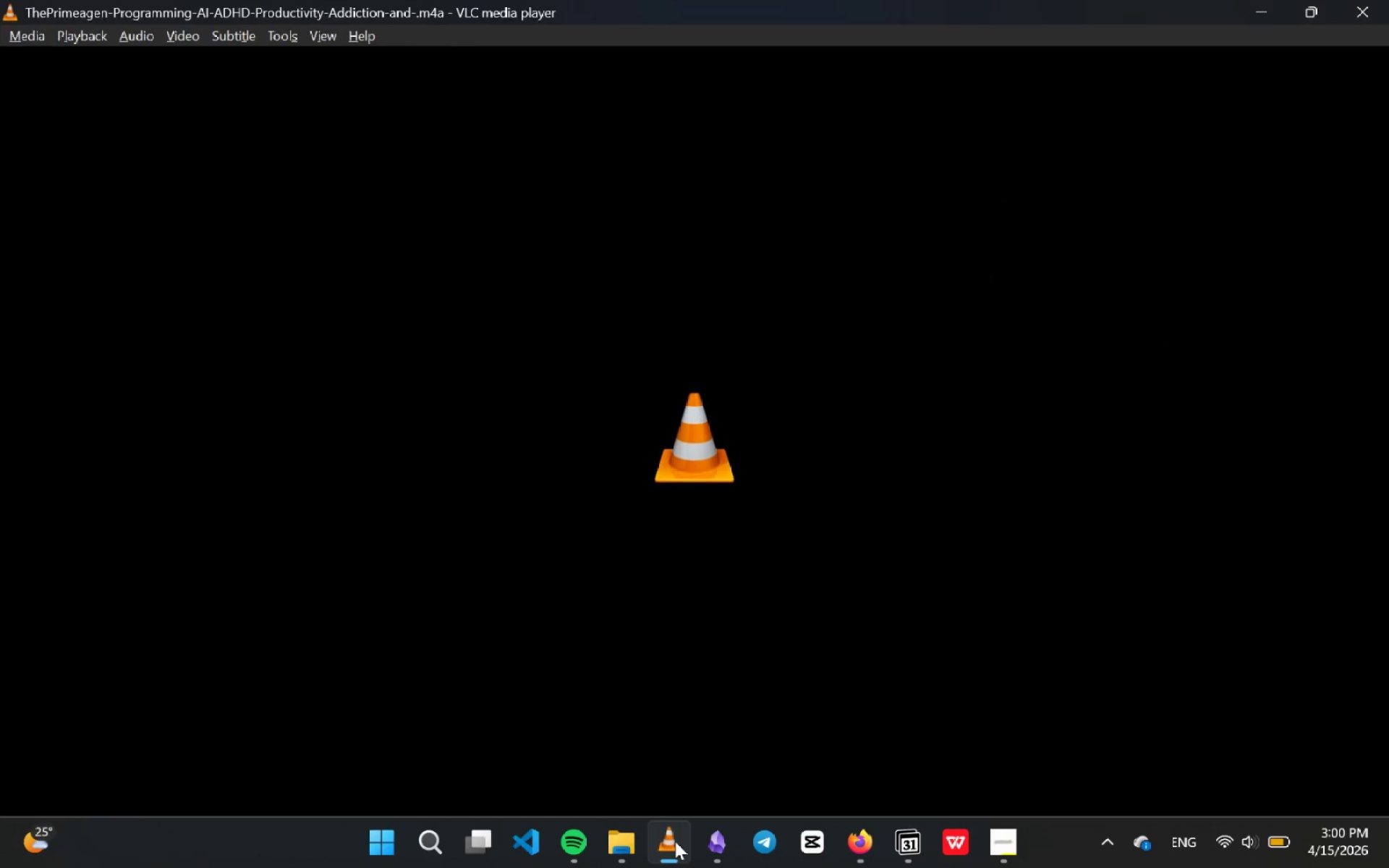 
key(ArrowLeft)
 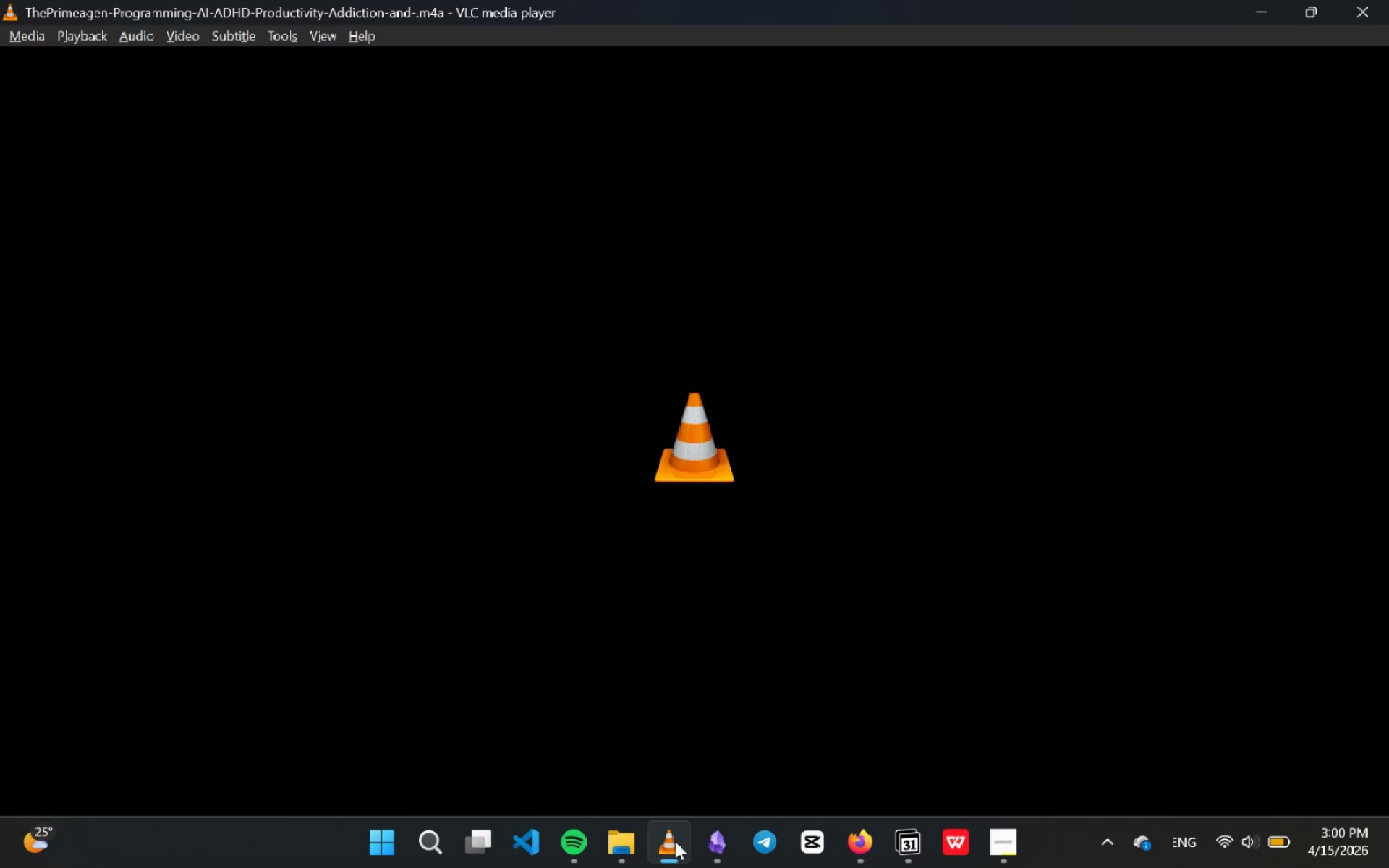 
key(Alt+AltLeft)
 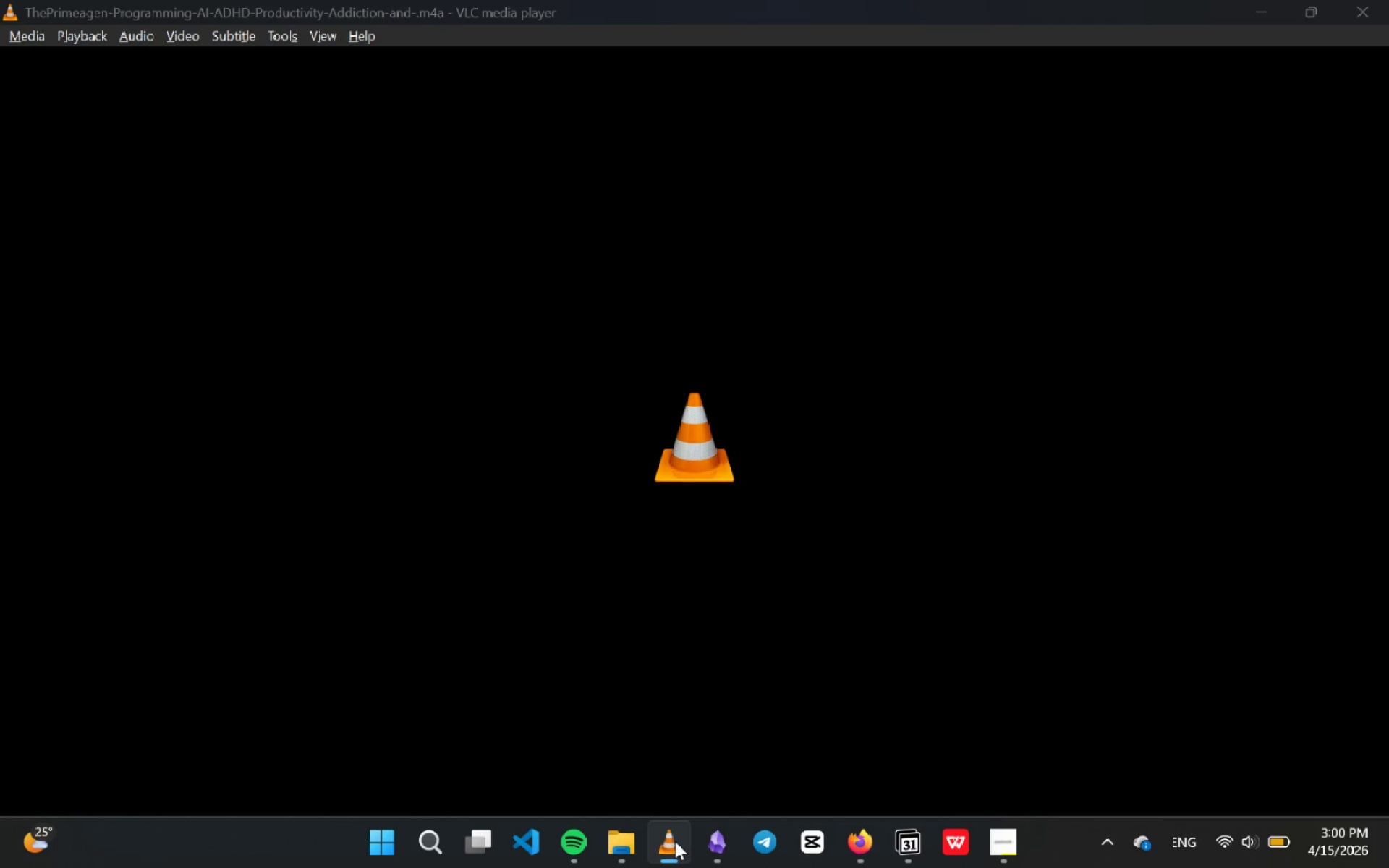 
key(Alt+Tab)
 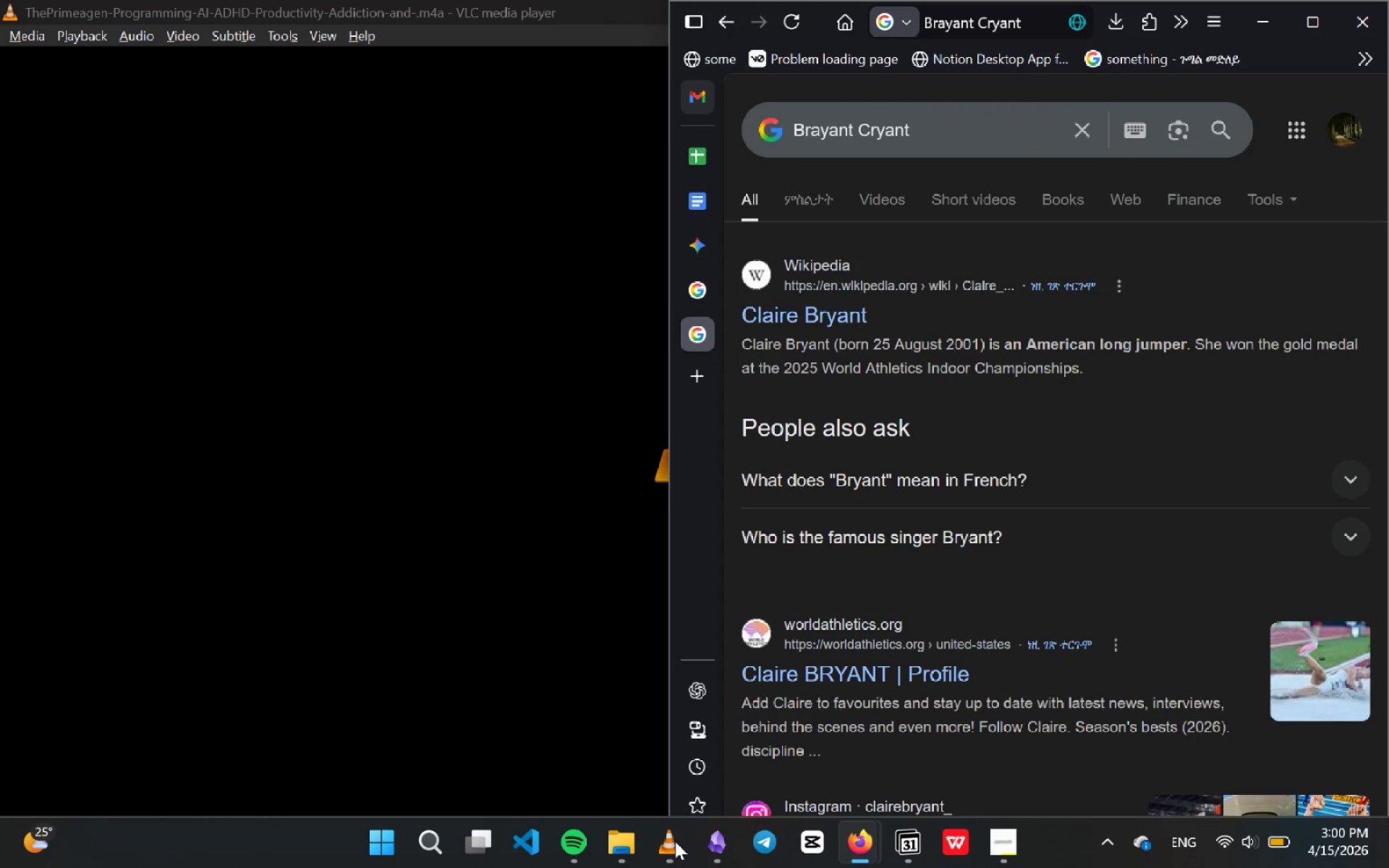 
key(Alt+Tab)
 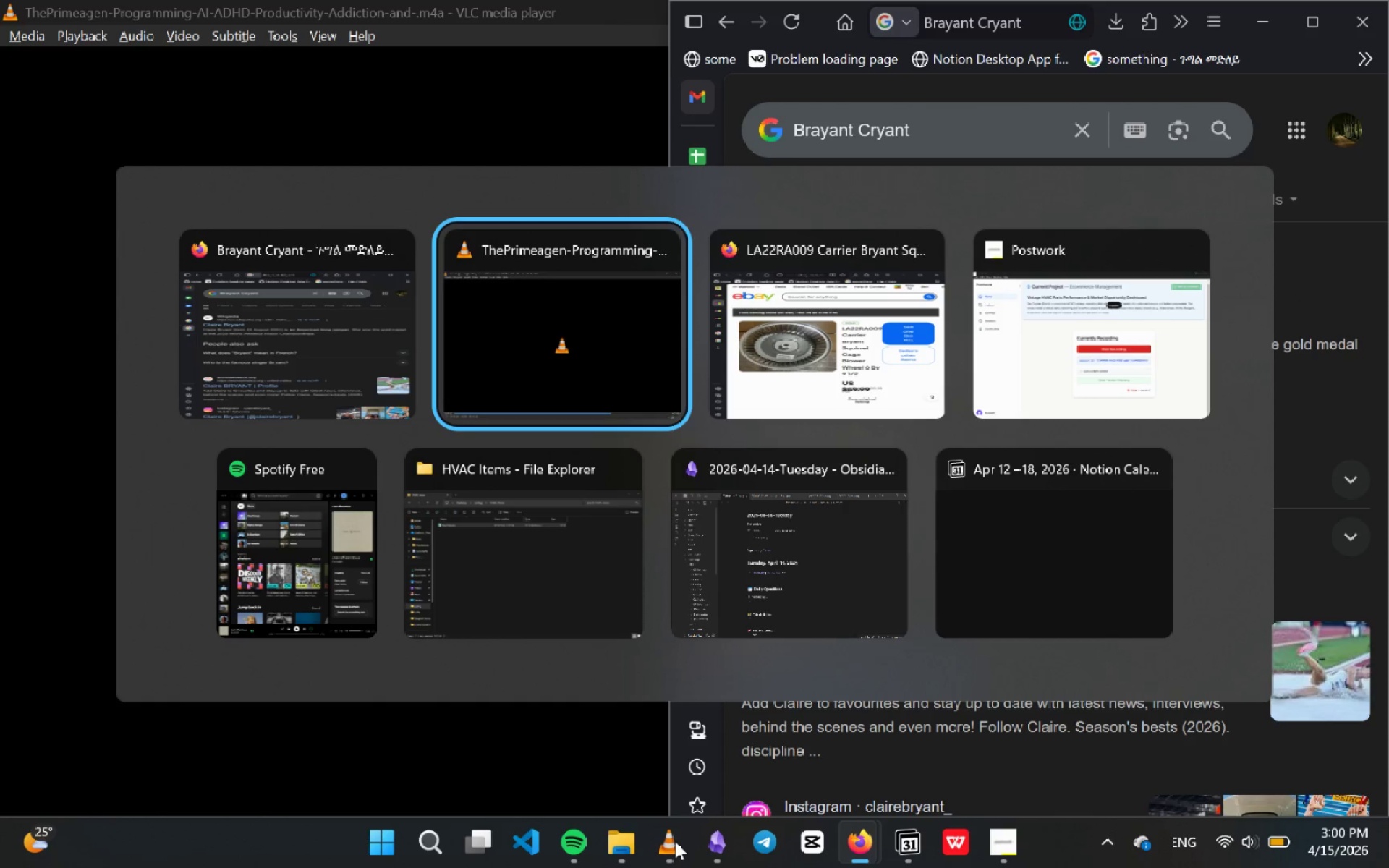 
key(Alt+Tab)
 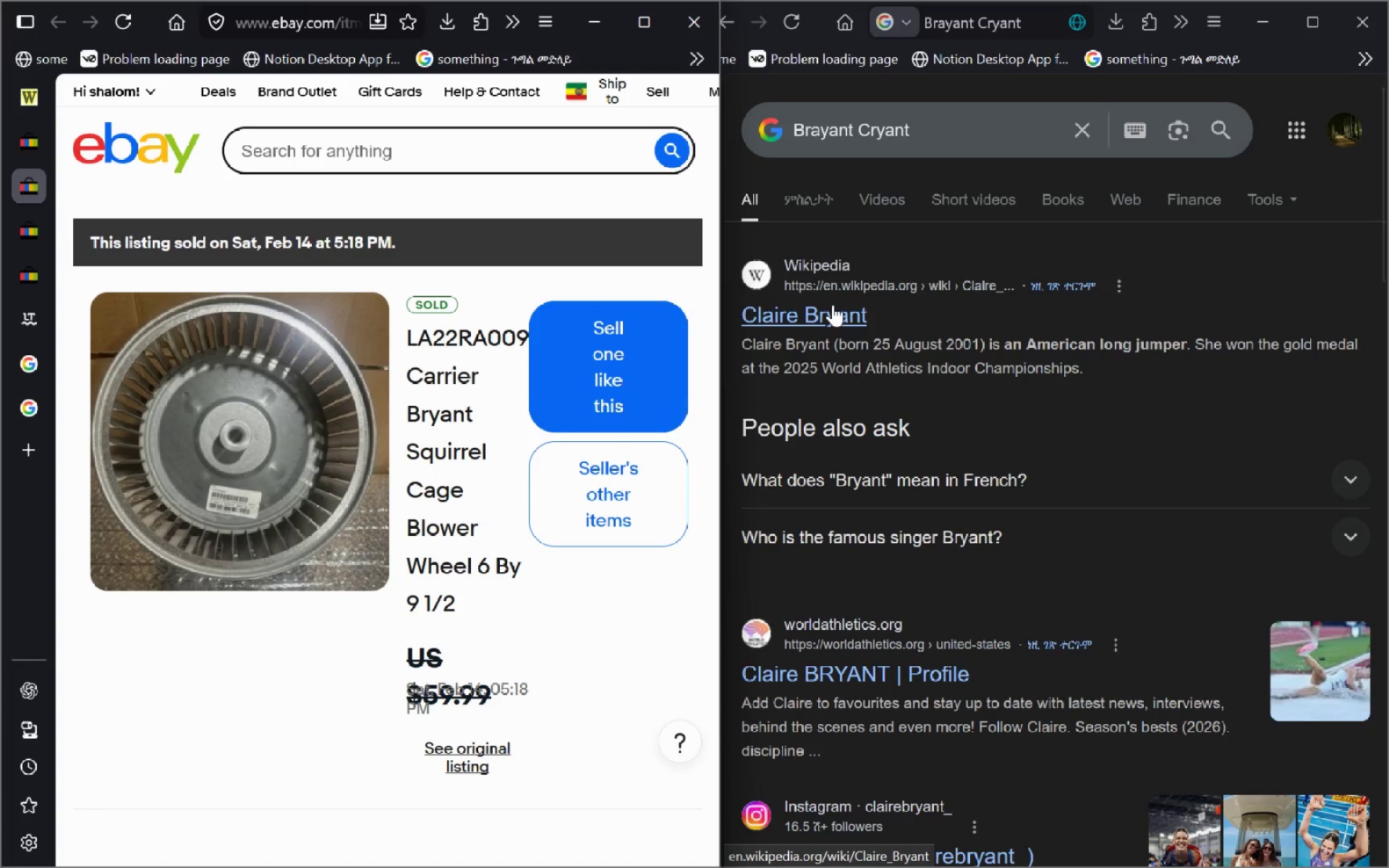 
wait(6.84)
 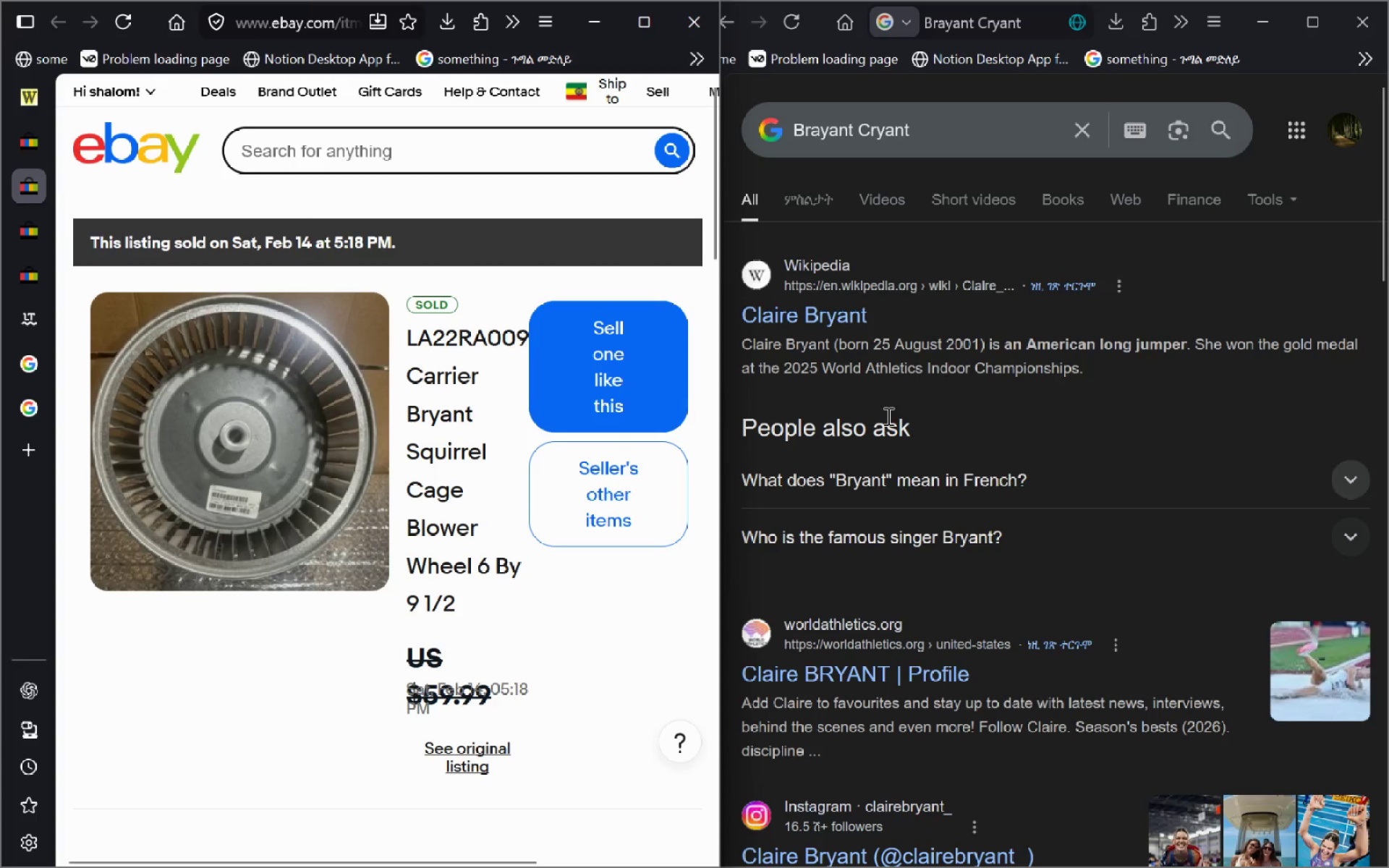 
left_click([811, 324])
 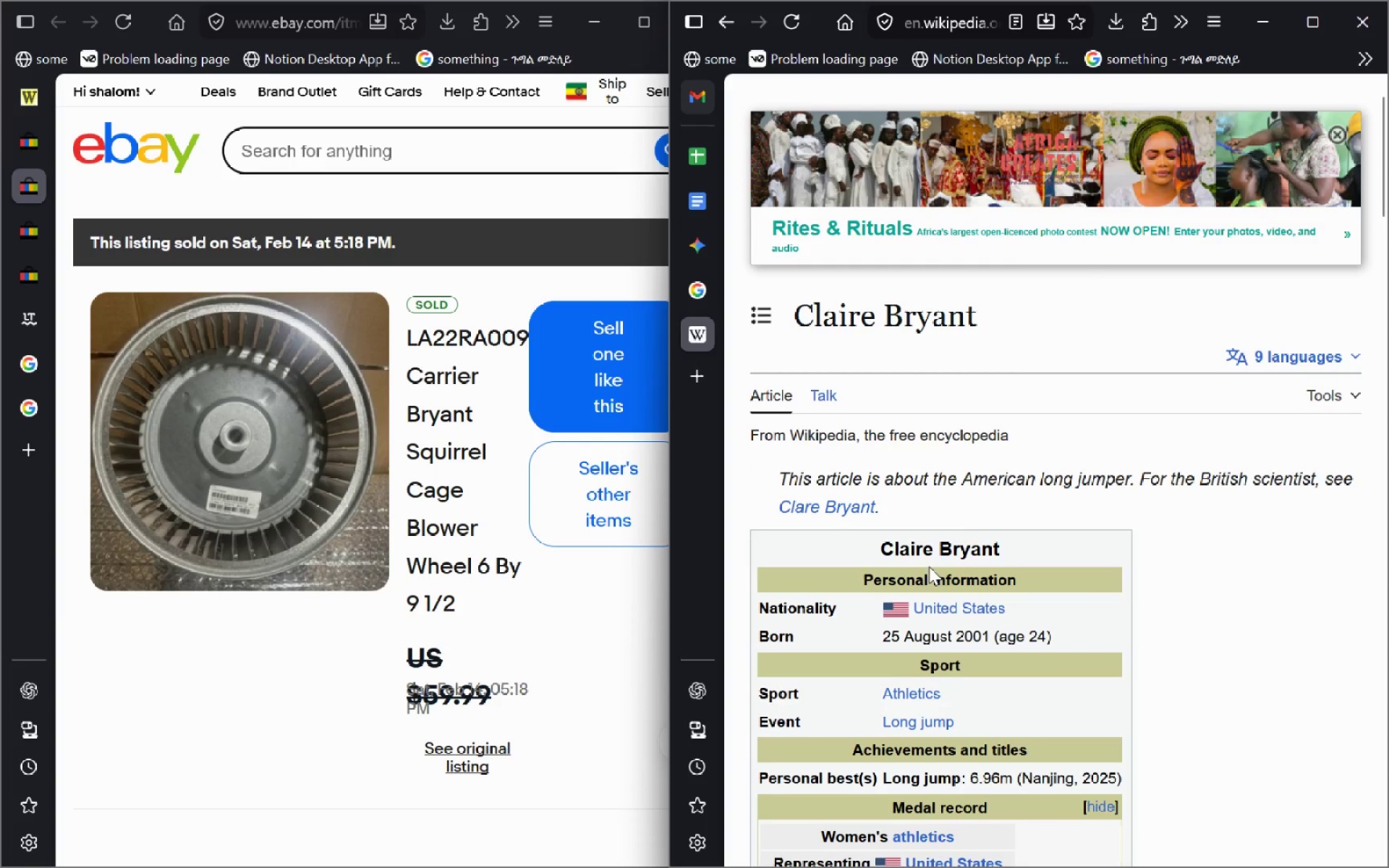 
wait(5.55)
 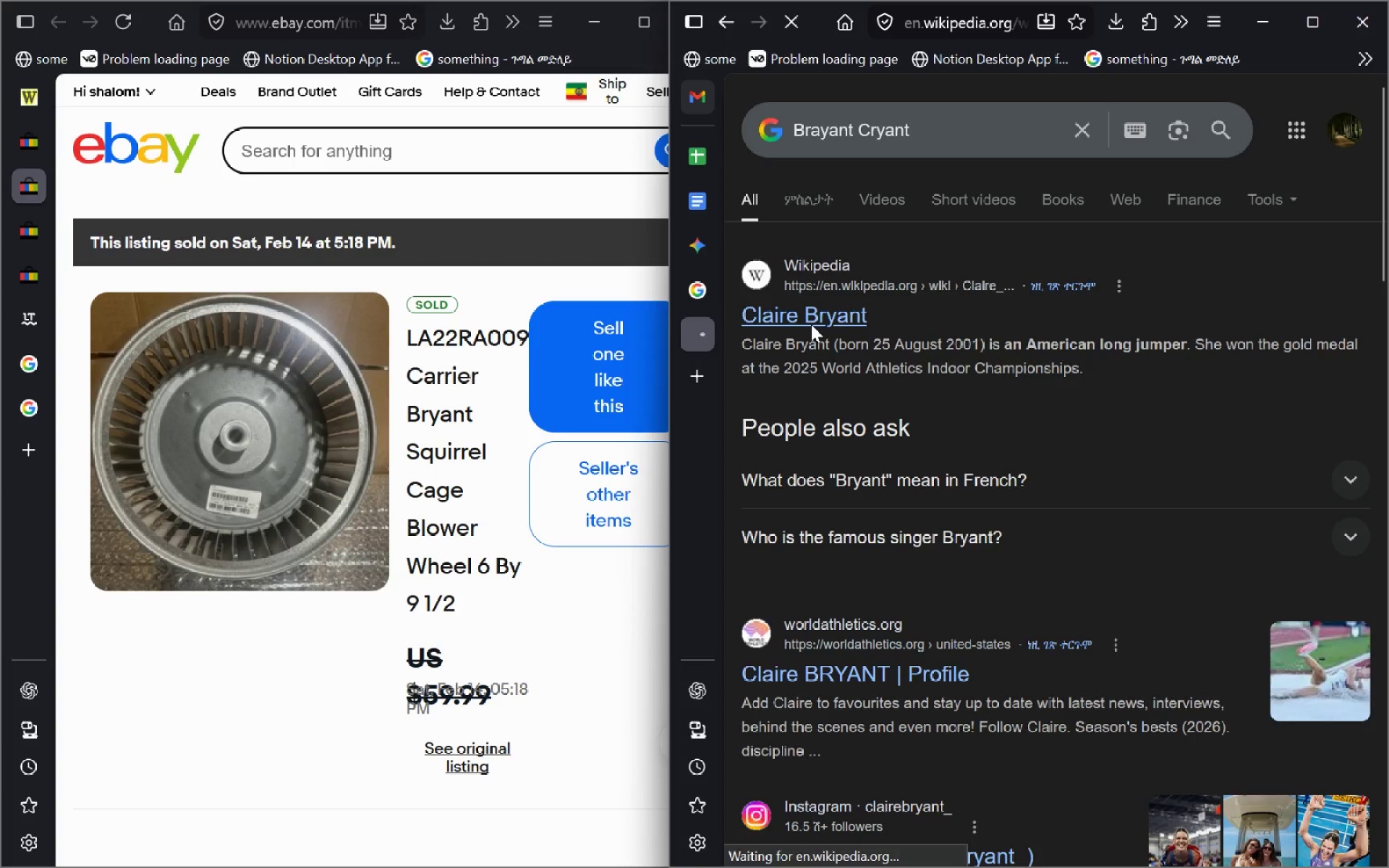 
hold_key(key=ControlLeft, duration=0.33)
 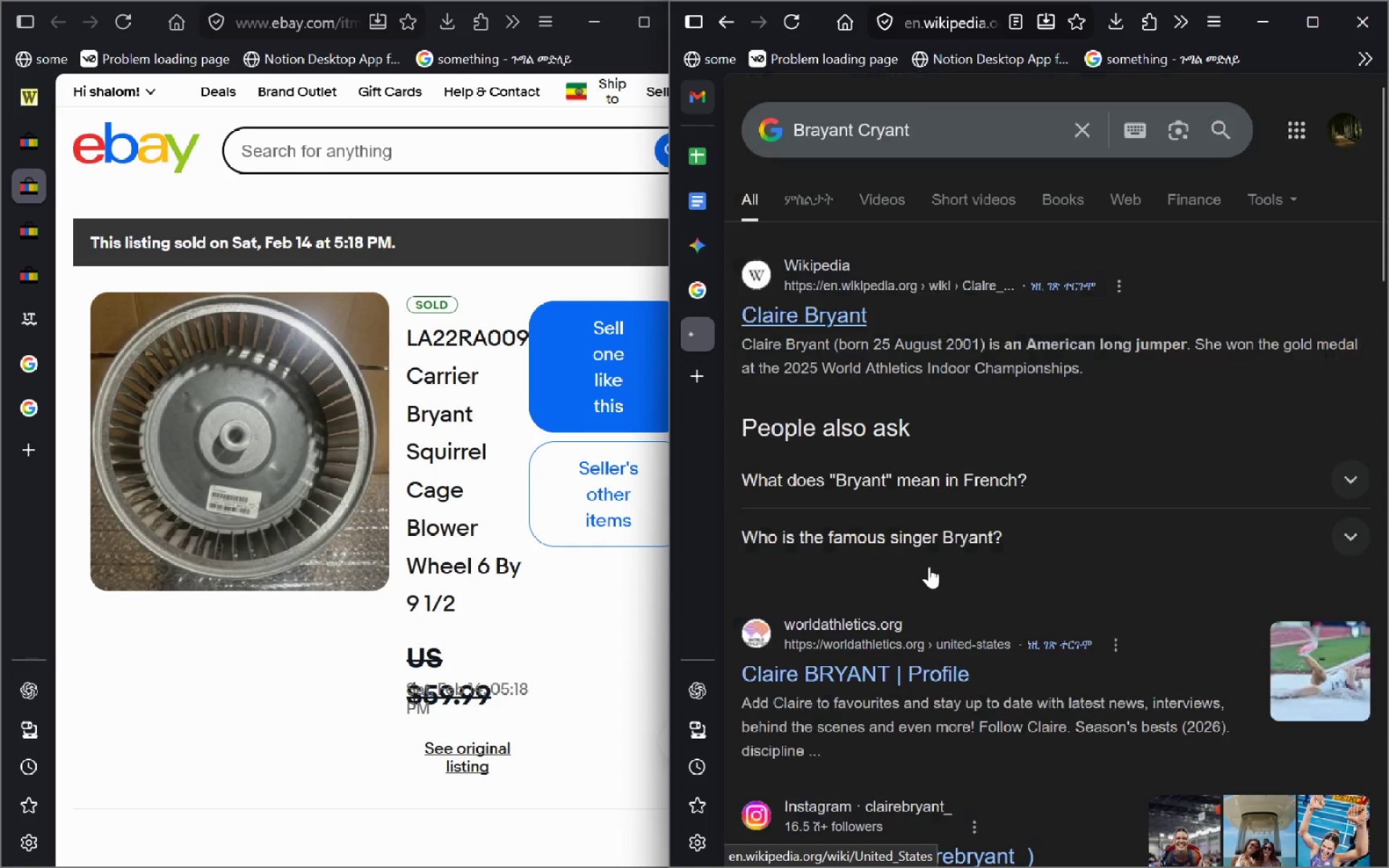 
key(Alt+ArrowLeft)
 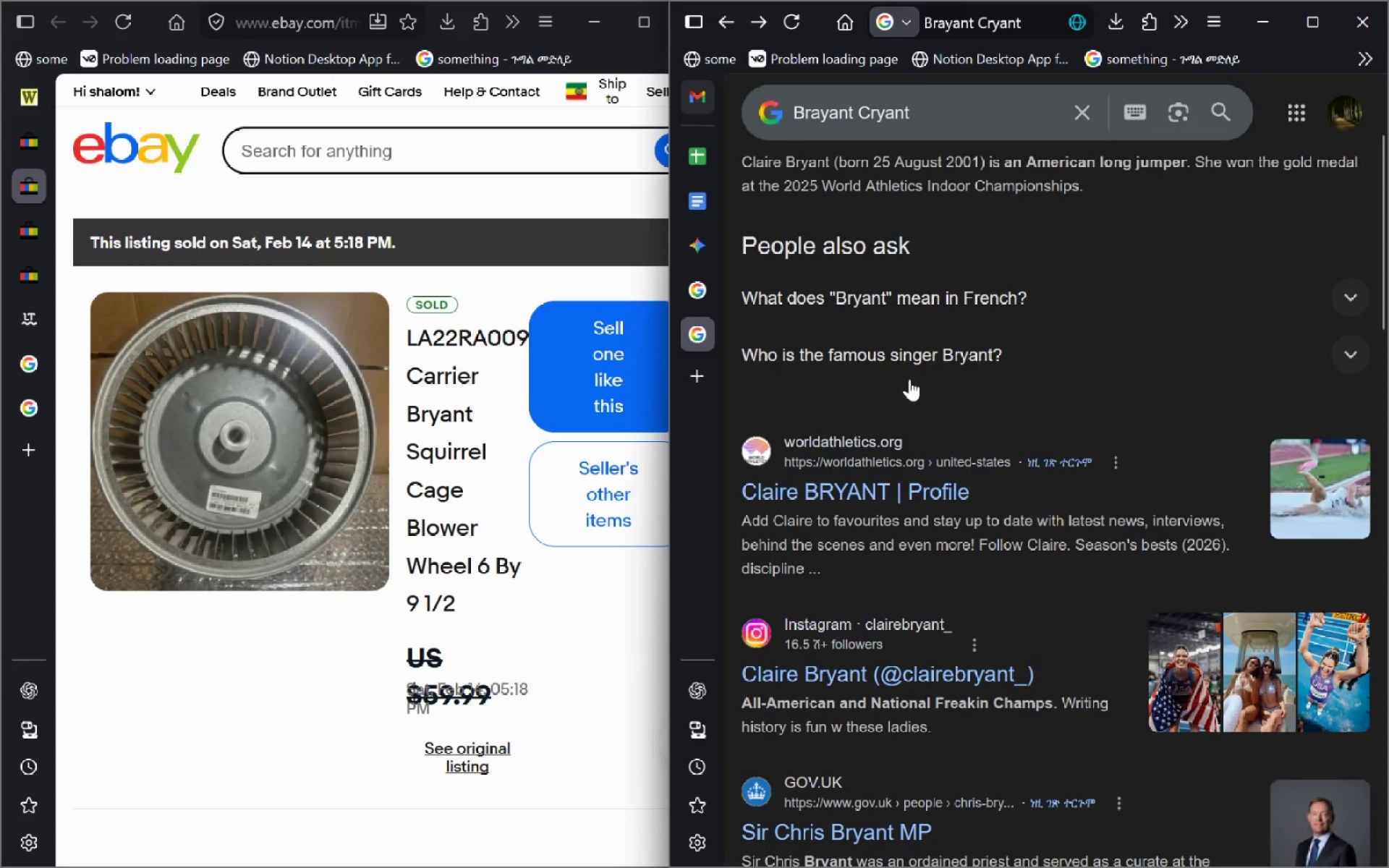 
left_click([934, 129])
 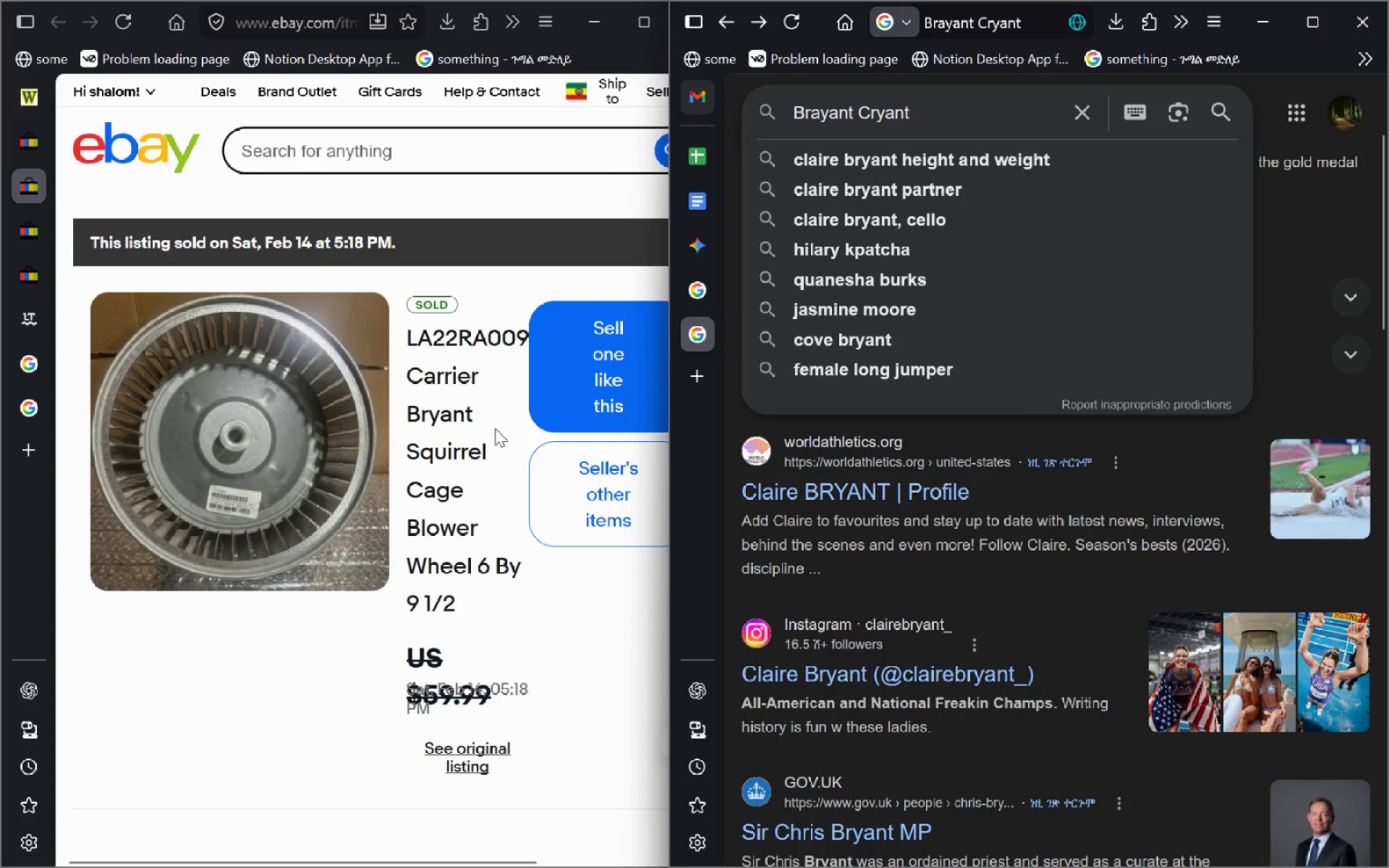 
wait(5.69)
 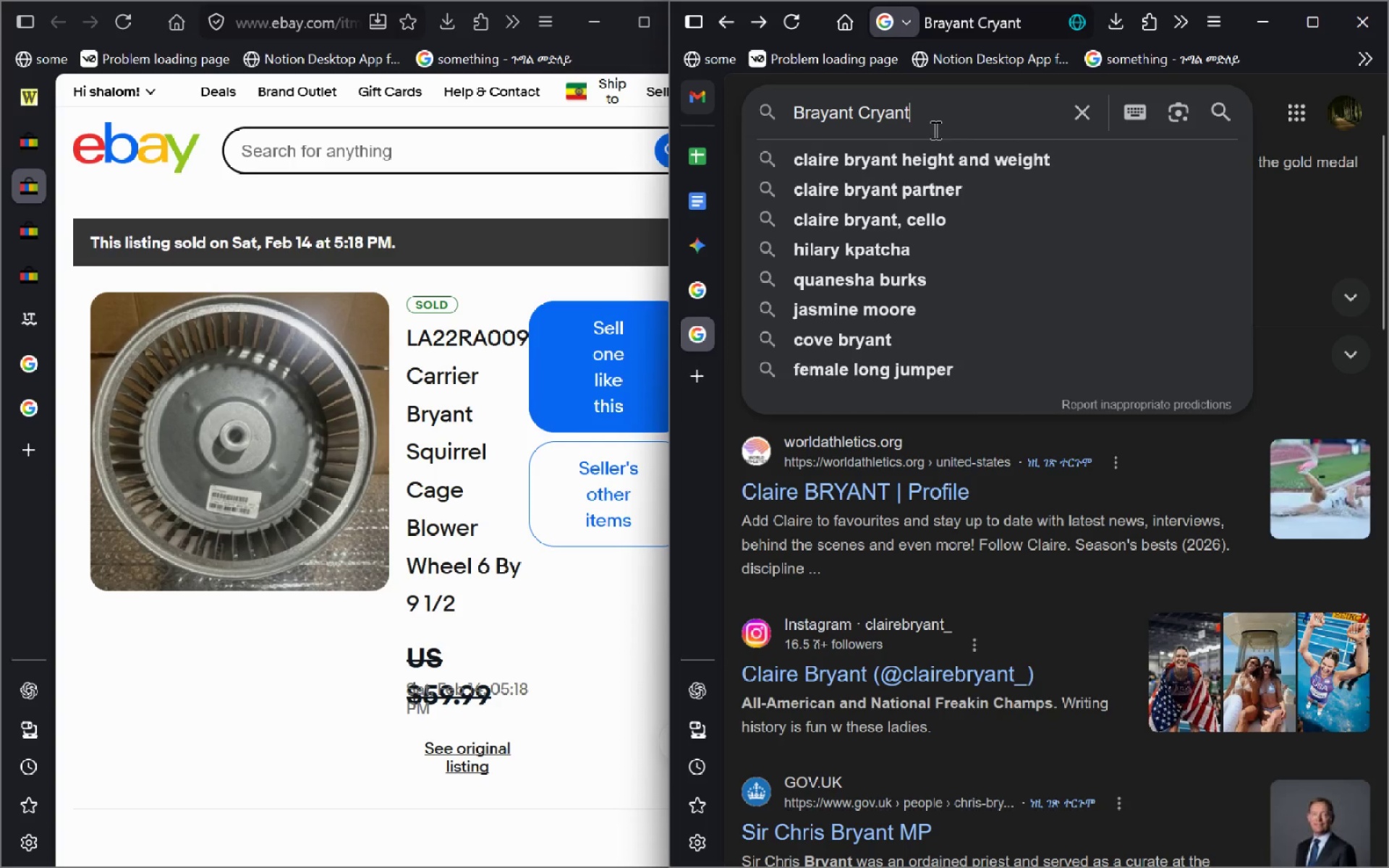 
left_click_drag(start_coordinate=[406, 413], to_coordinate=[475, 563])
 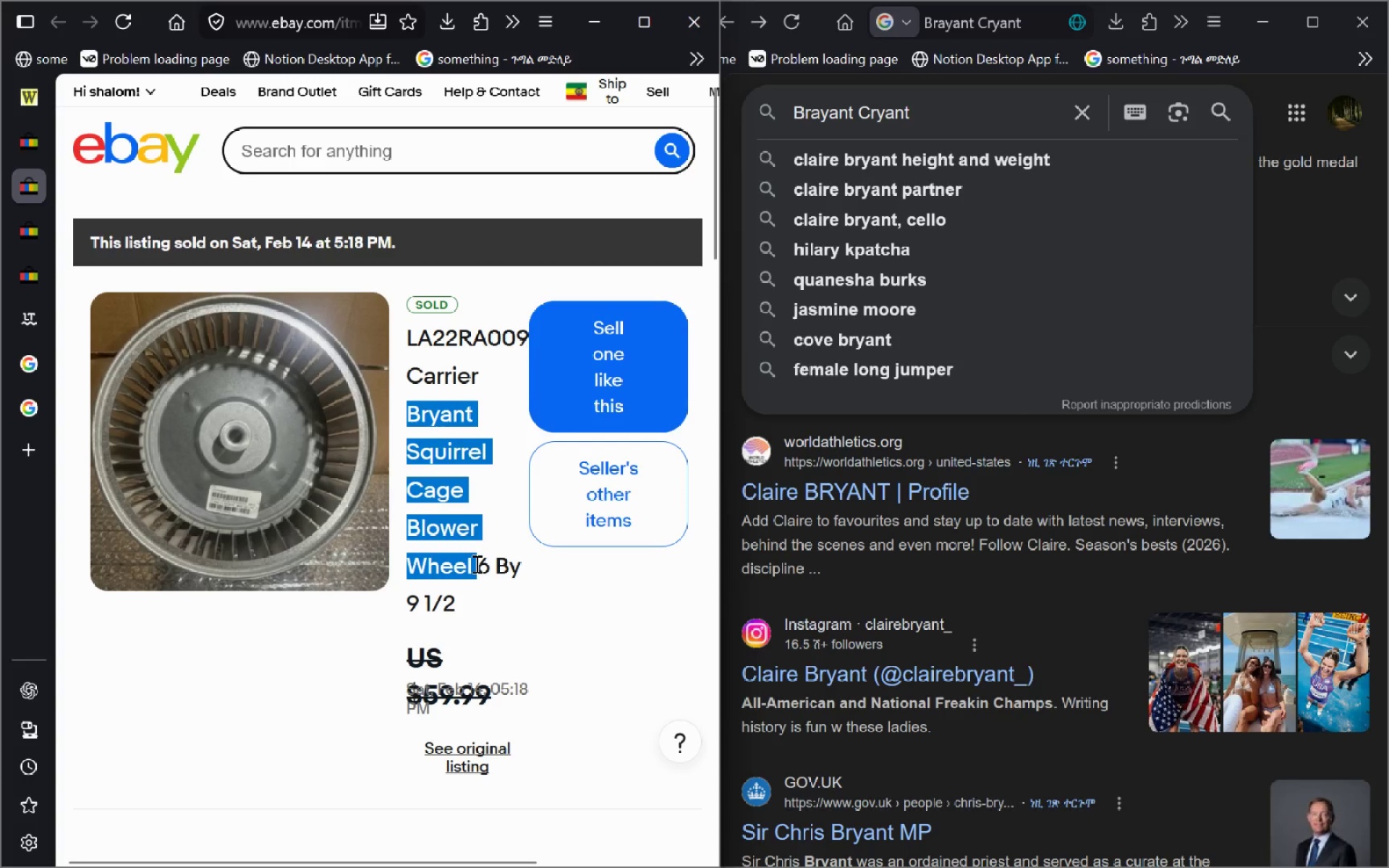 
hold_key(key=ControlLeft, duration=0.47)
 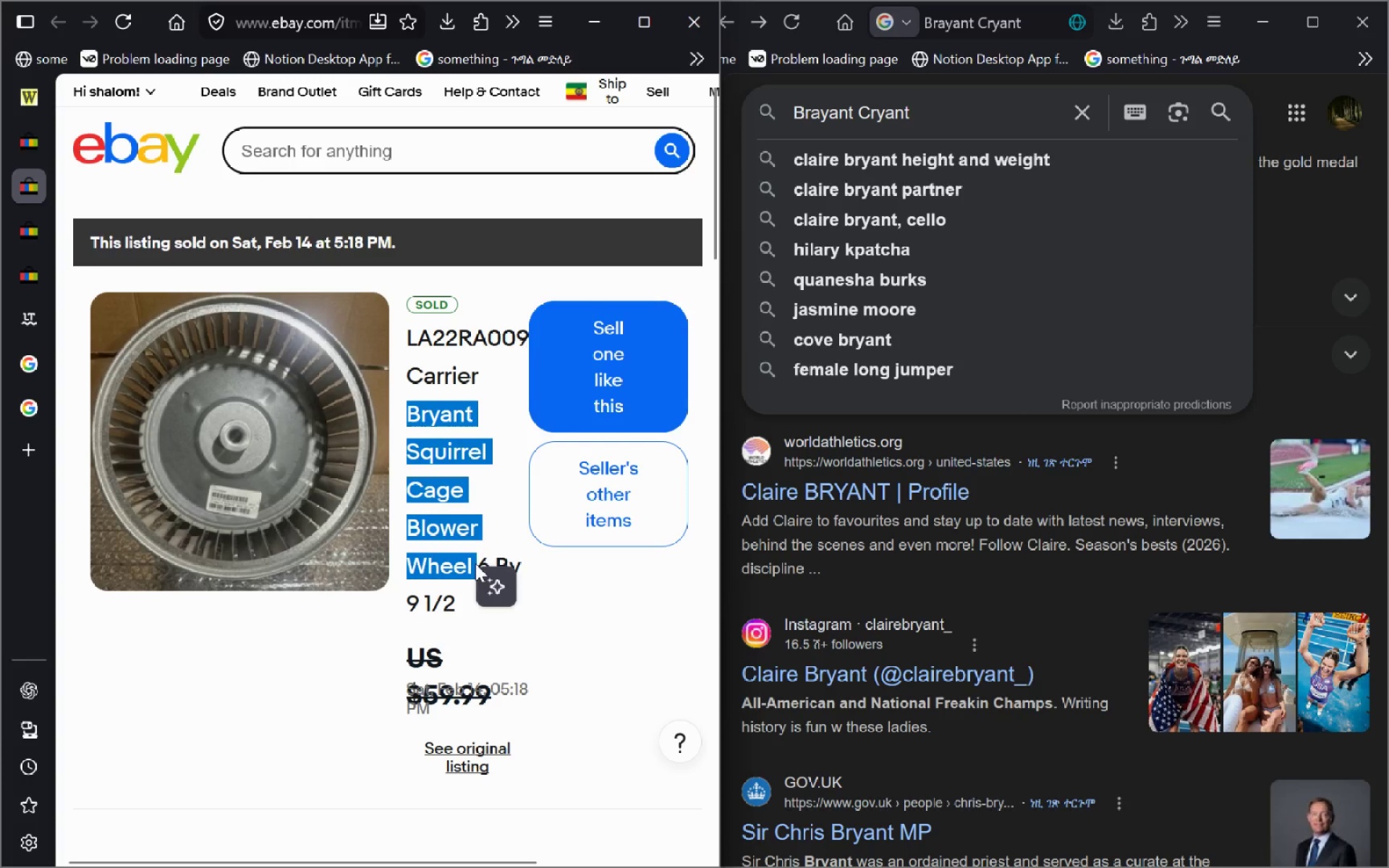 
key(Shift+ArrowDown)
 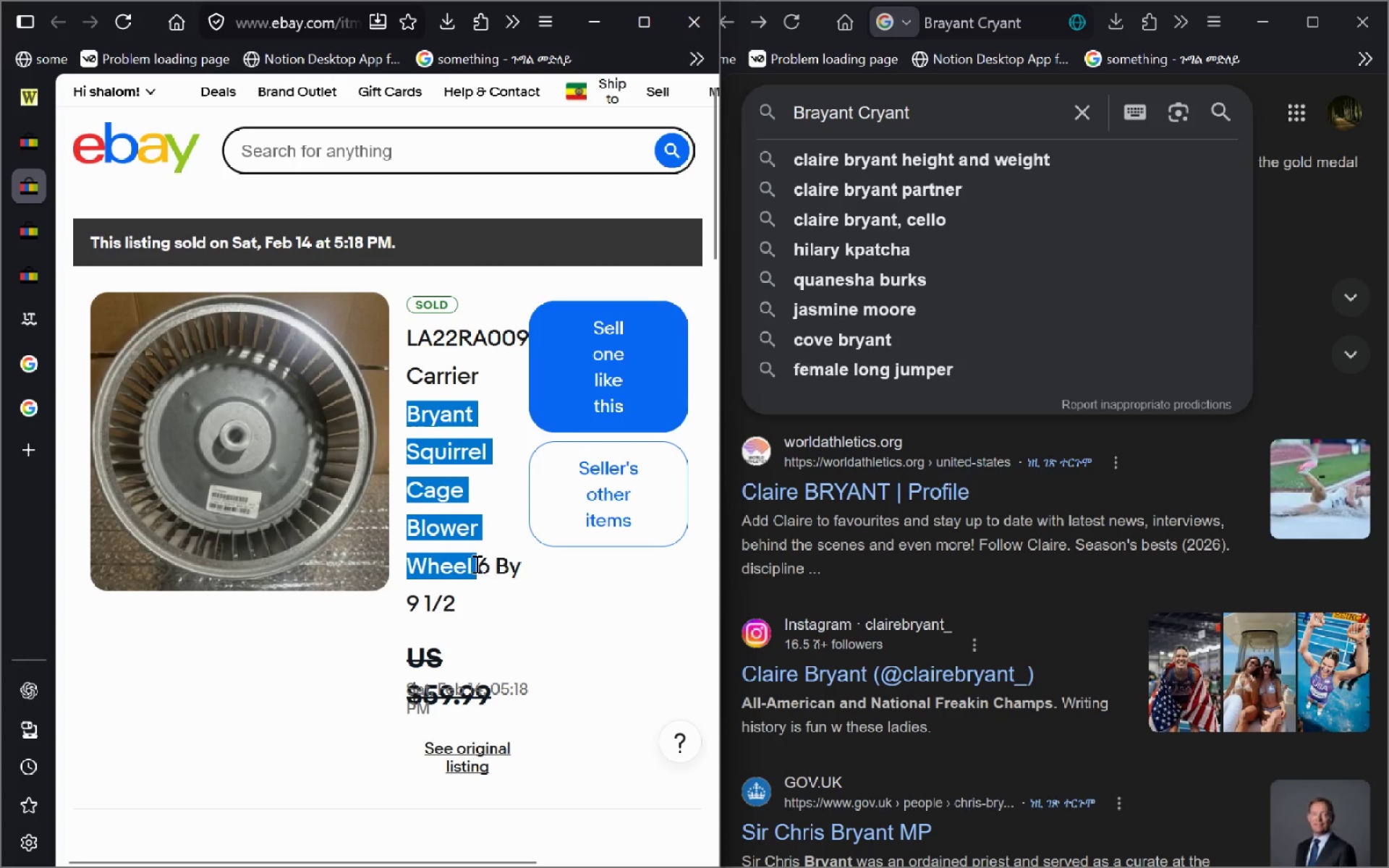 
key(Shift+ArrowUp)
 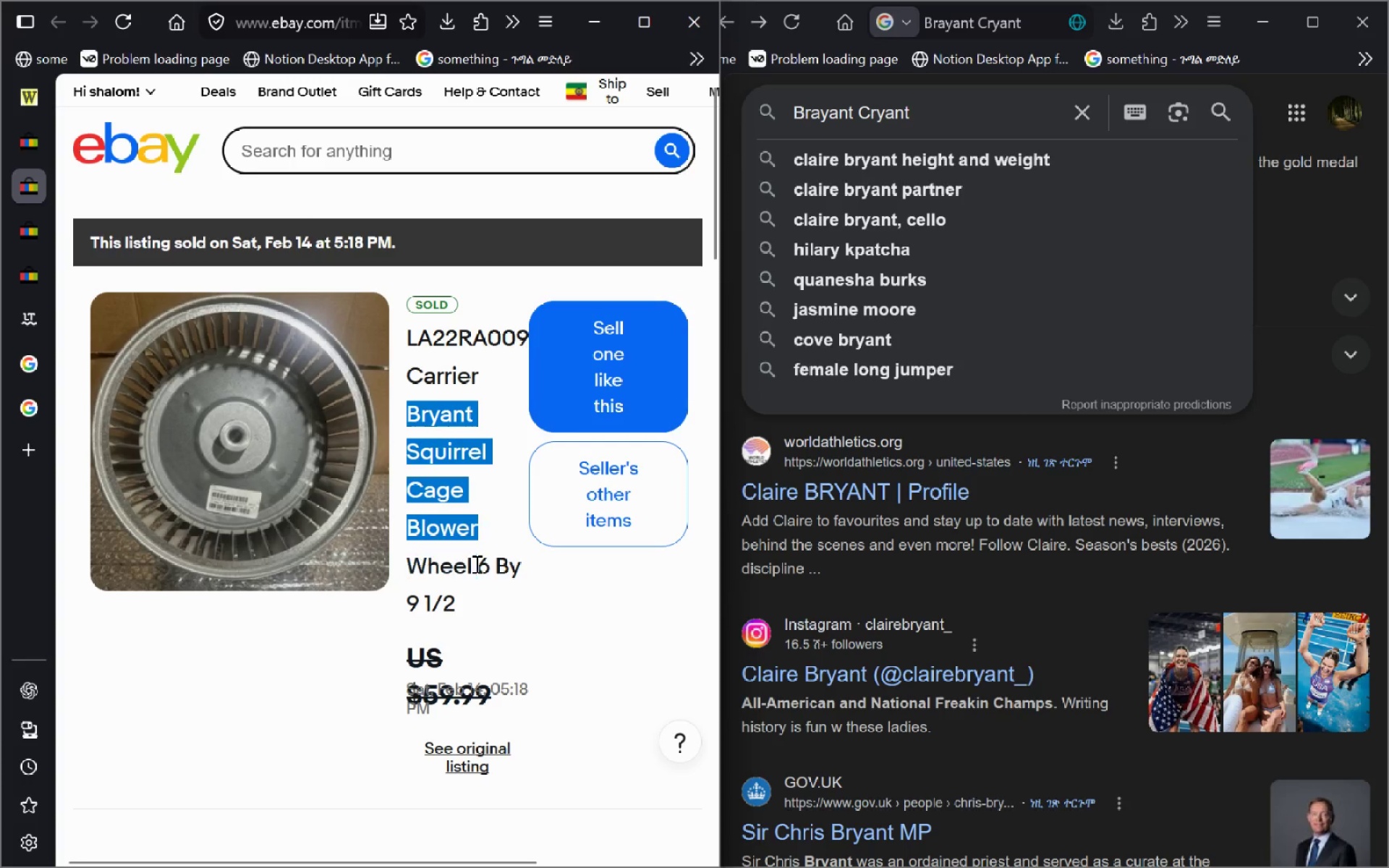 
key(Shift+ArrowUp)
 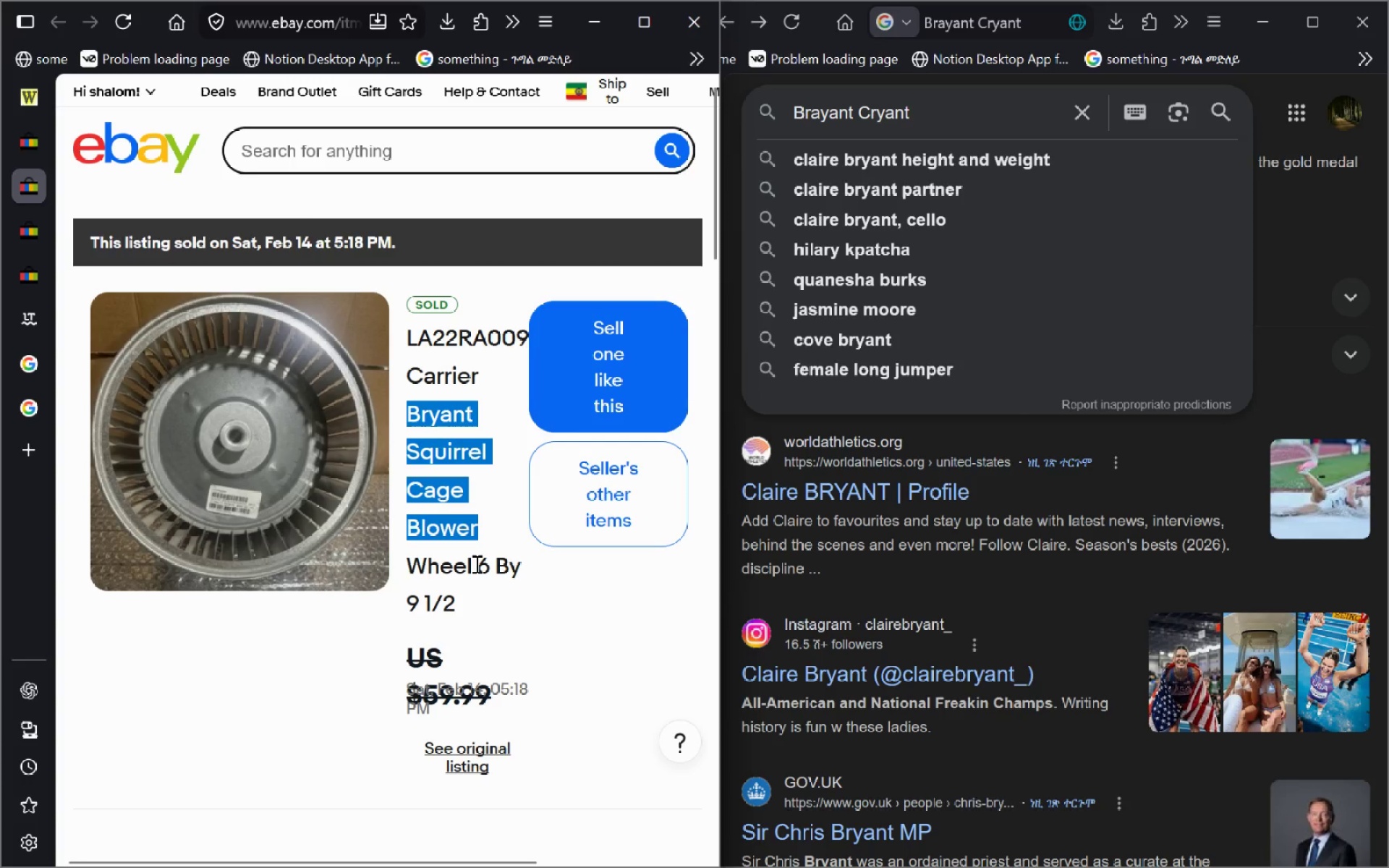 
key(Control+C)
 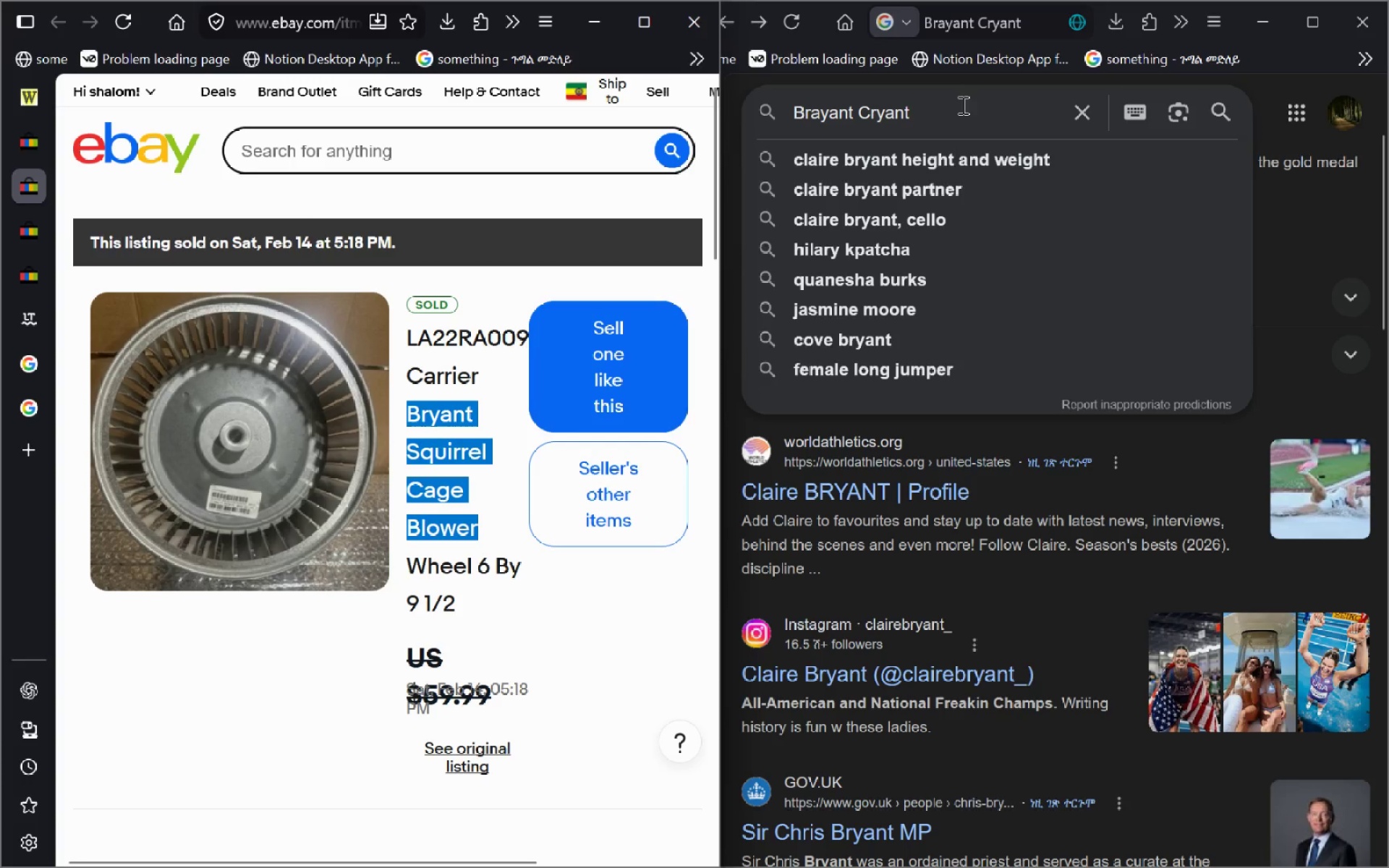 
left_click([950, 95])
 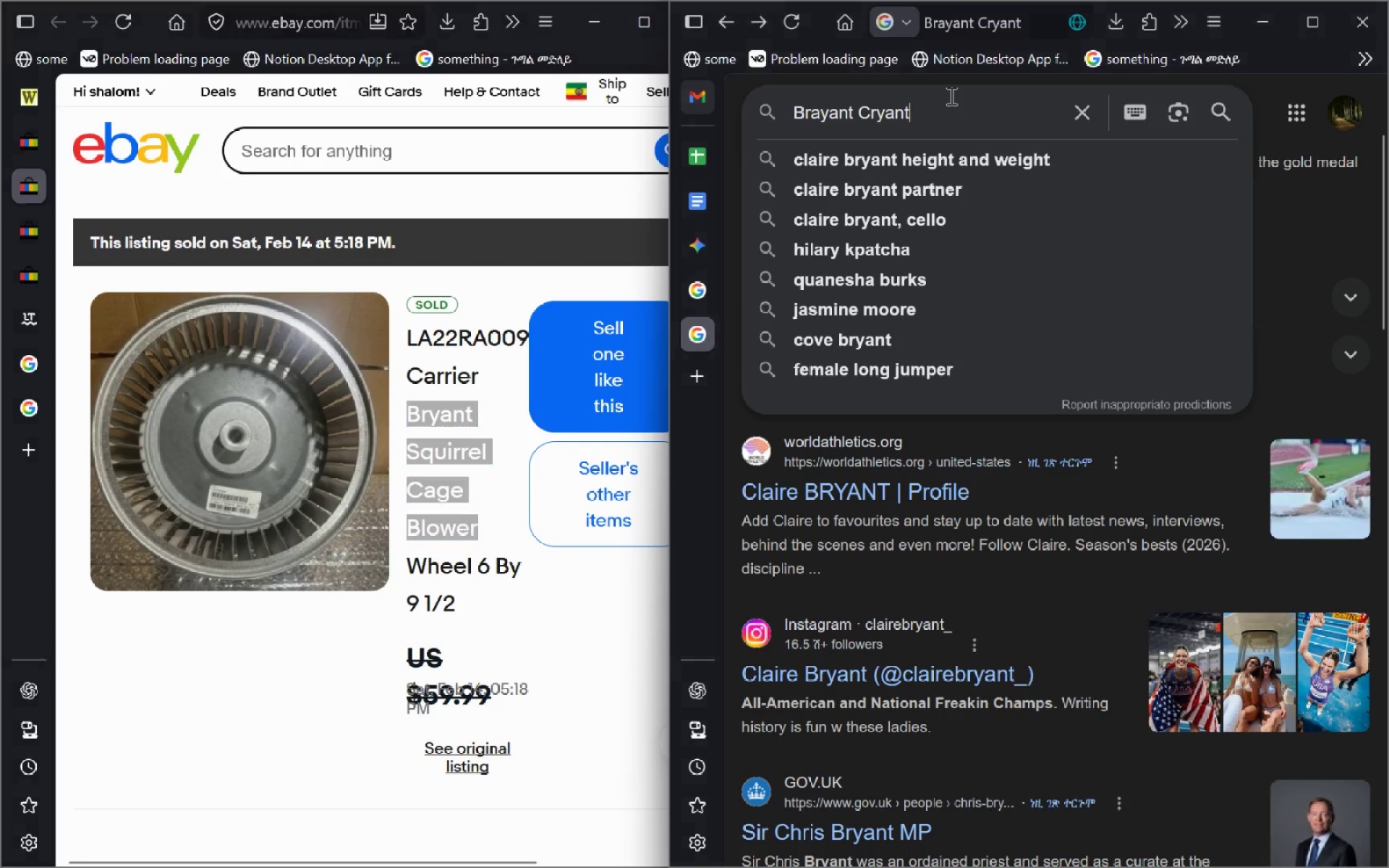 
key(Control+A)
 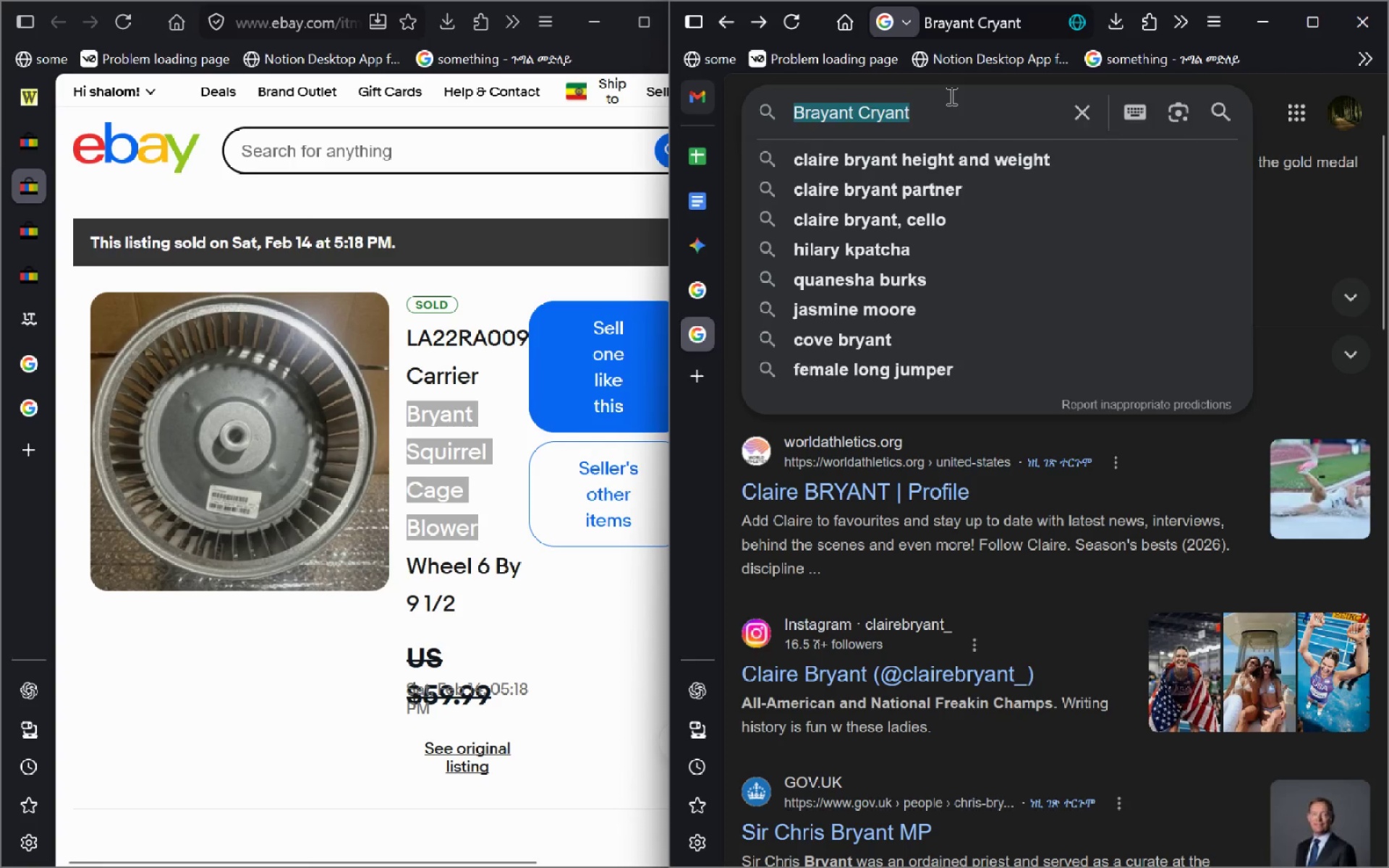 
key(Control+V)
 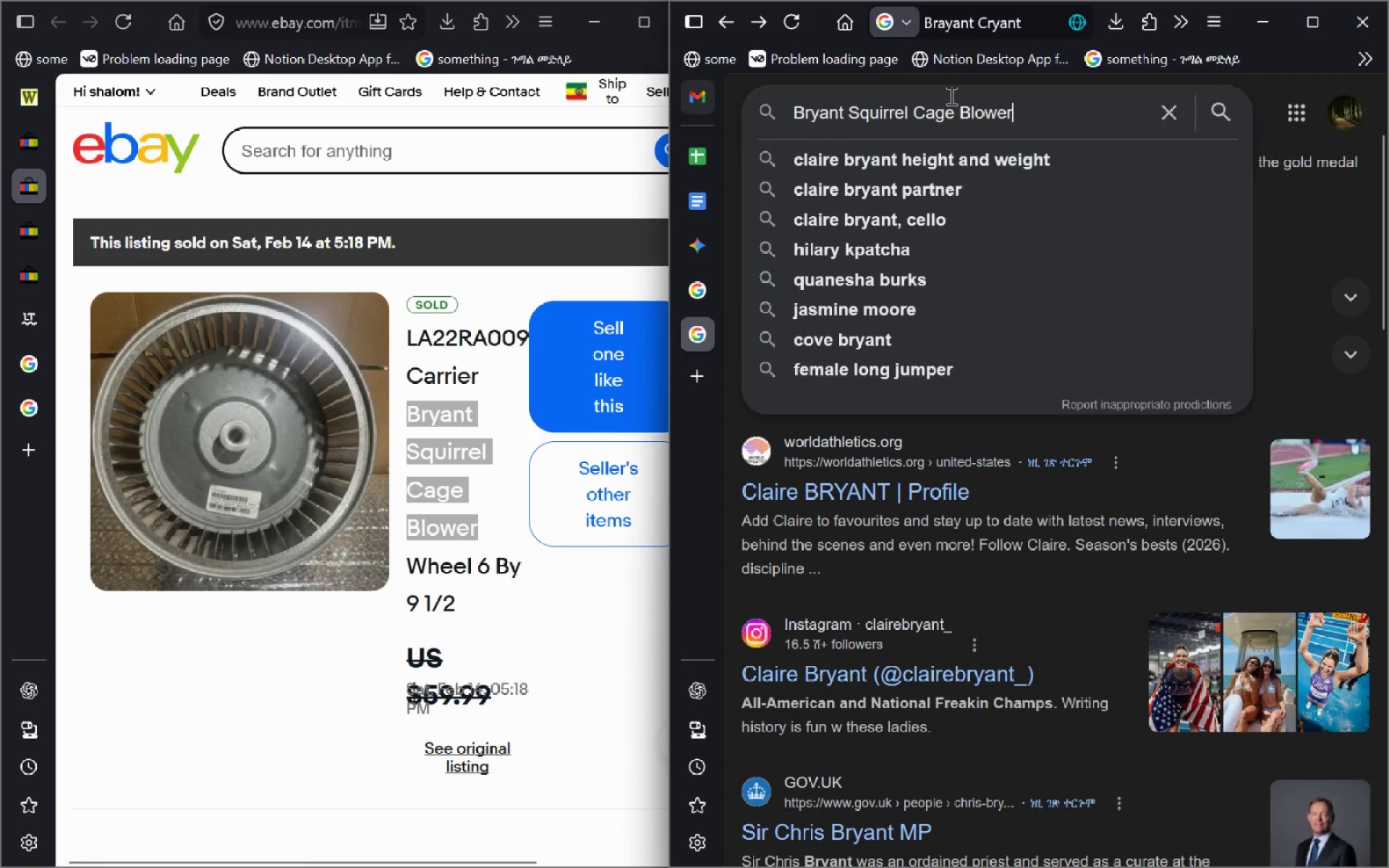 
key(Enter)
 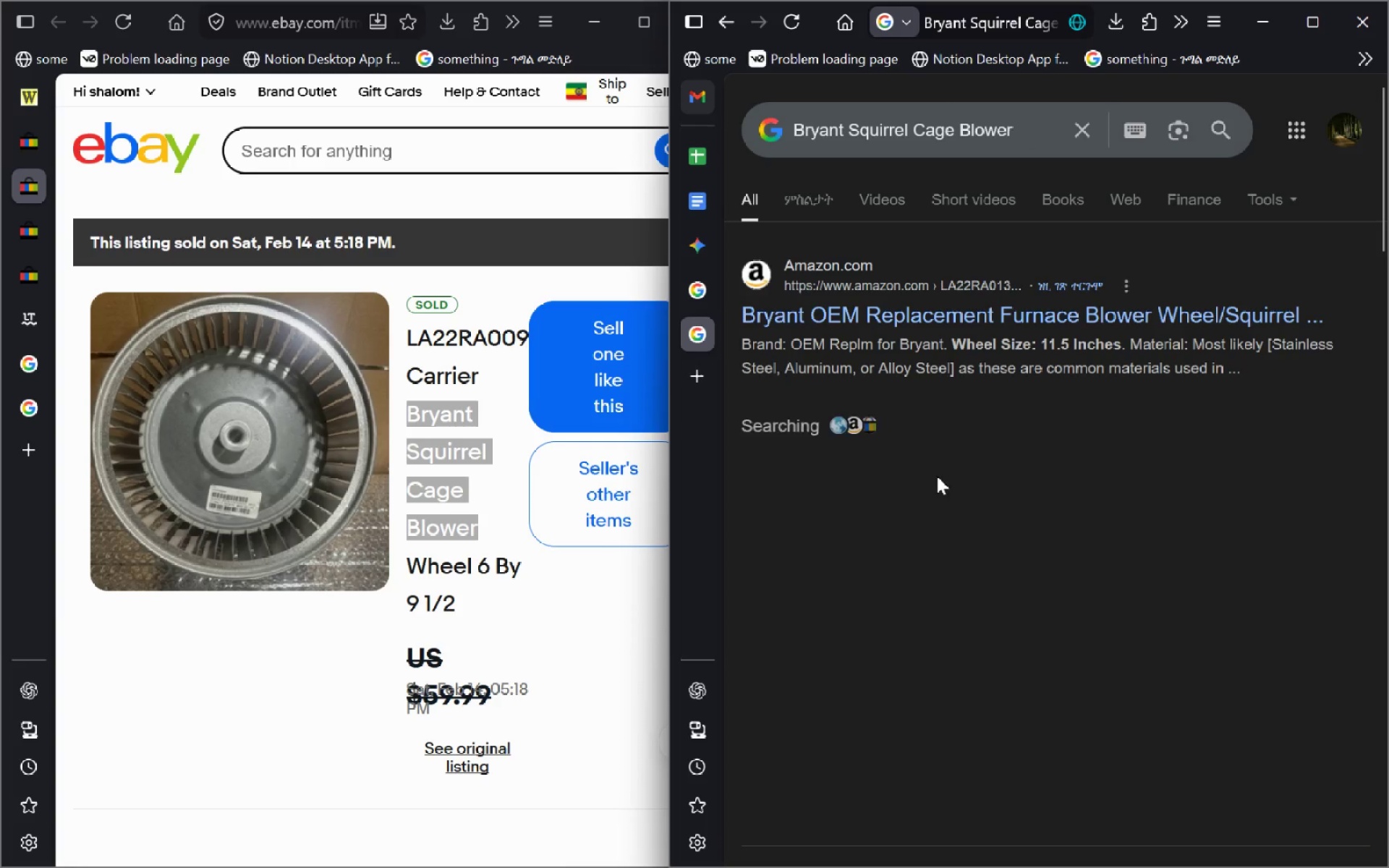 
wait(8.86)
 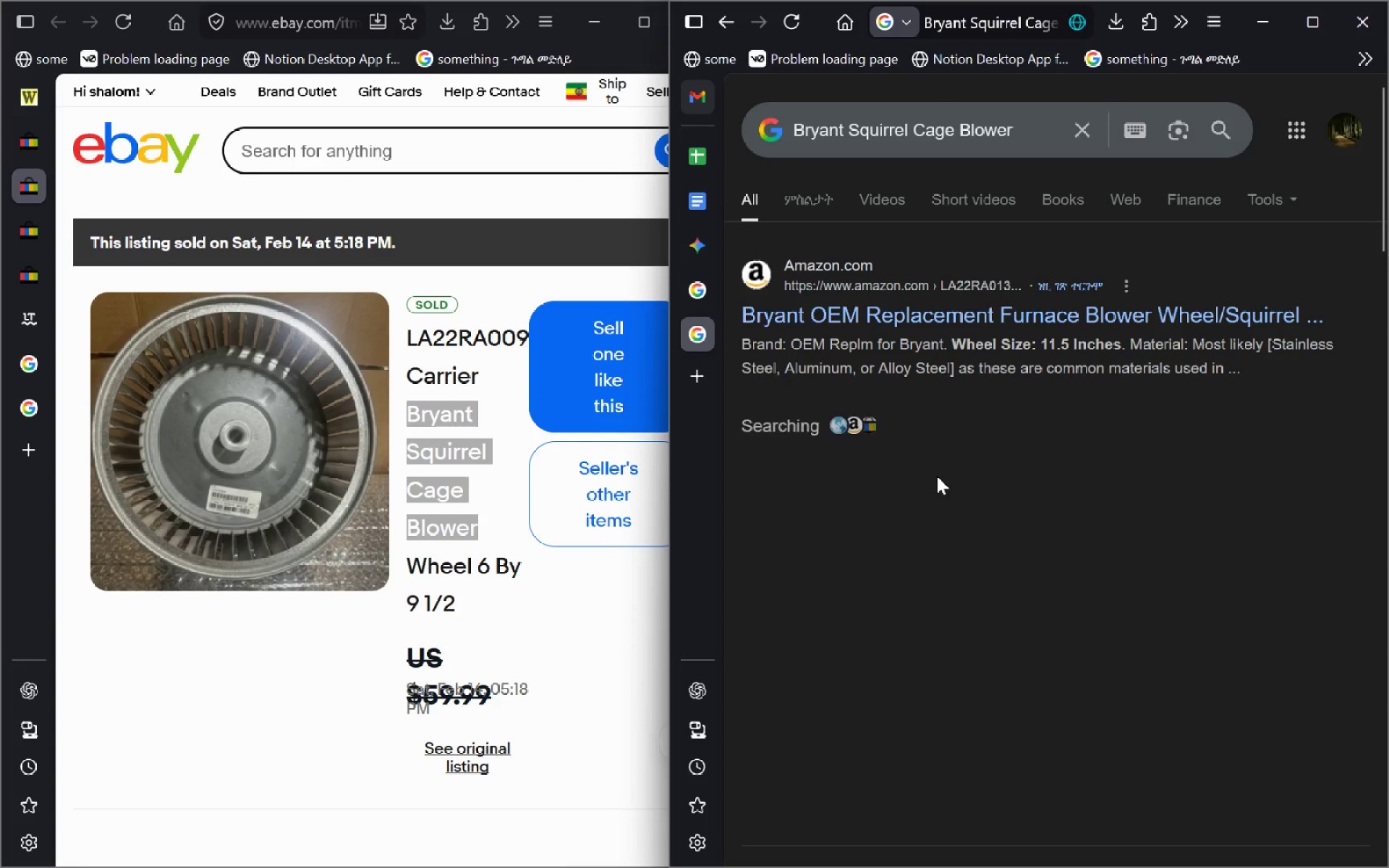 
left_click_drag(start_coordinate=[895, 471], to_coordinate=[738, 468])
 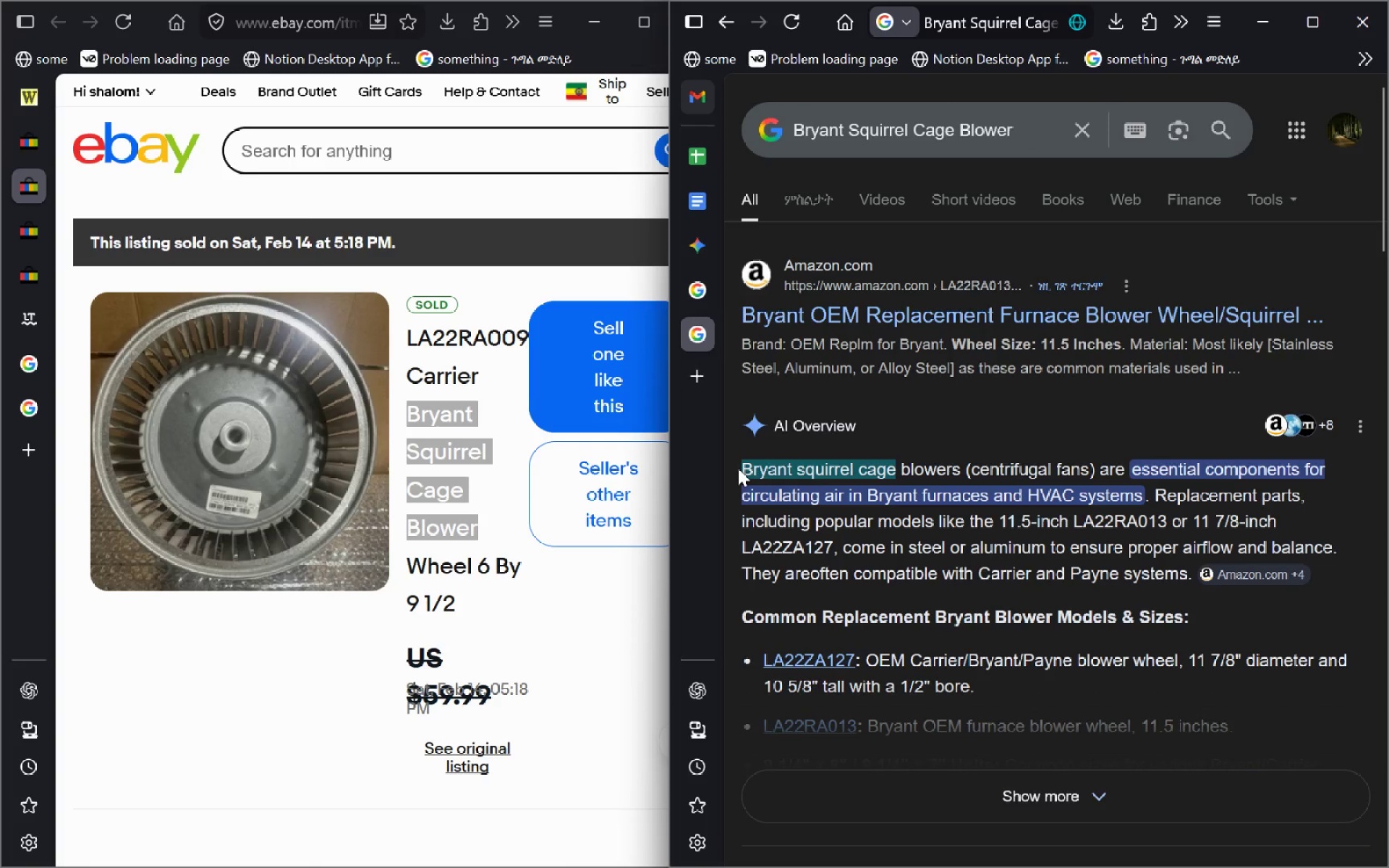 
hold_key(key=ControlLeft, duration=0.58)
 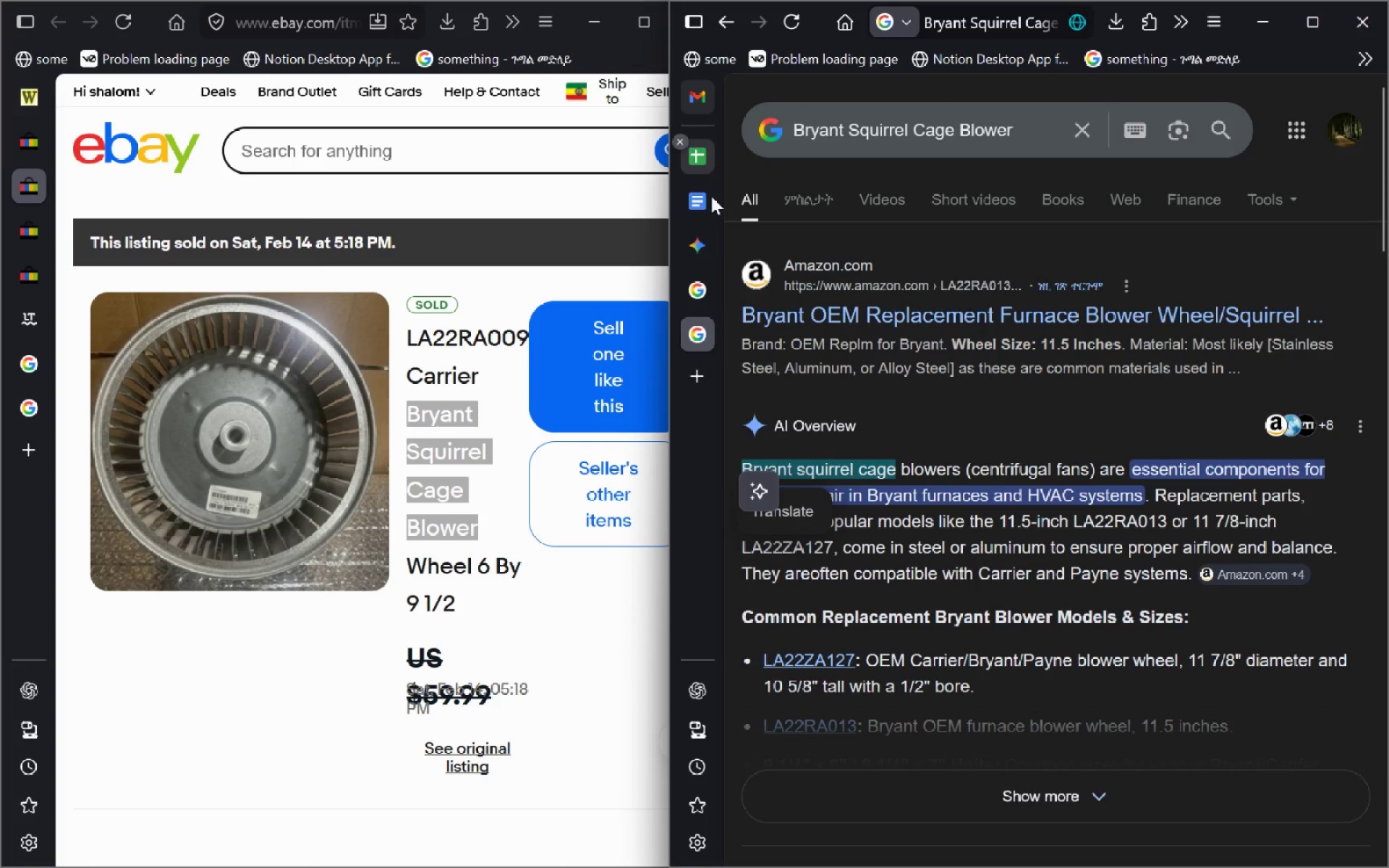 
key(C)
 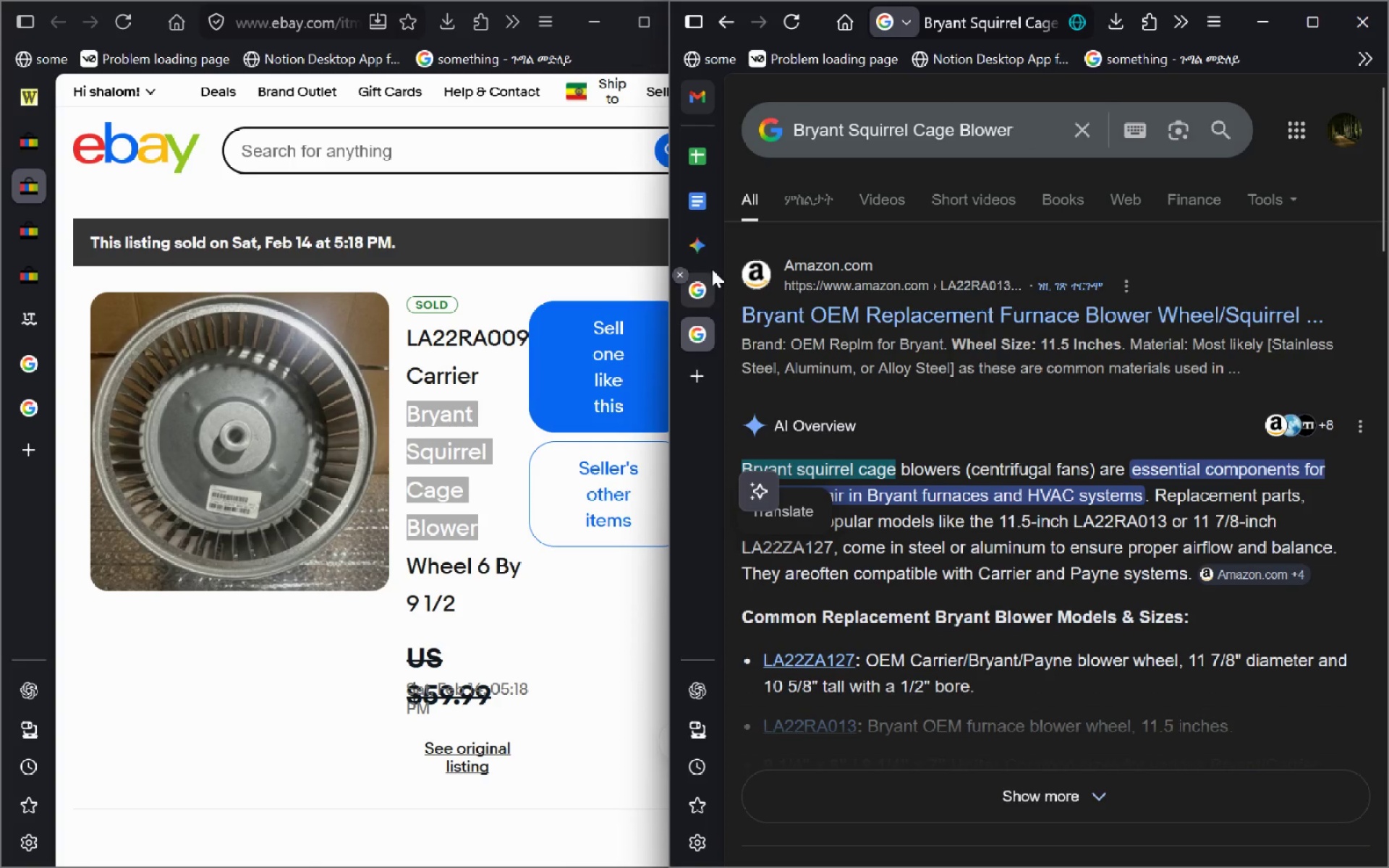 
left_click([710, 243])
 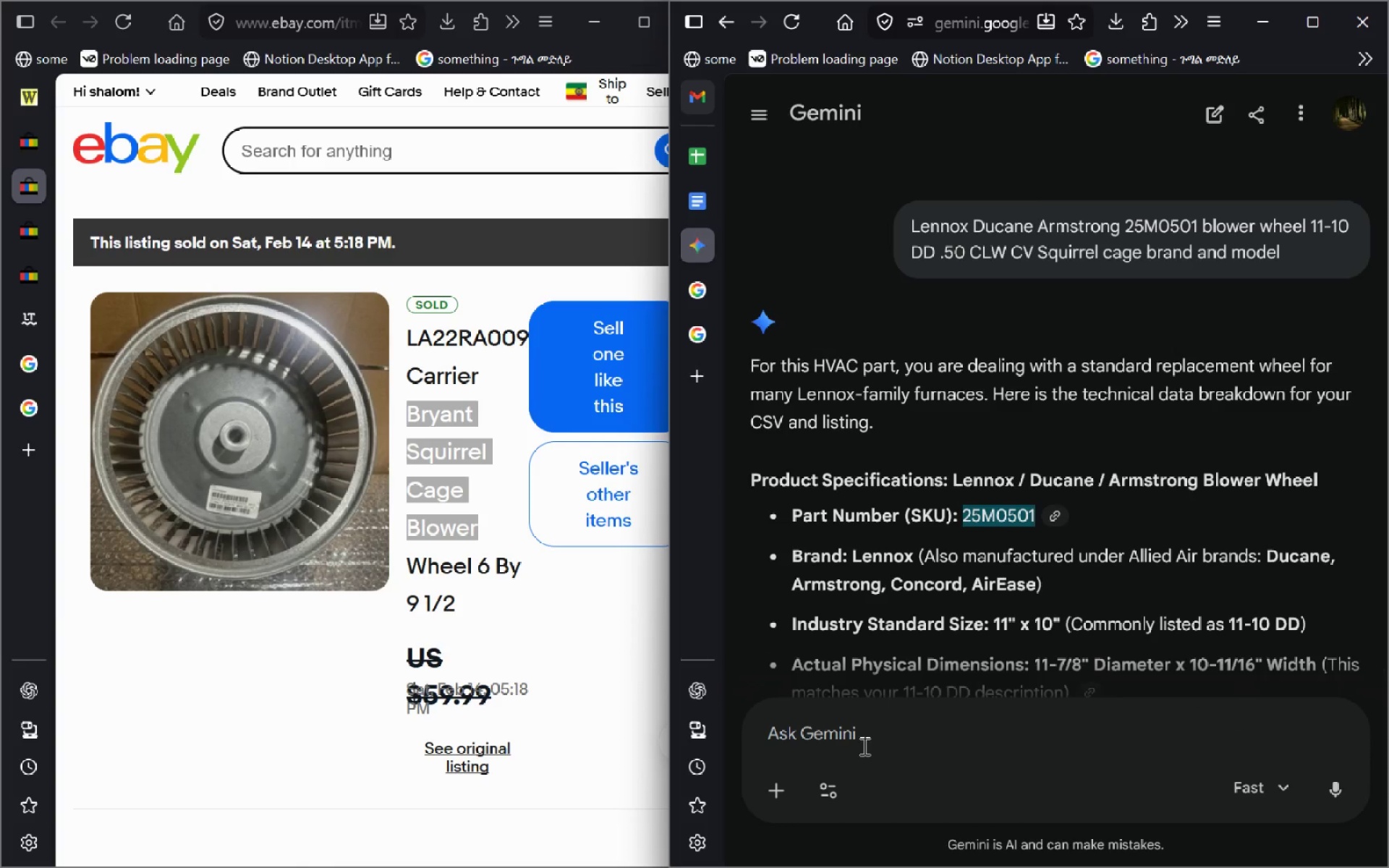 
left_click([862, 746])
 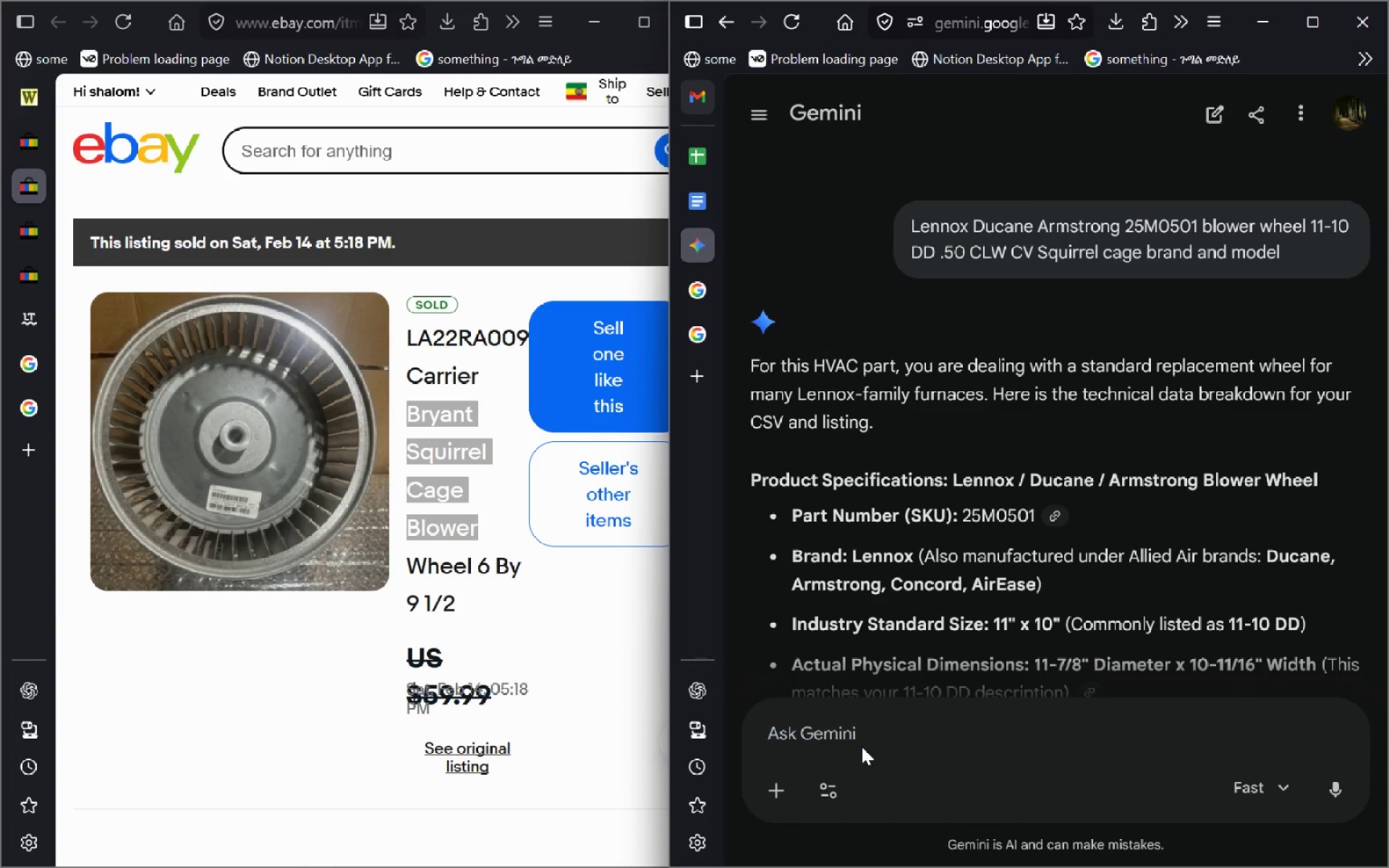 
key(Control+V)
 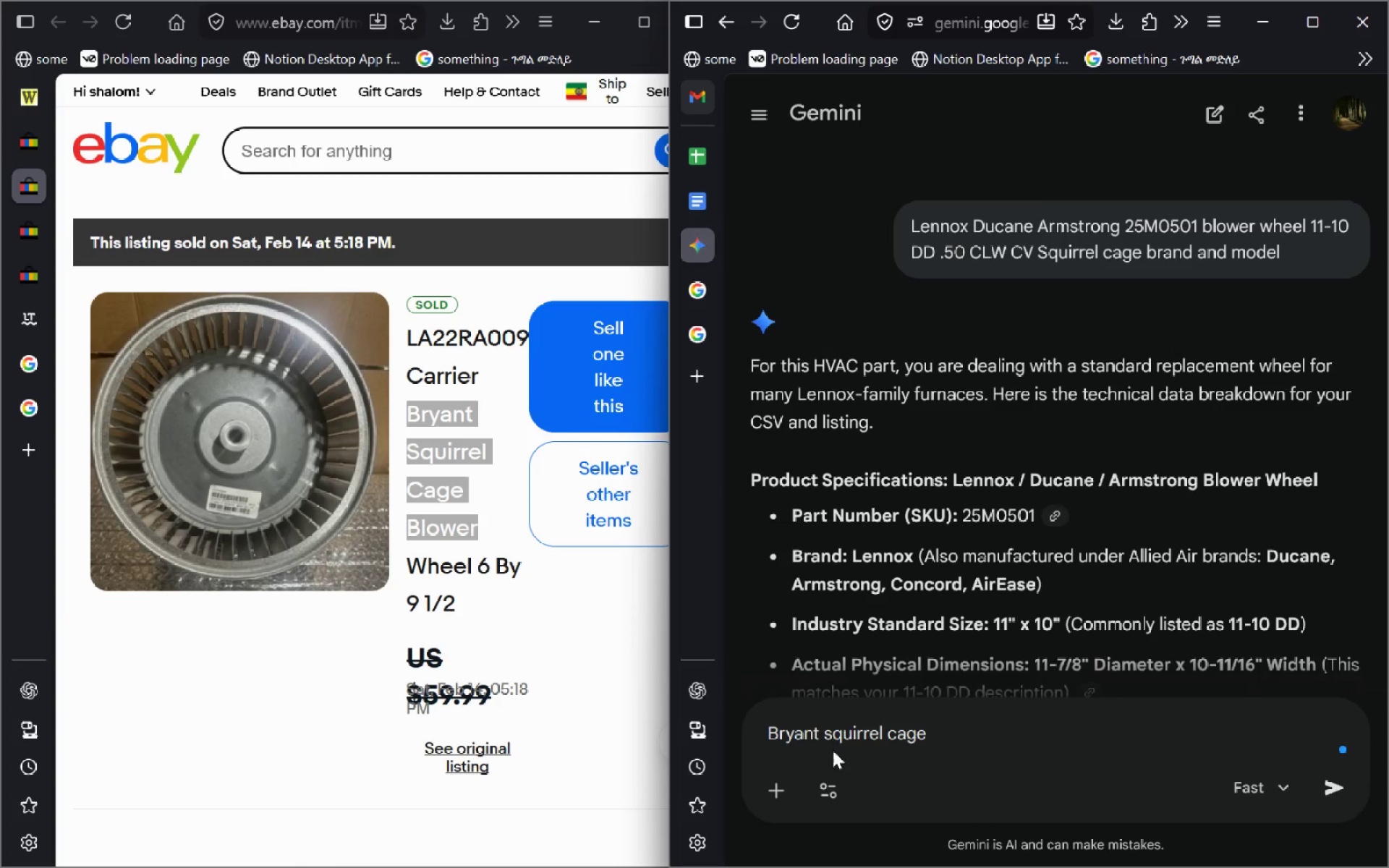 
left_click([446, 551])
 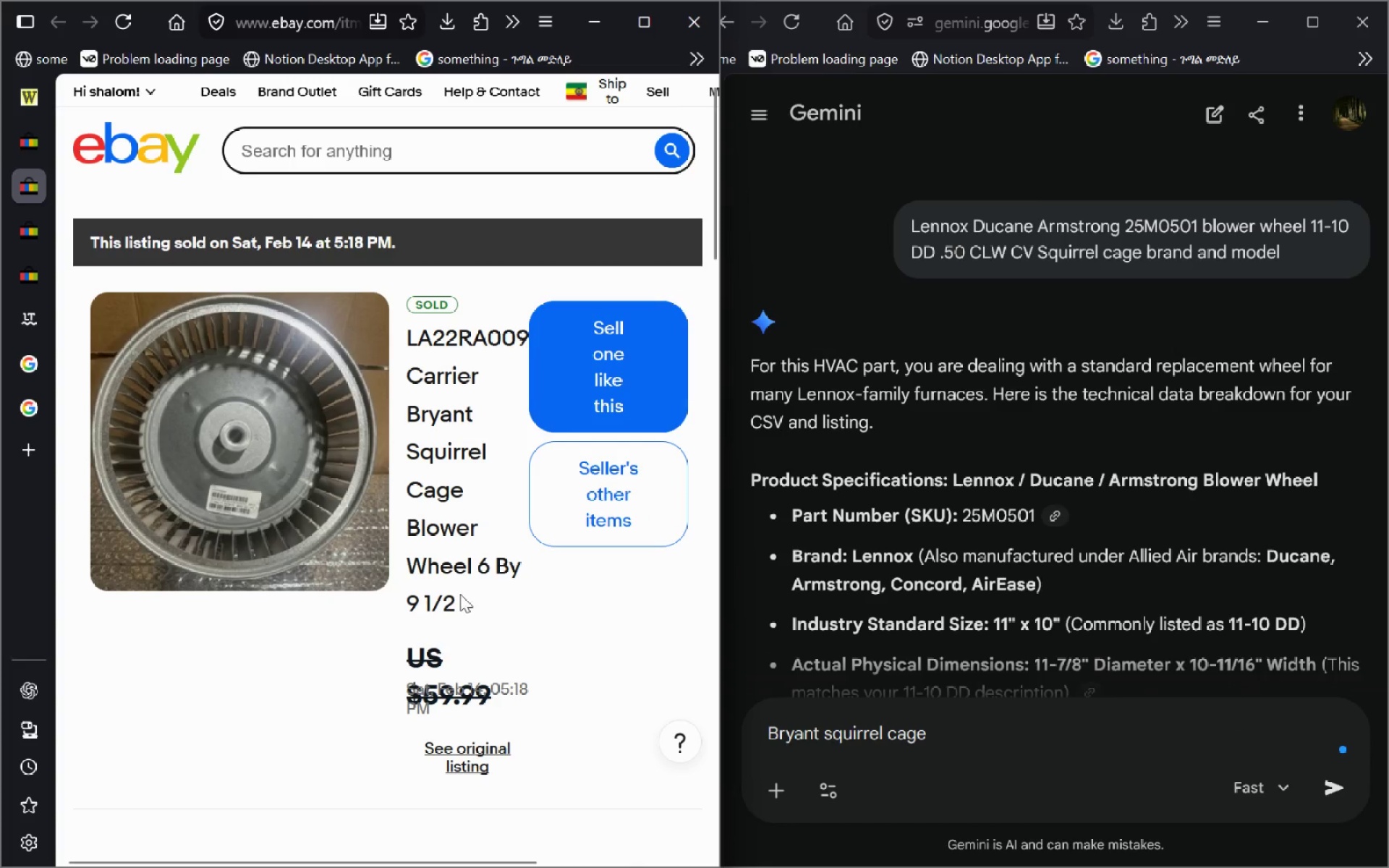 
left_click_drag(start_coordinate=[458, 613], to_coordinate=[407, 323])
 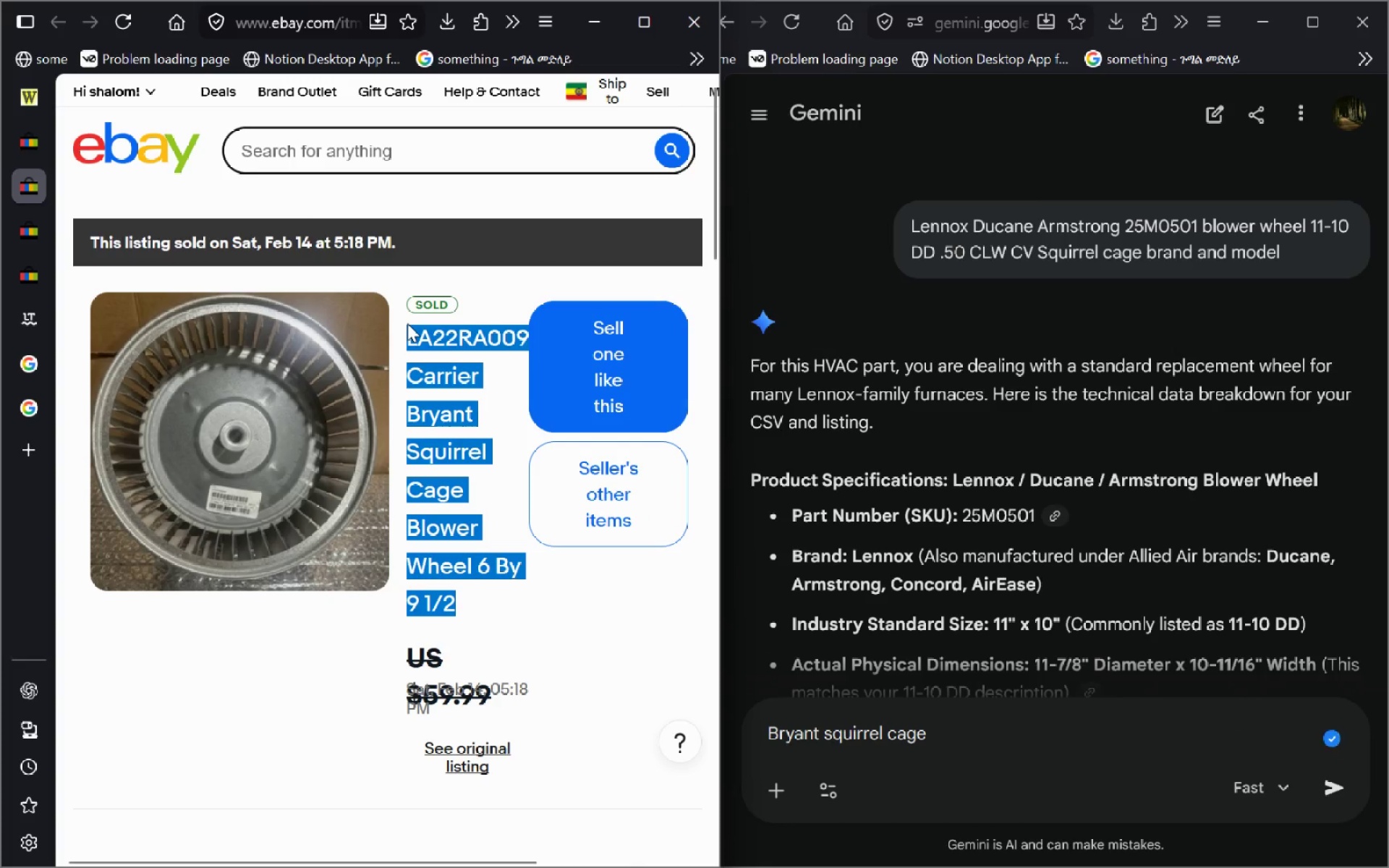 
key(Control+C)
 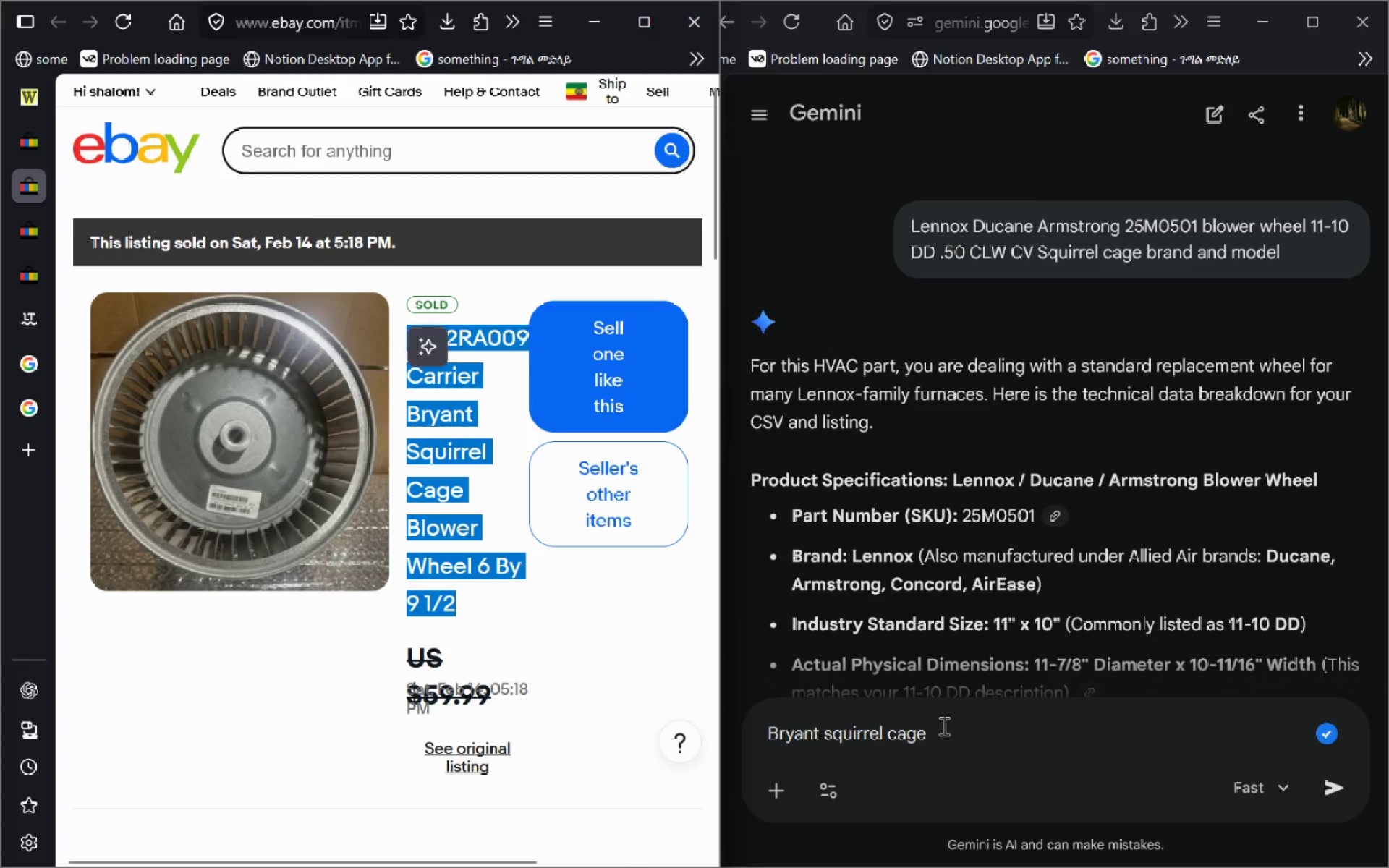 
left_click([943, 726])
 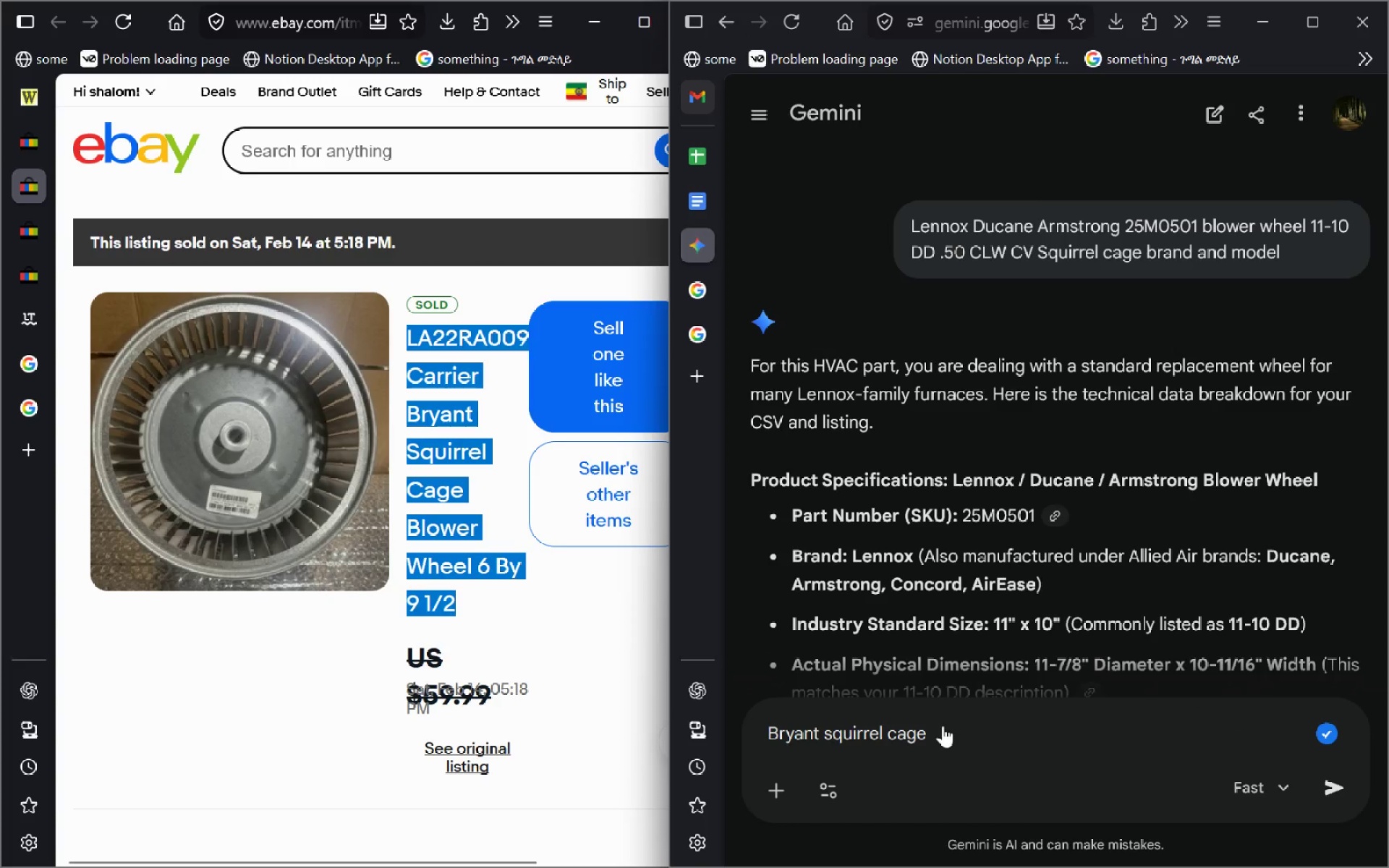 
key(Control+A)
 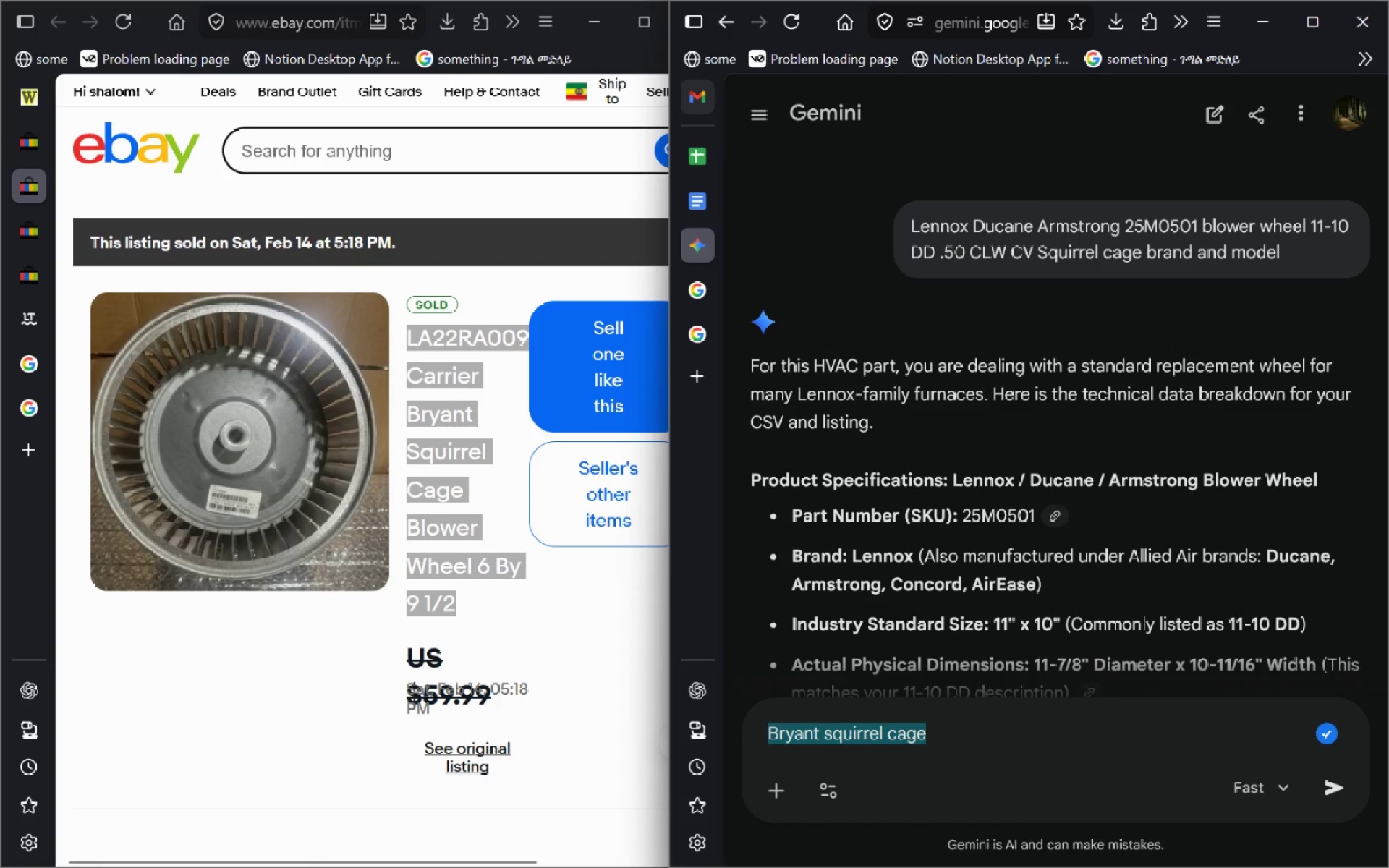 
key(Control+V)
 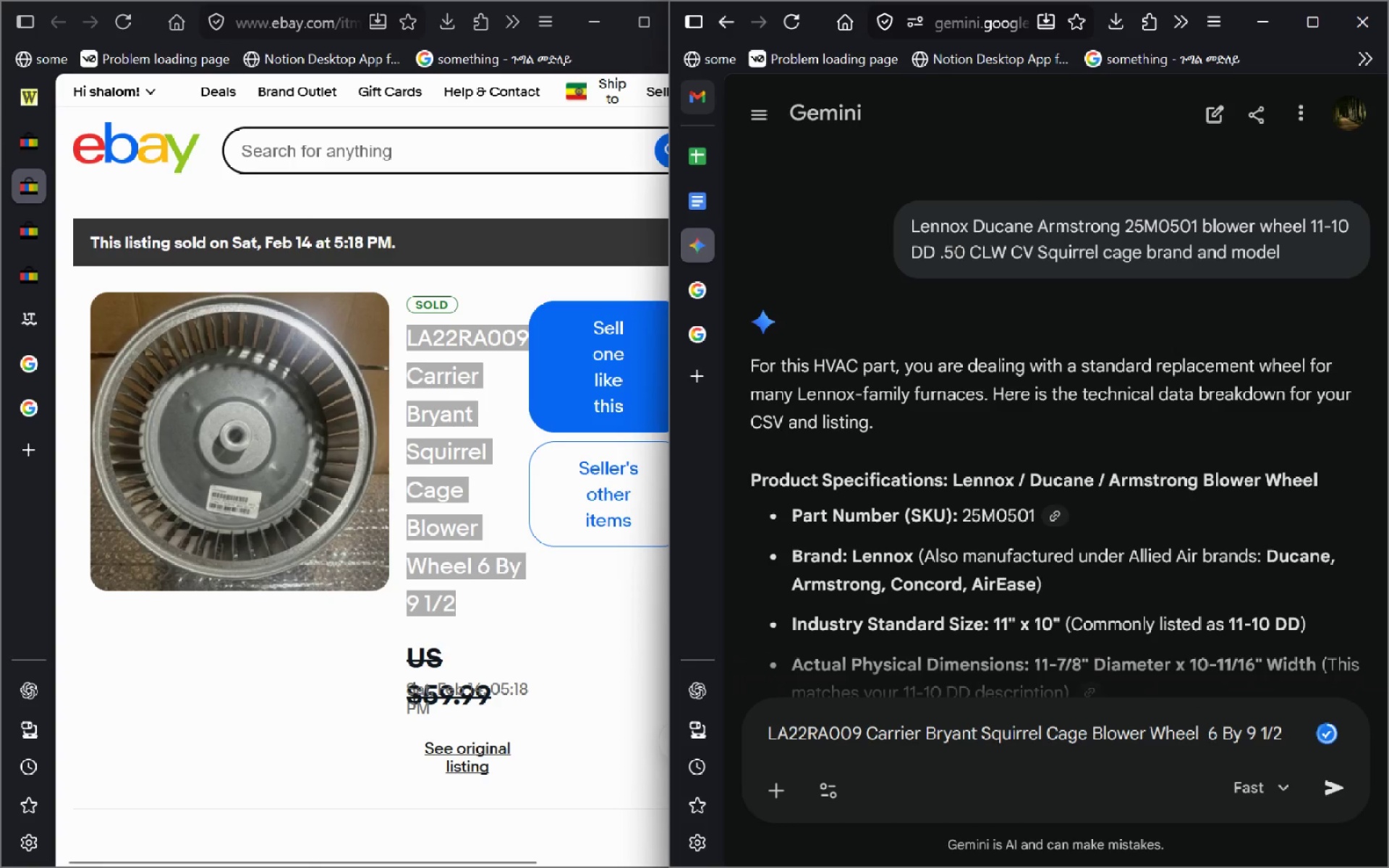 
key(Space)
 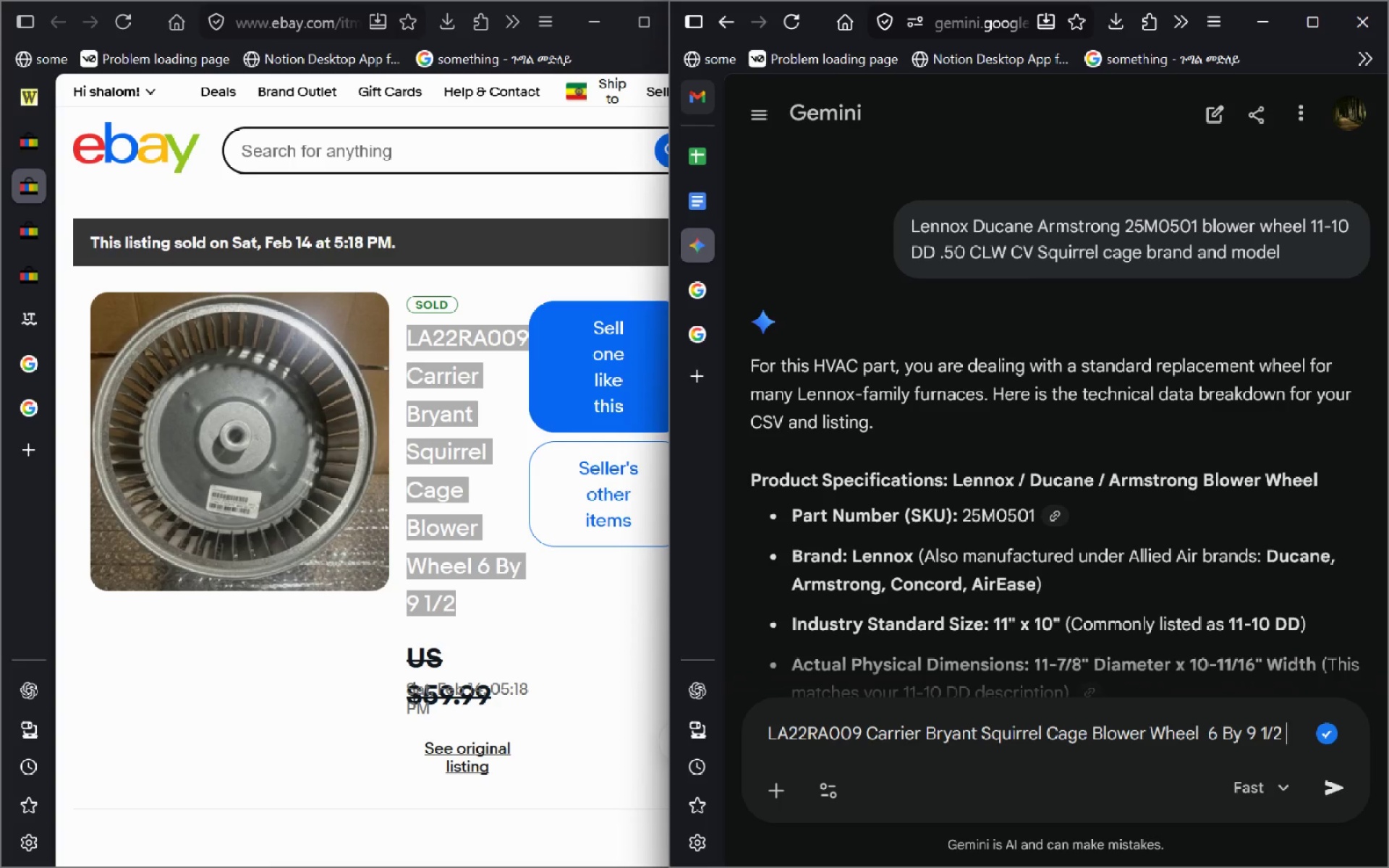 
wait(7.06)
 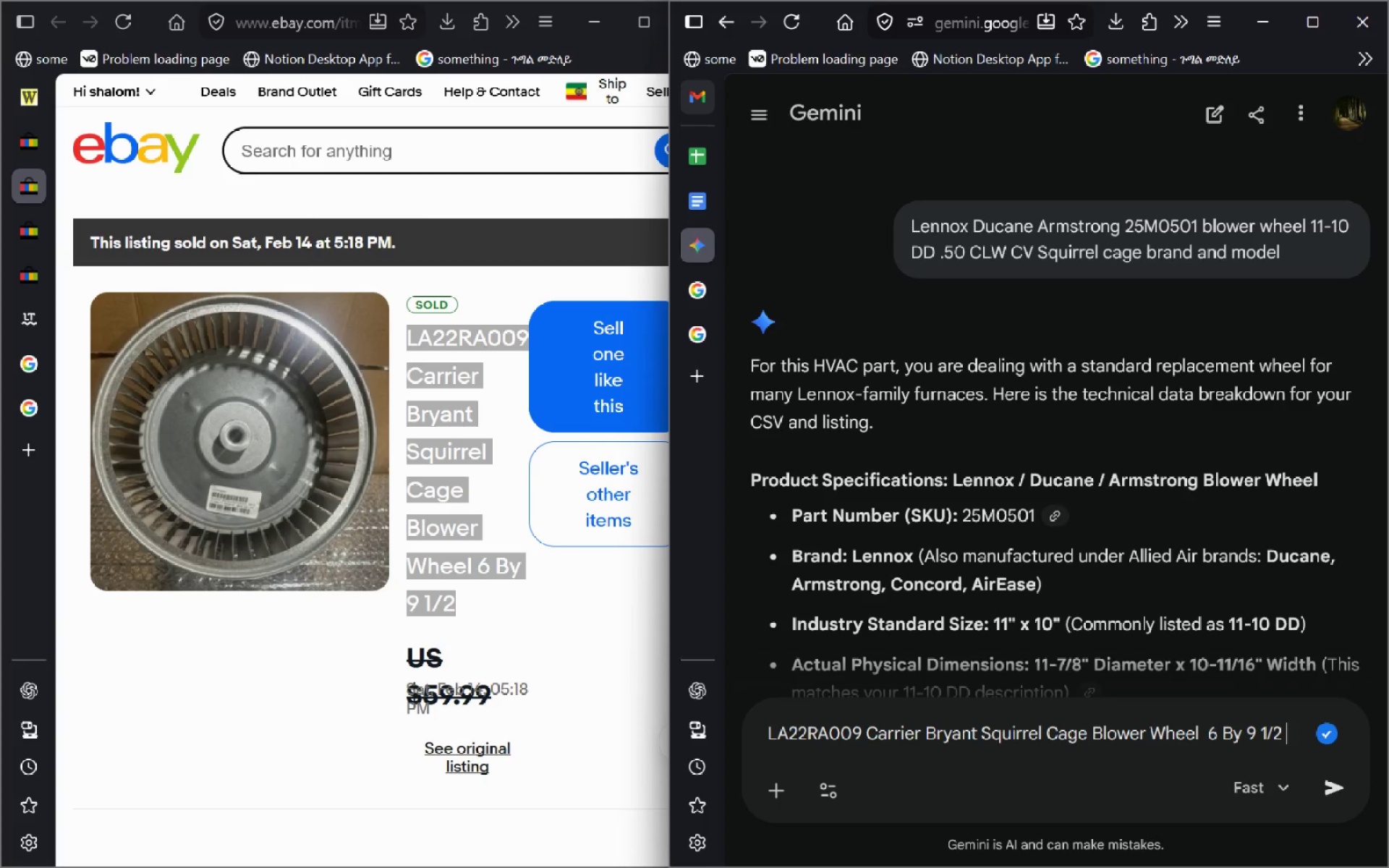 
type(ip)
key(Backspace)
key(Backspace)
type(ip)
key(Backspace)
key(Backspace)
type(brand and model)
 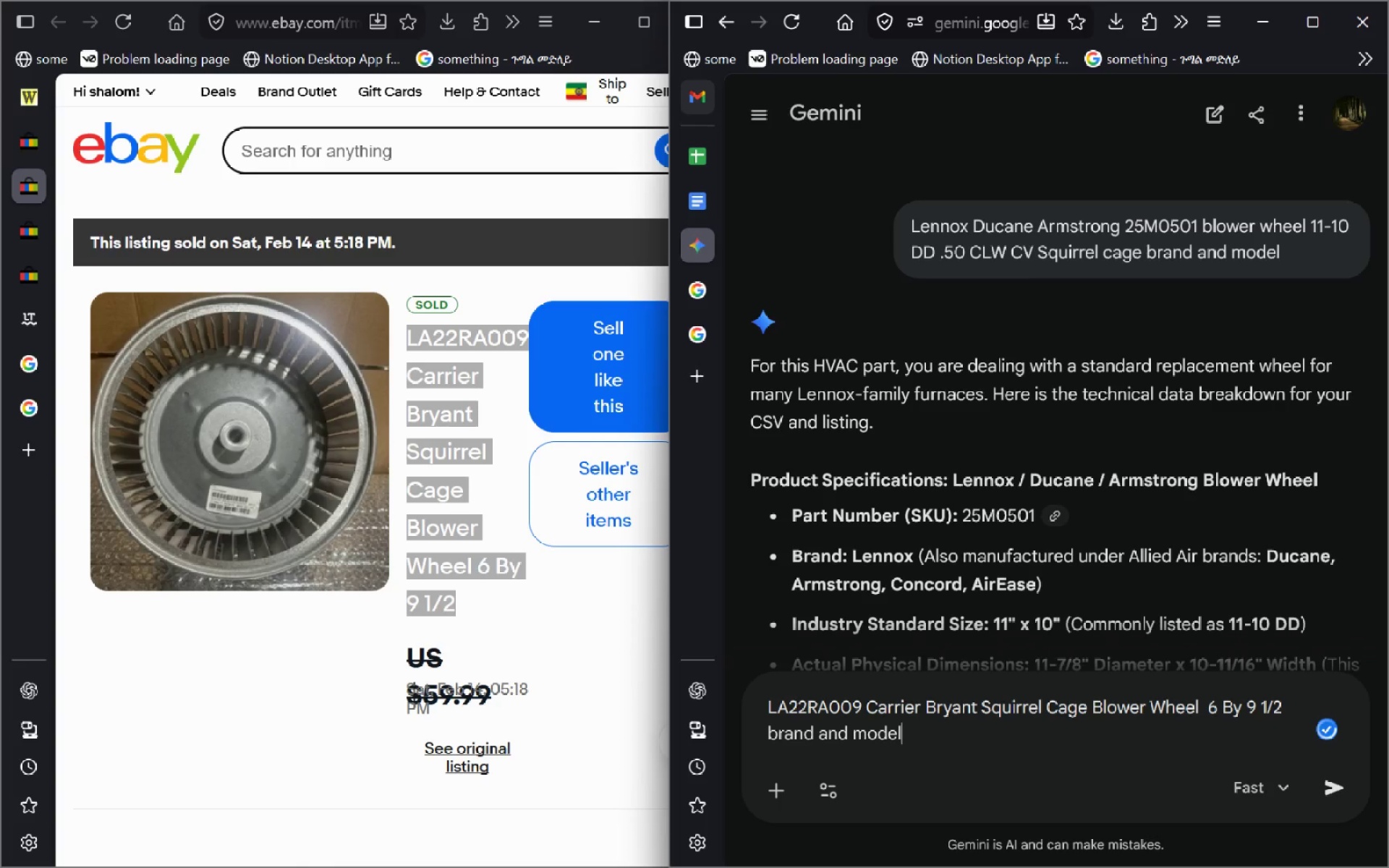 
key(Enter)
 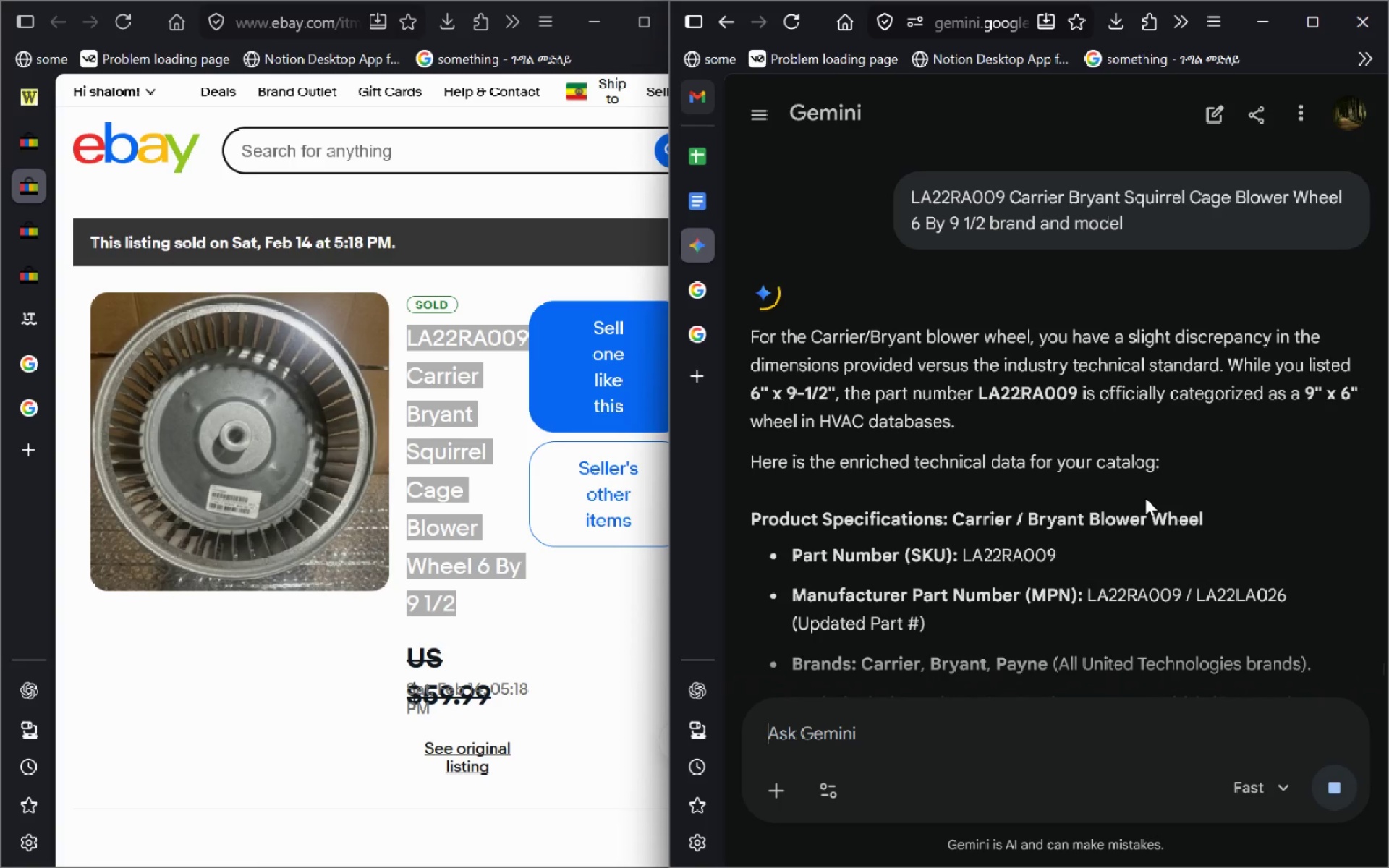 
wait(15.52)
 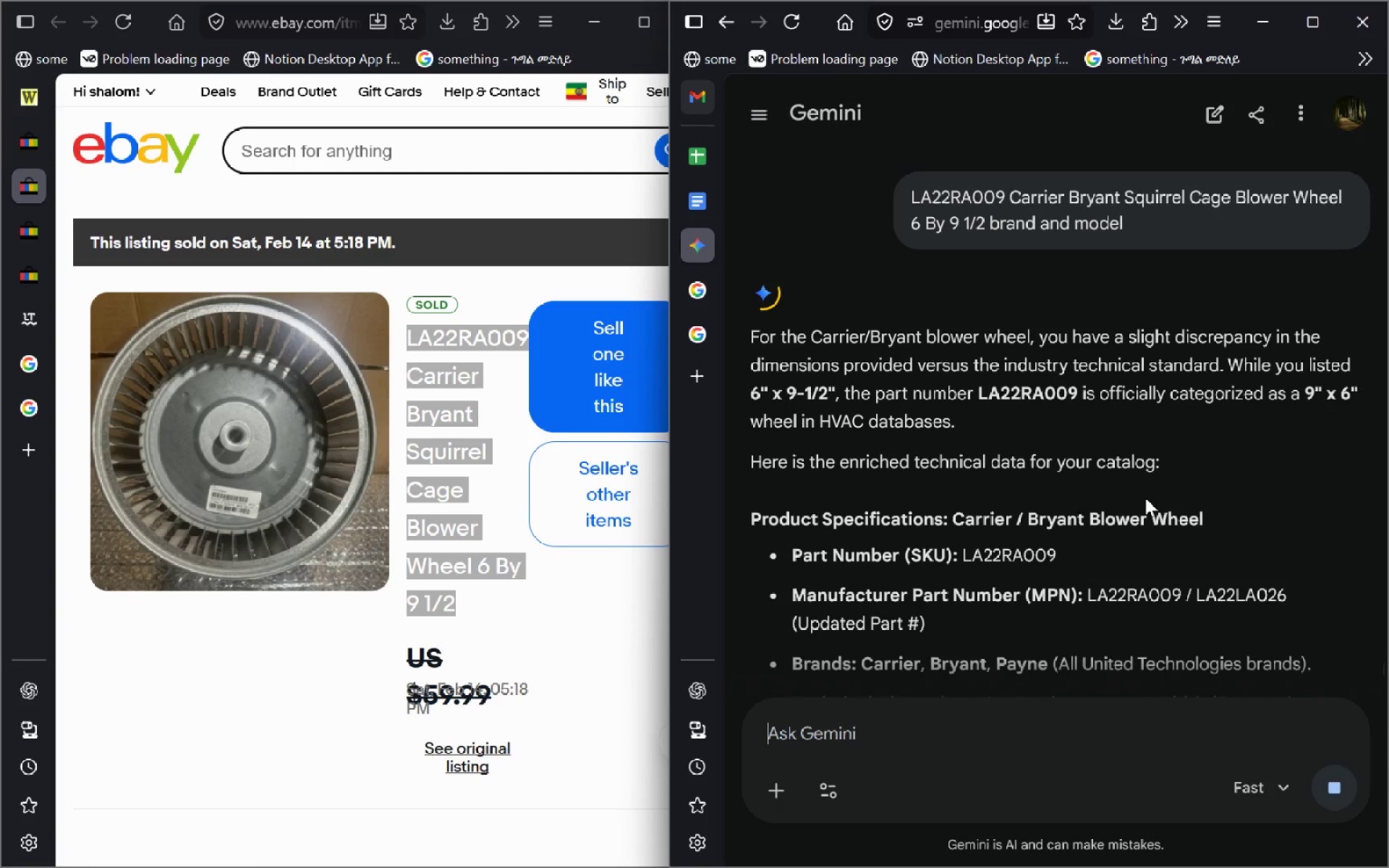 
left_click([699, 164])
 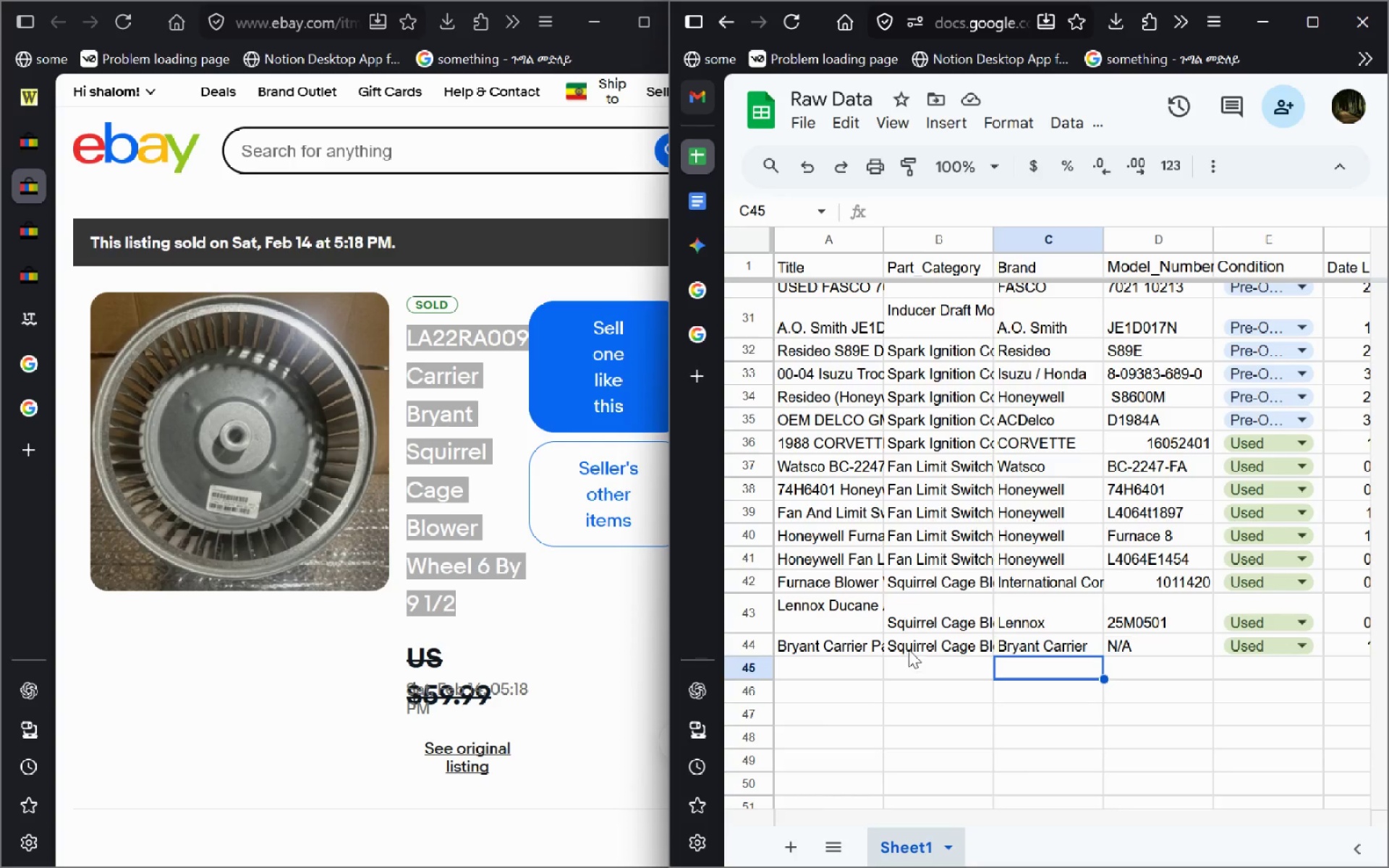 
double_click([913, 644])
 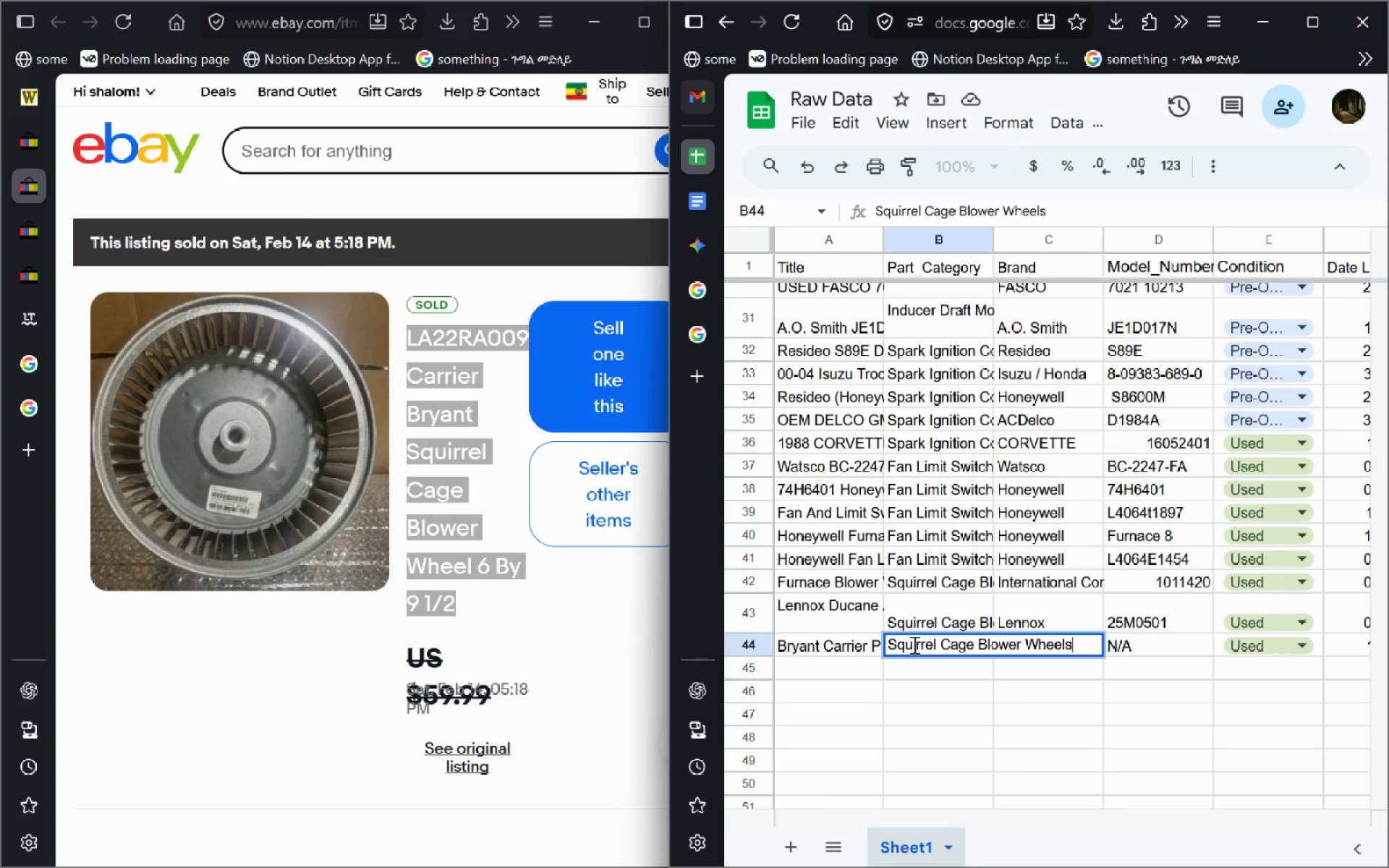 
key(Shift+ShiftLeft)
 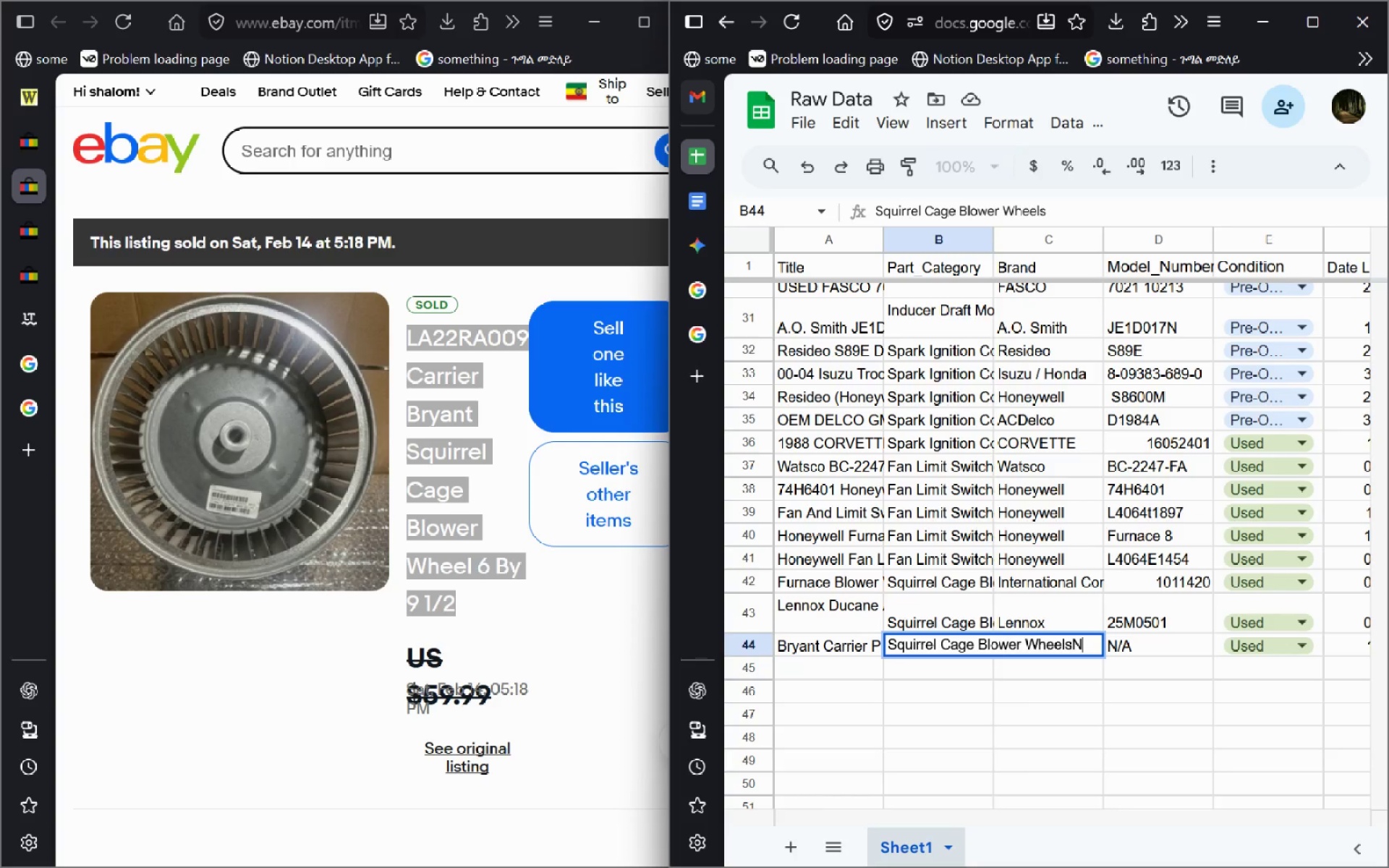 
key(Shift+N)
 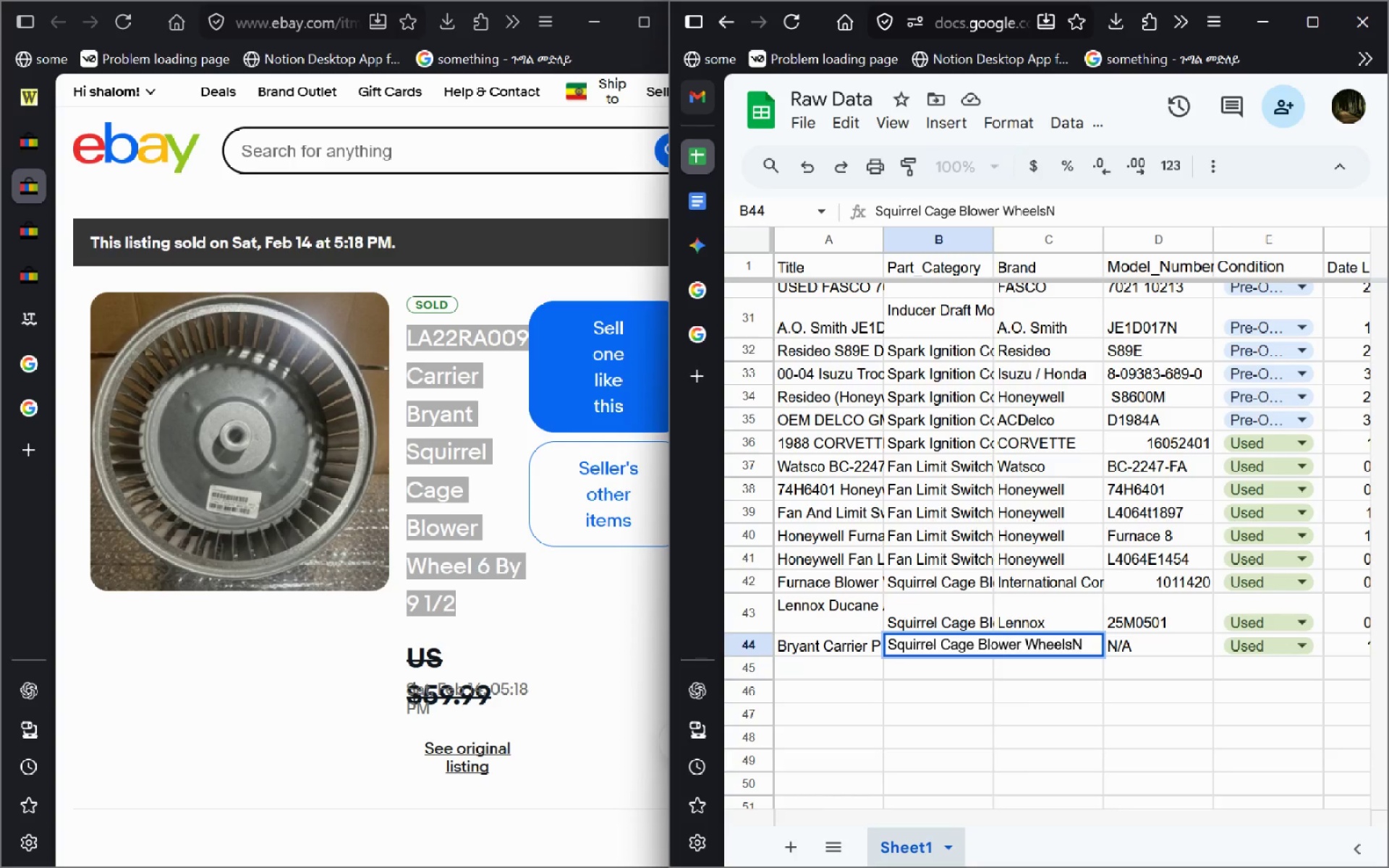 
hold_key(key=ControlLeft, duration=0.45)
 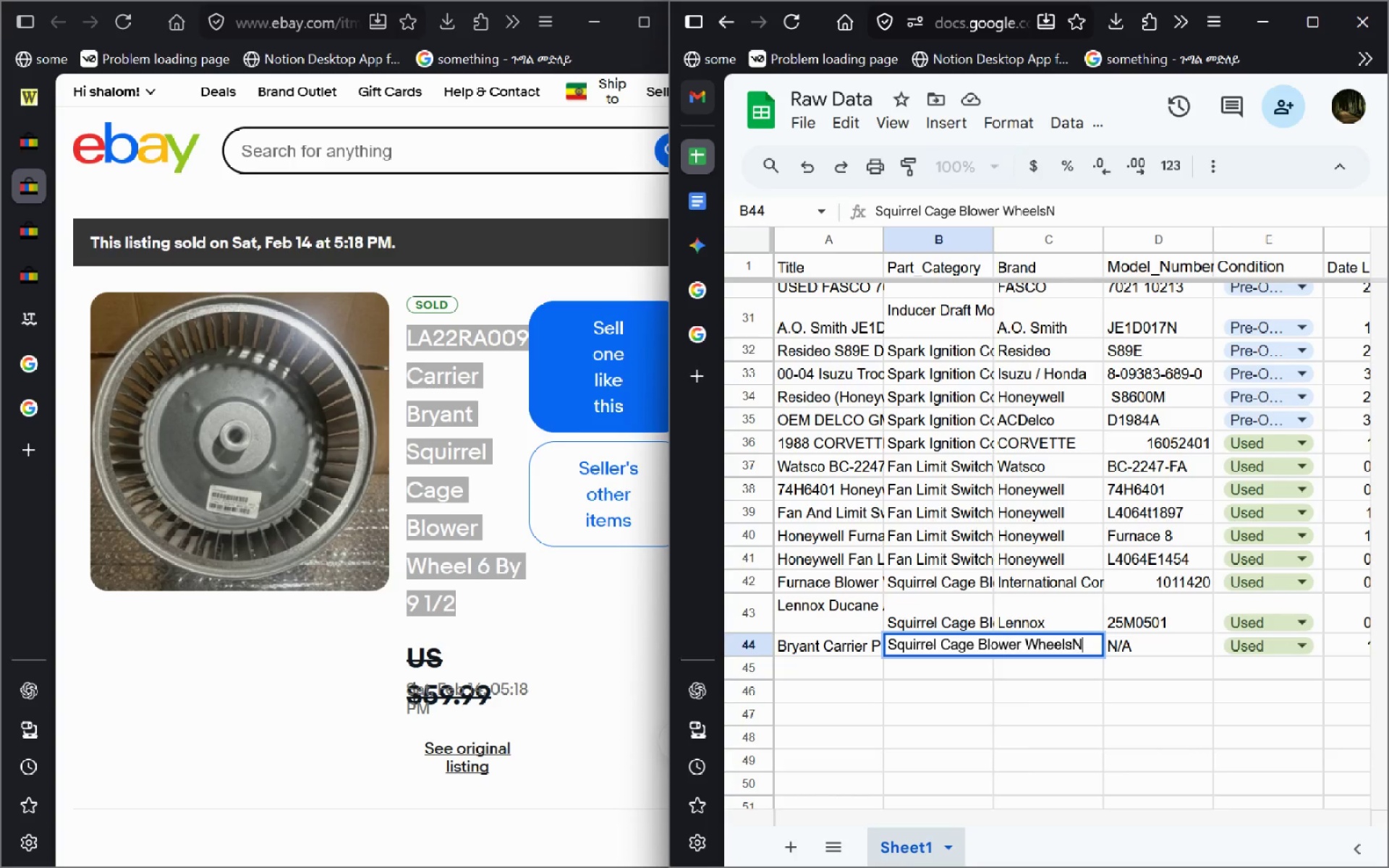 
key(Backspace)
 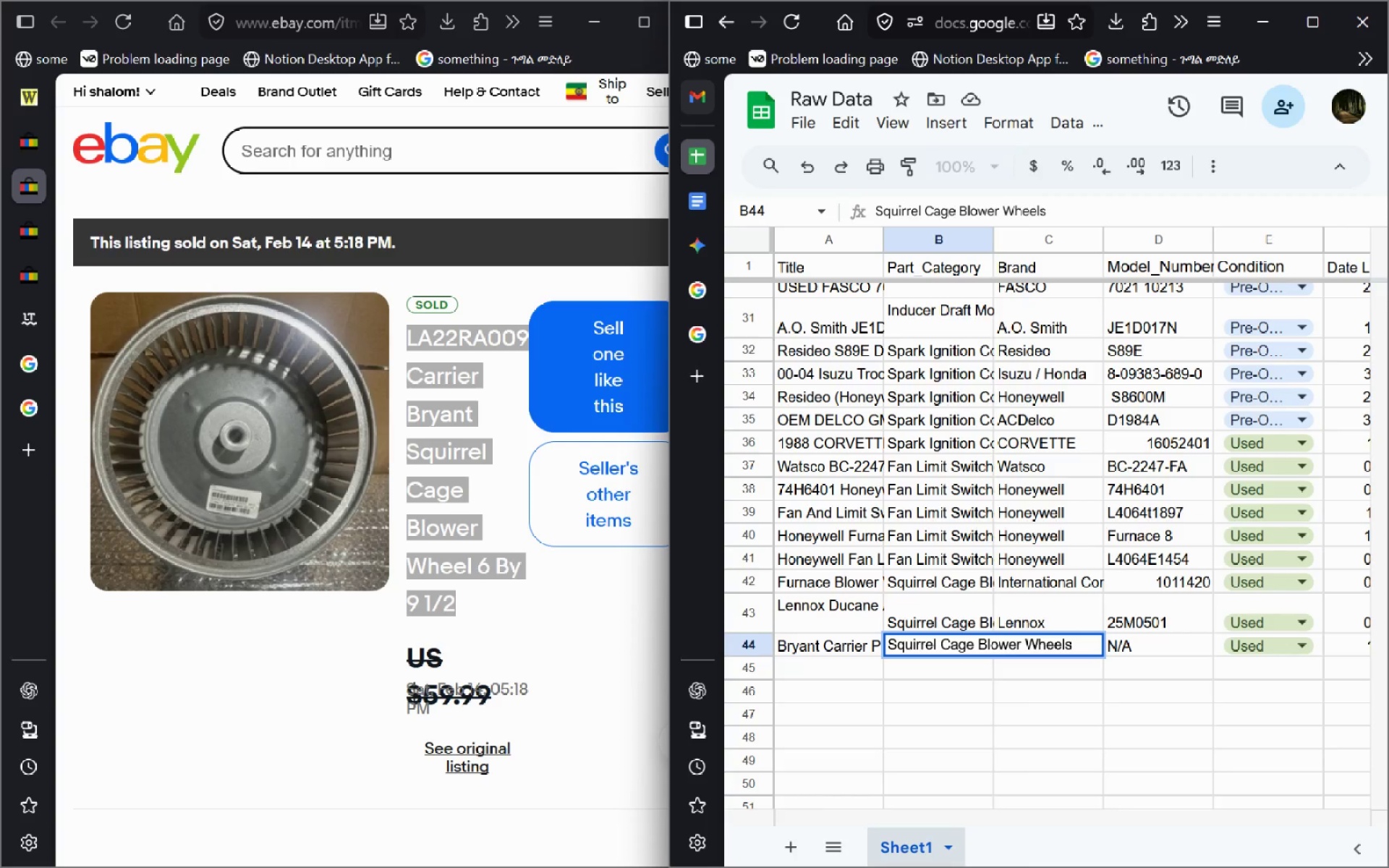 
key(Escape)
 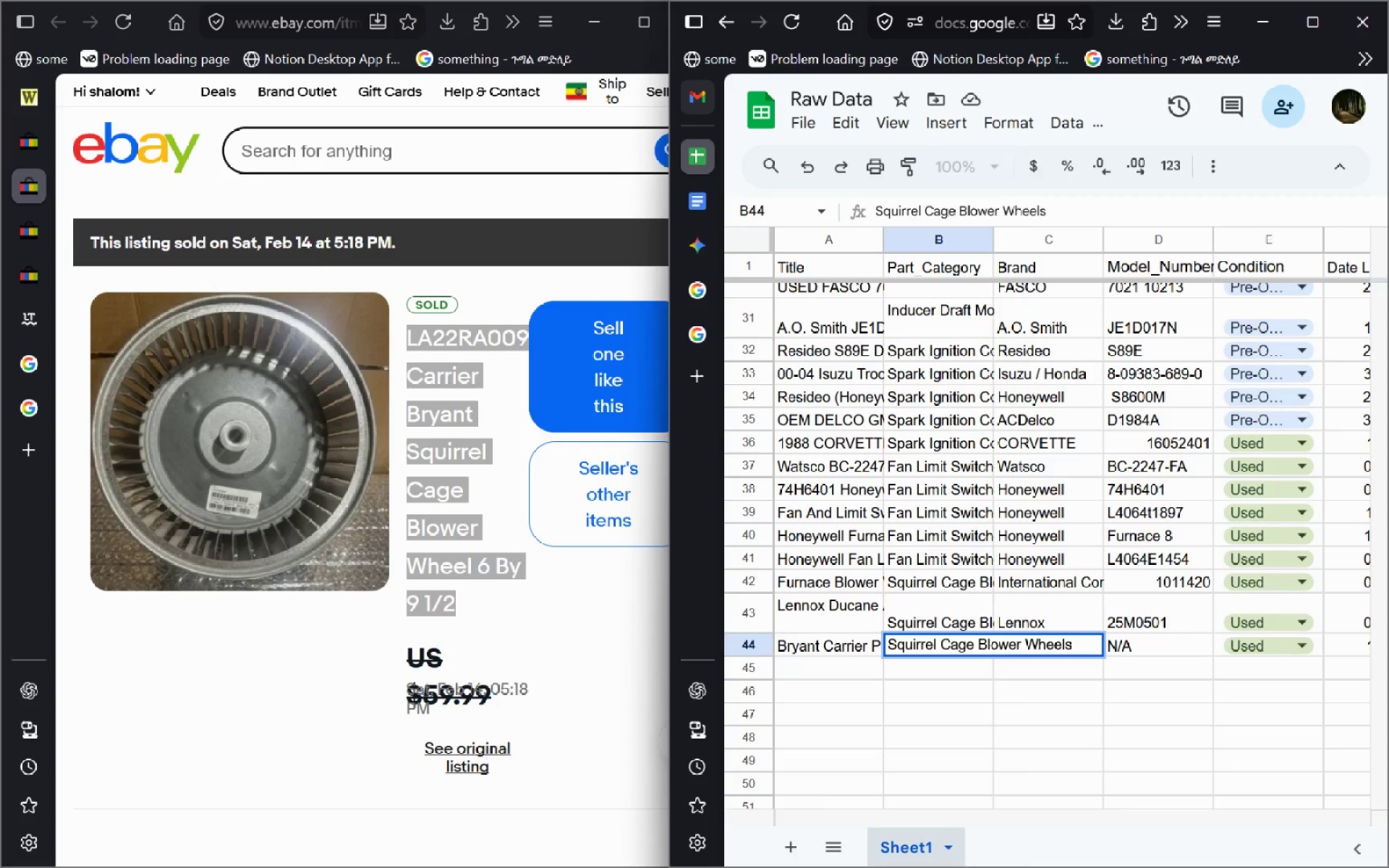 
key(ArrowRight)
 